 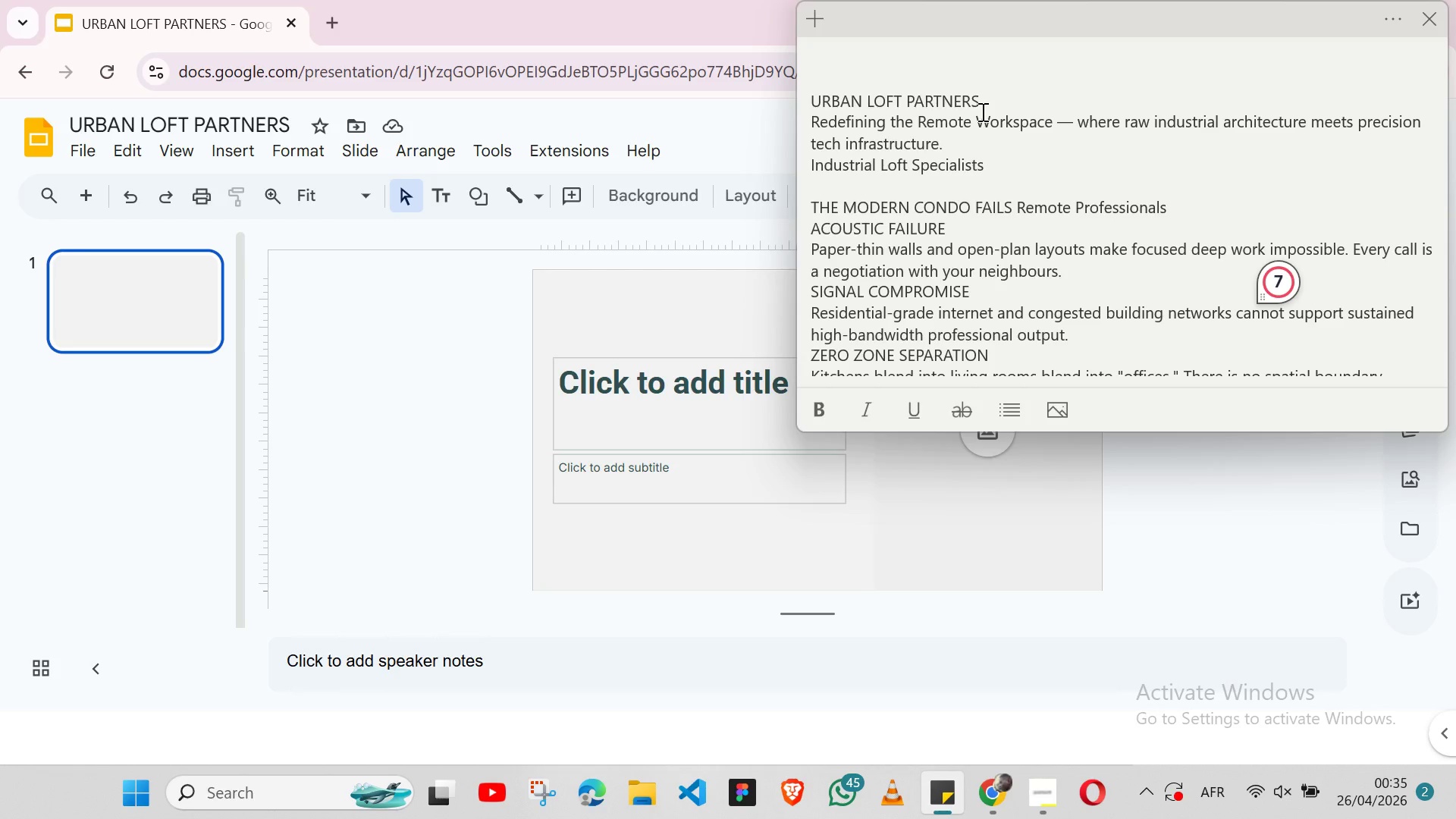 
double_click([929, 99])
 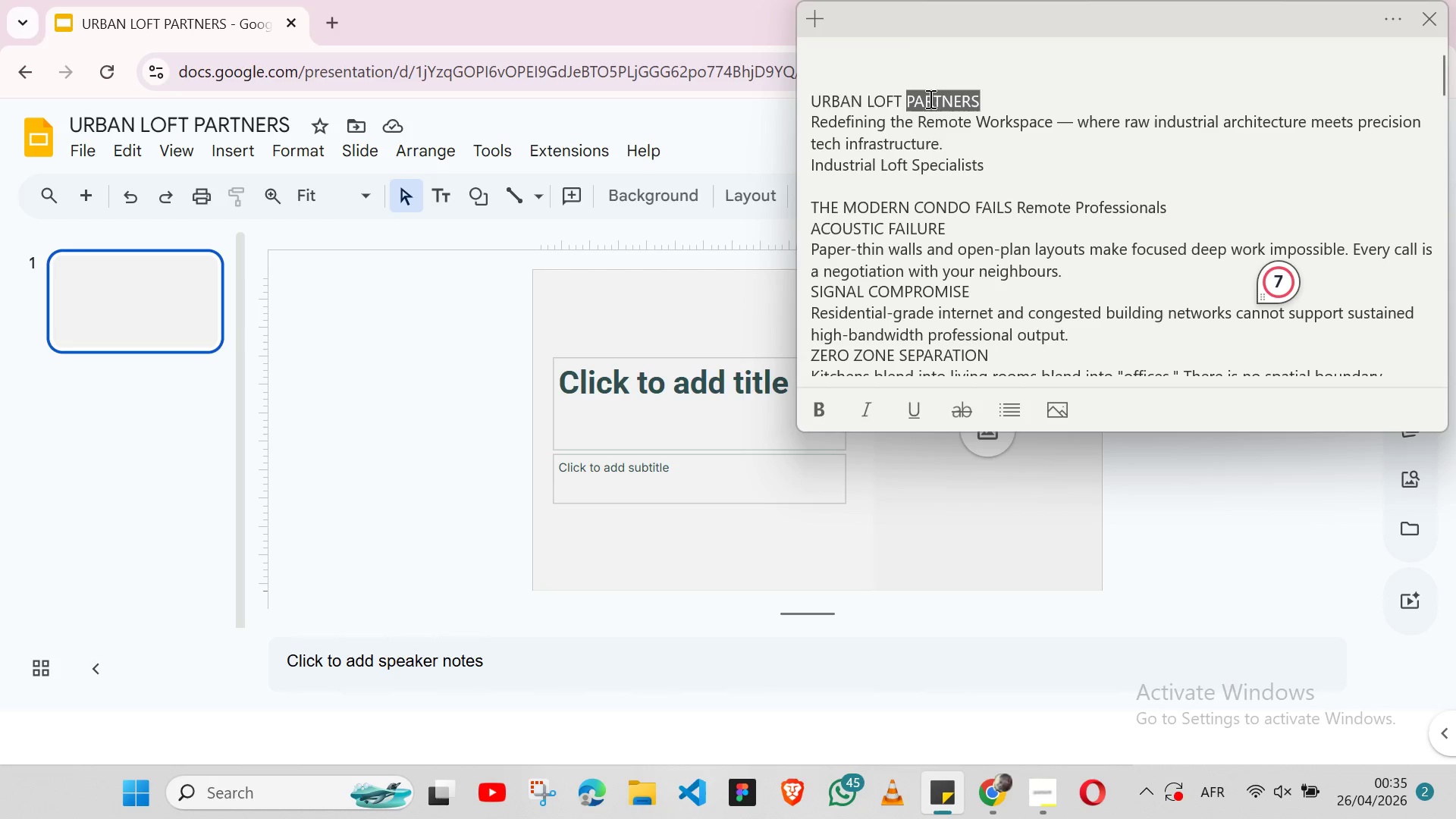 
triple_click([929, 99])
 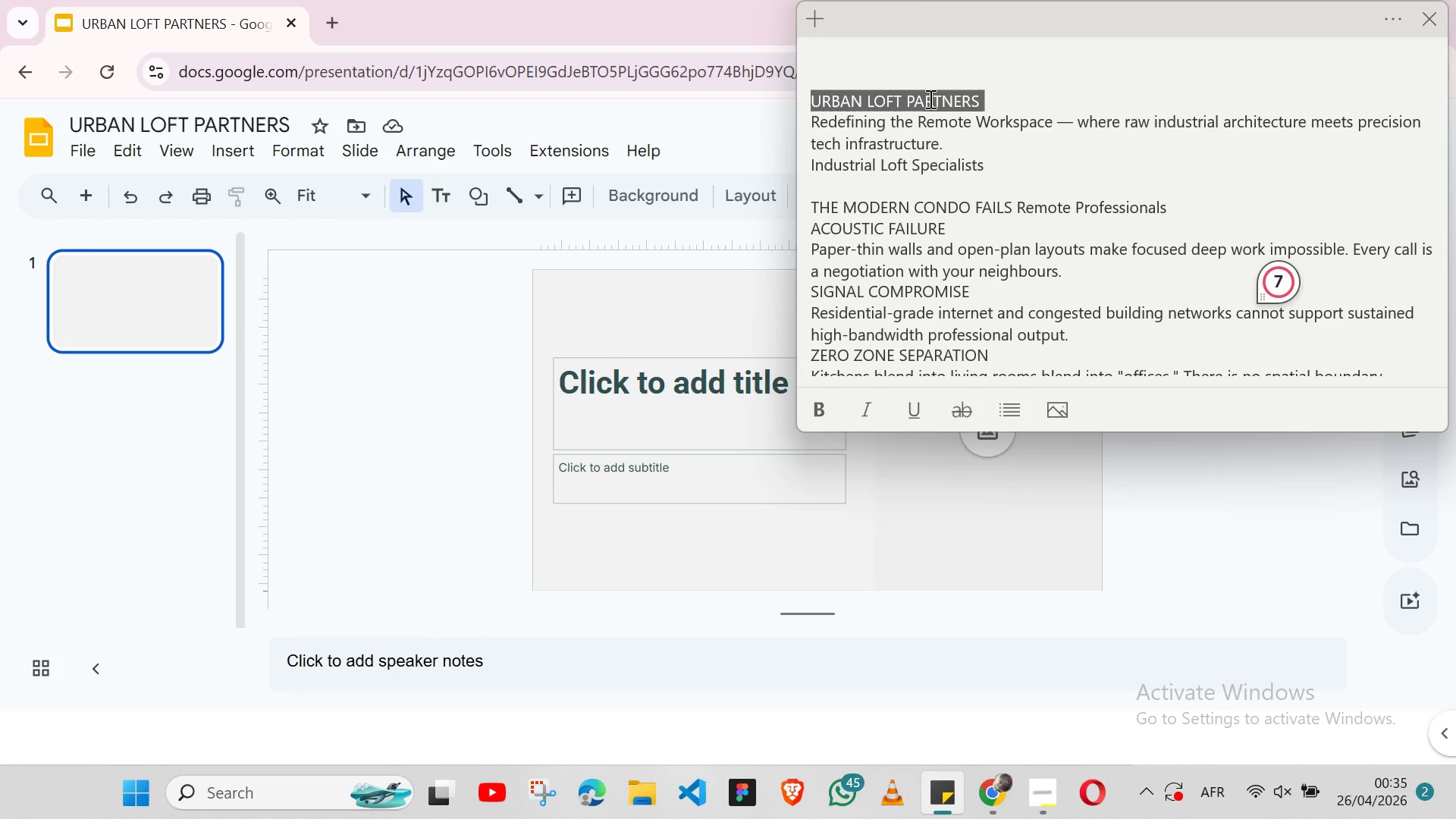 
key(Shift+ShiftLeft)
 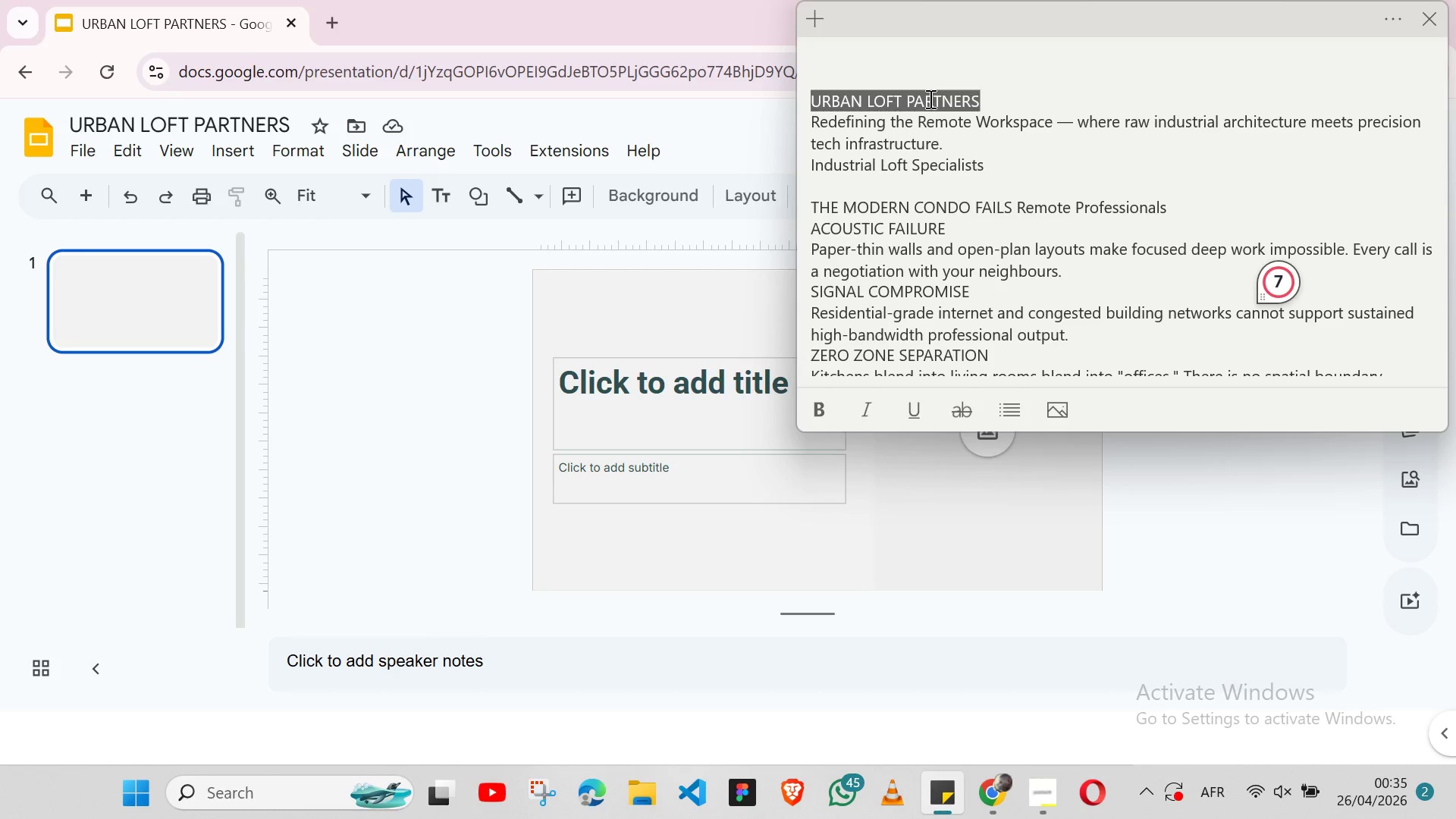 
key(Shift+ArrowLeft)
 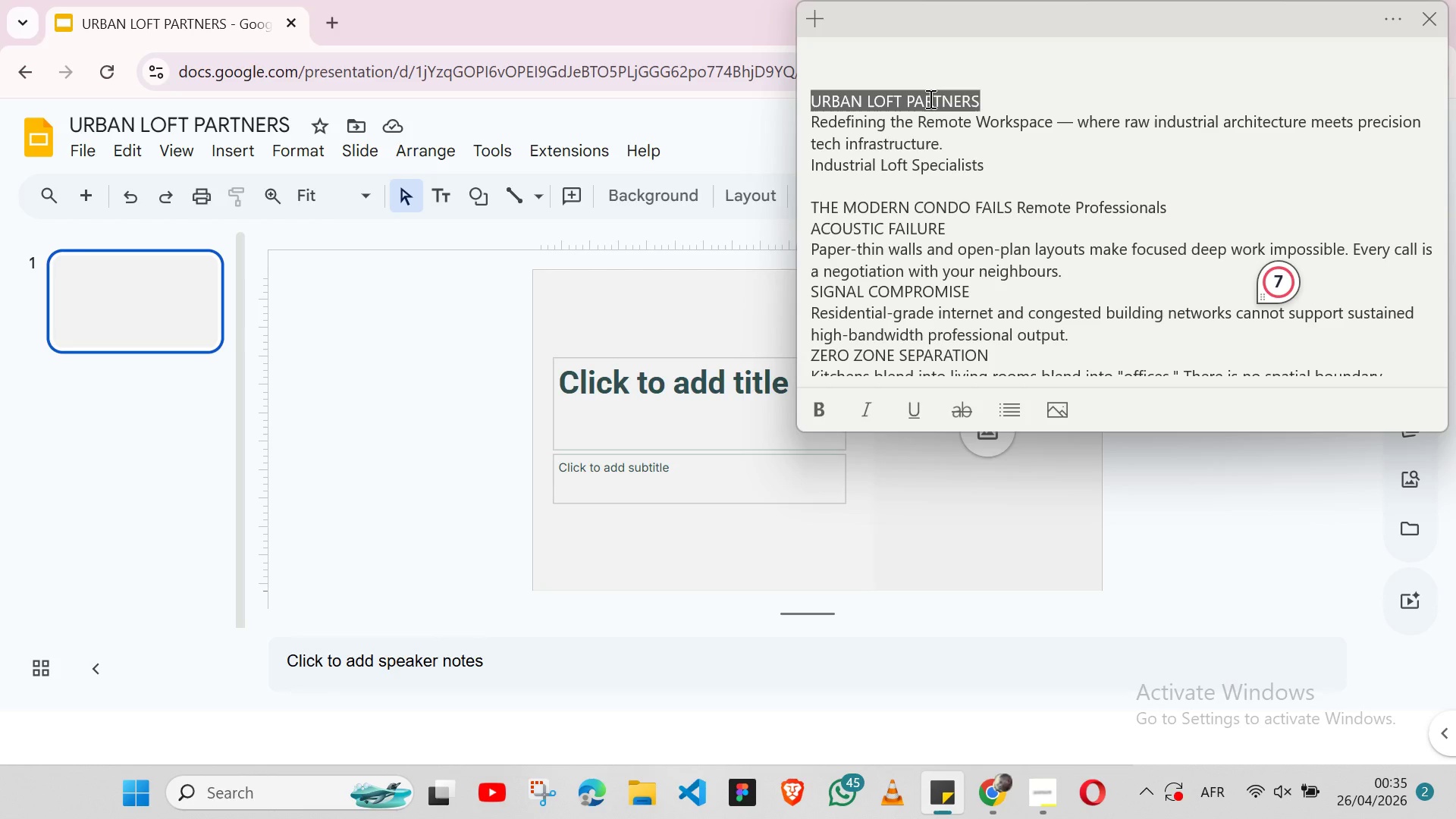 
key(Control+X)
 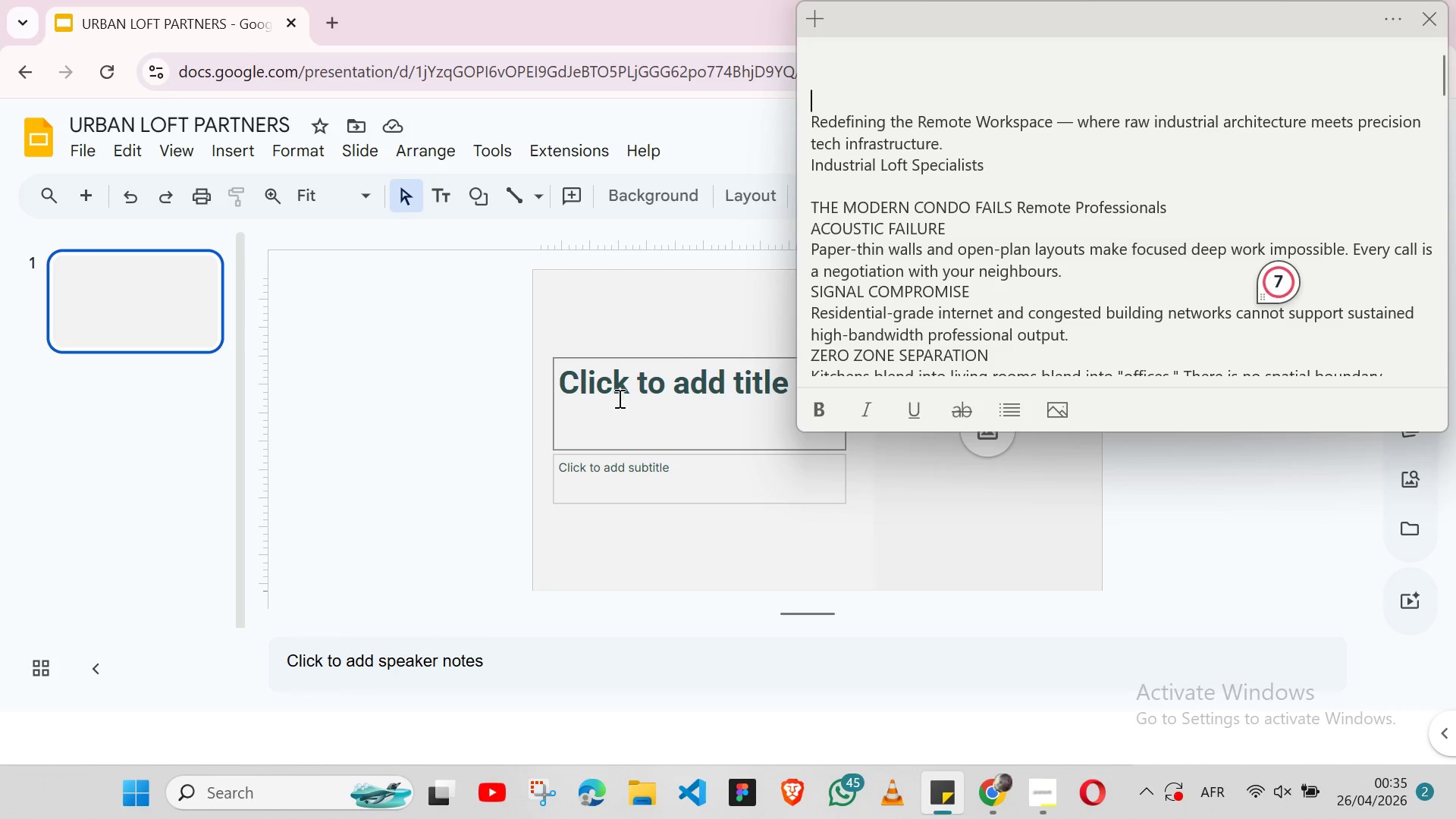 
left_click([618, 398])
 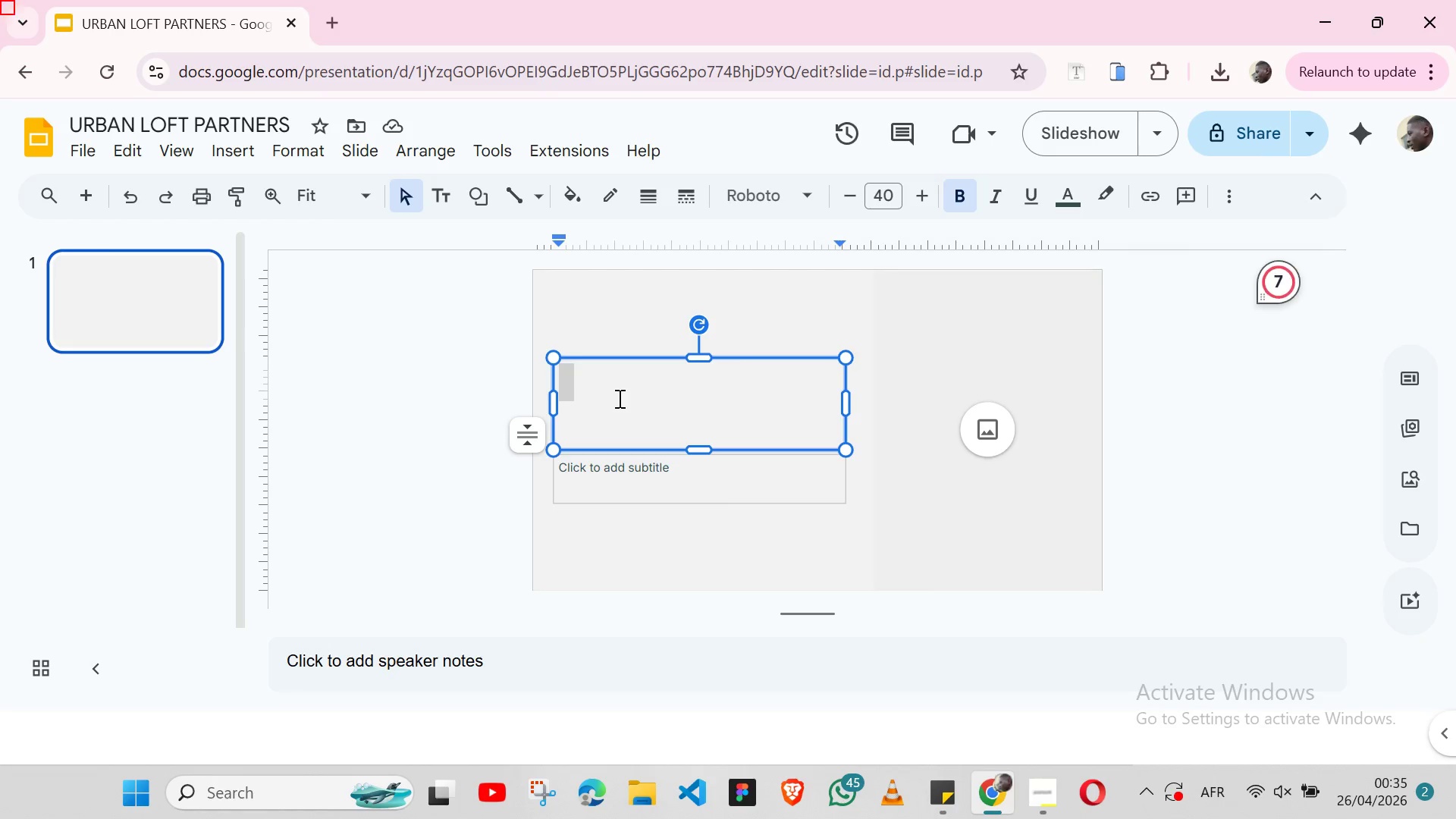 
key(Control+V)
 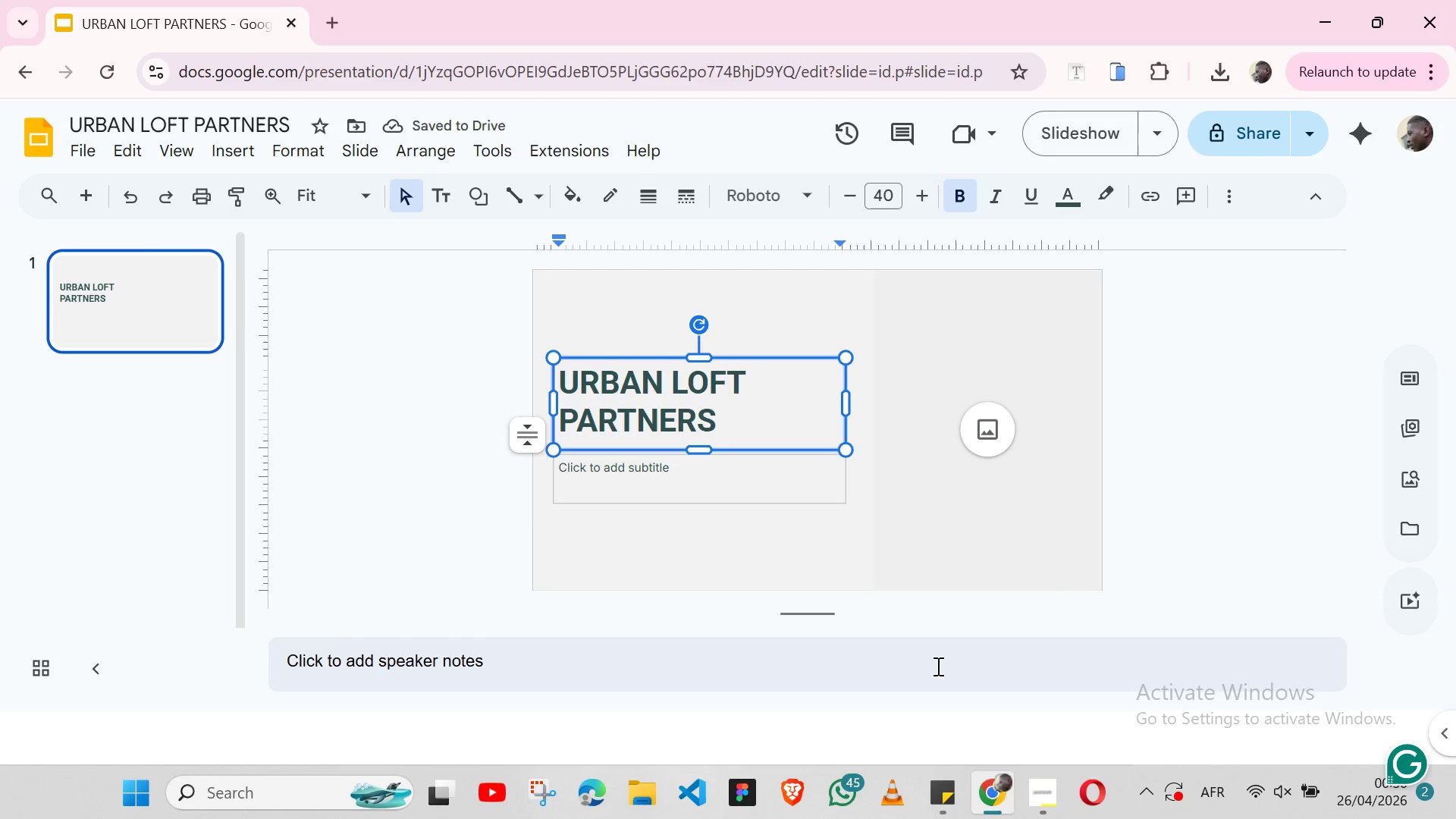 
wait(5.64)
 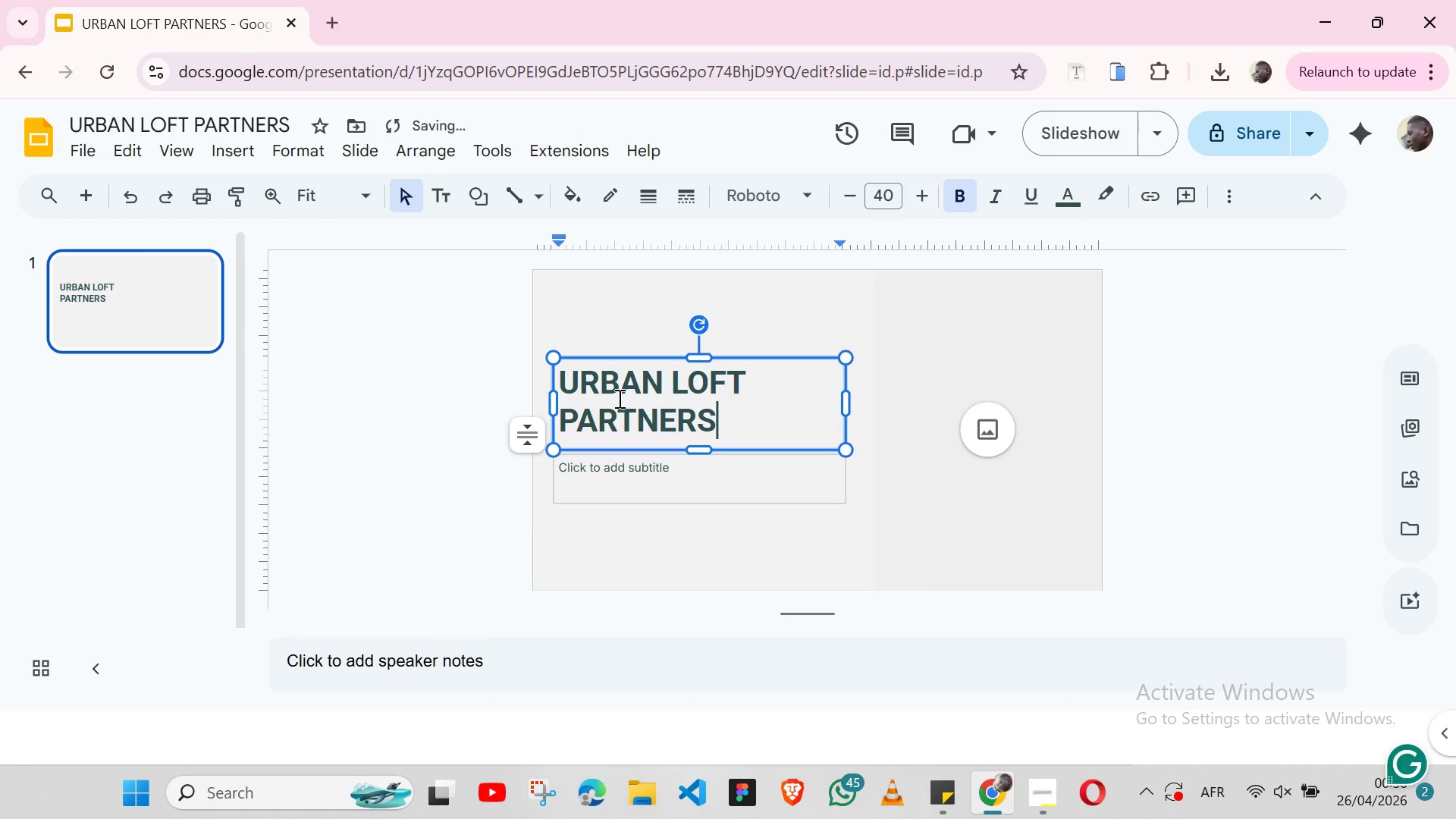 
left_click([938, 792])
 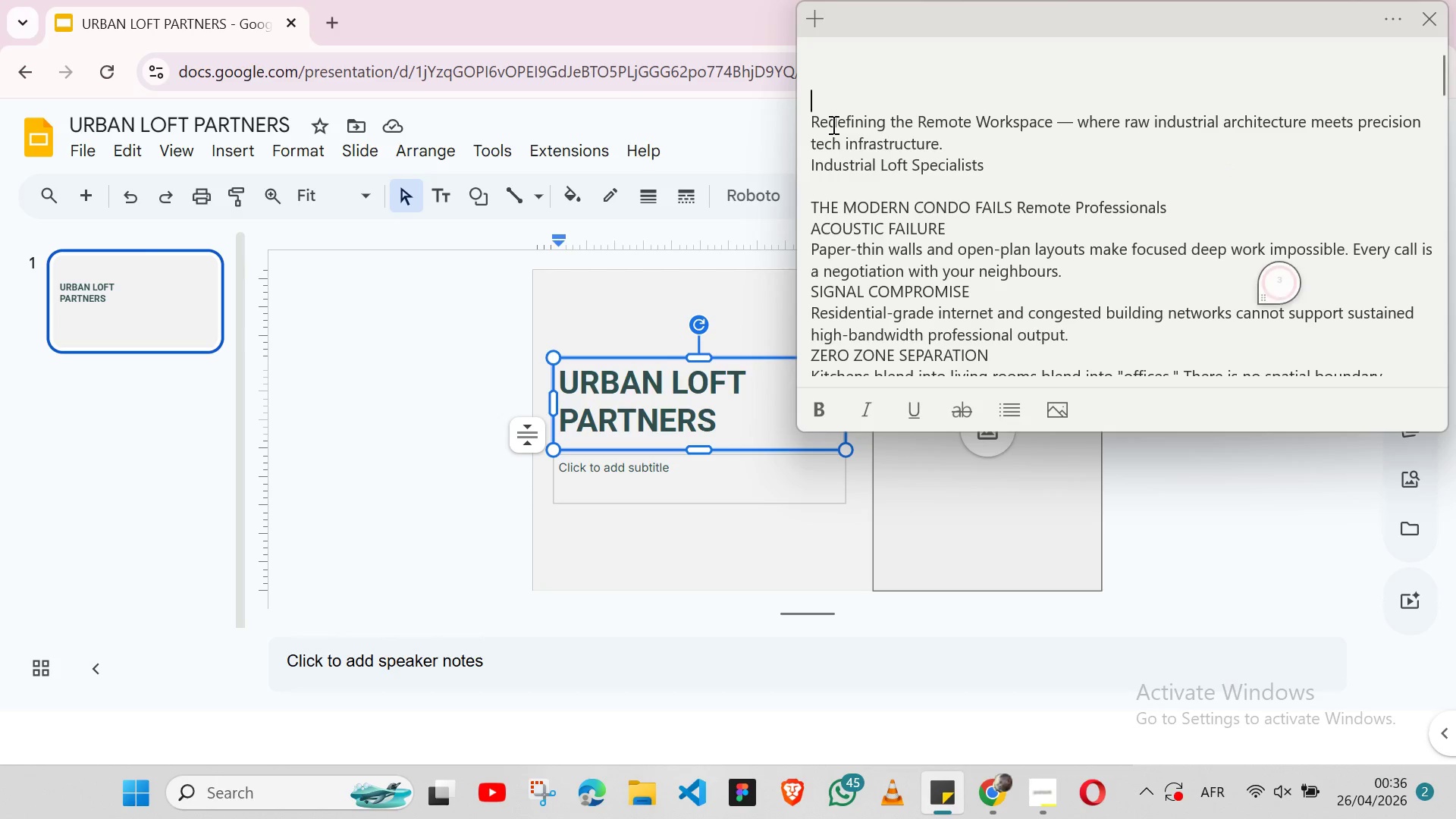 
double_click([832, 124])
 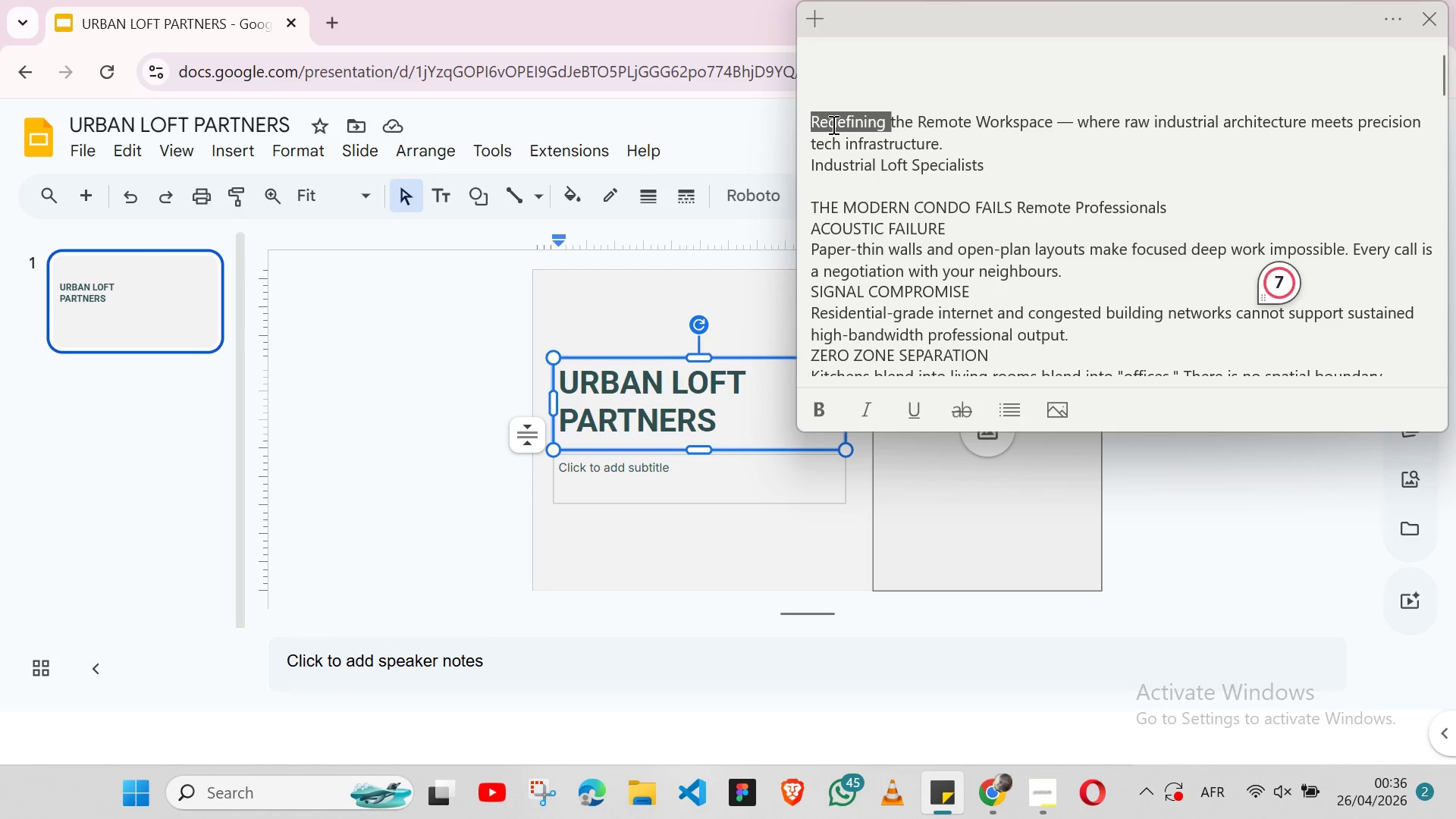 
triple_click([832, 124])
 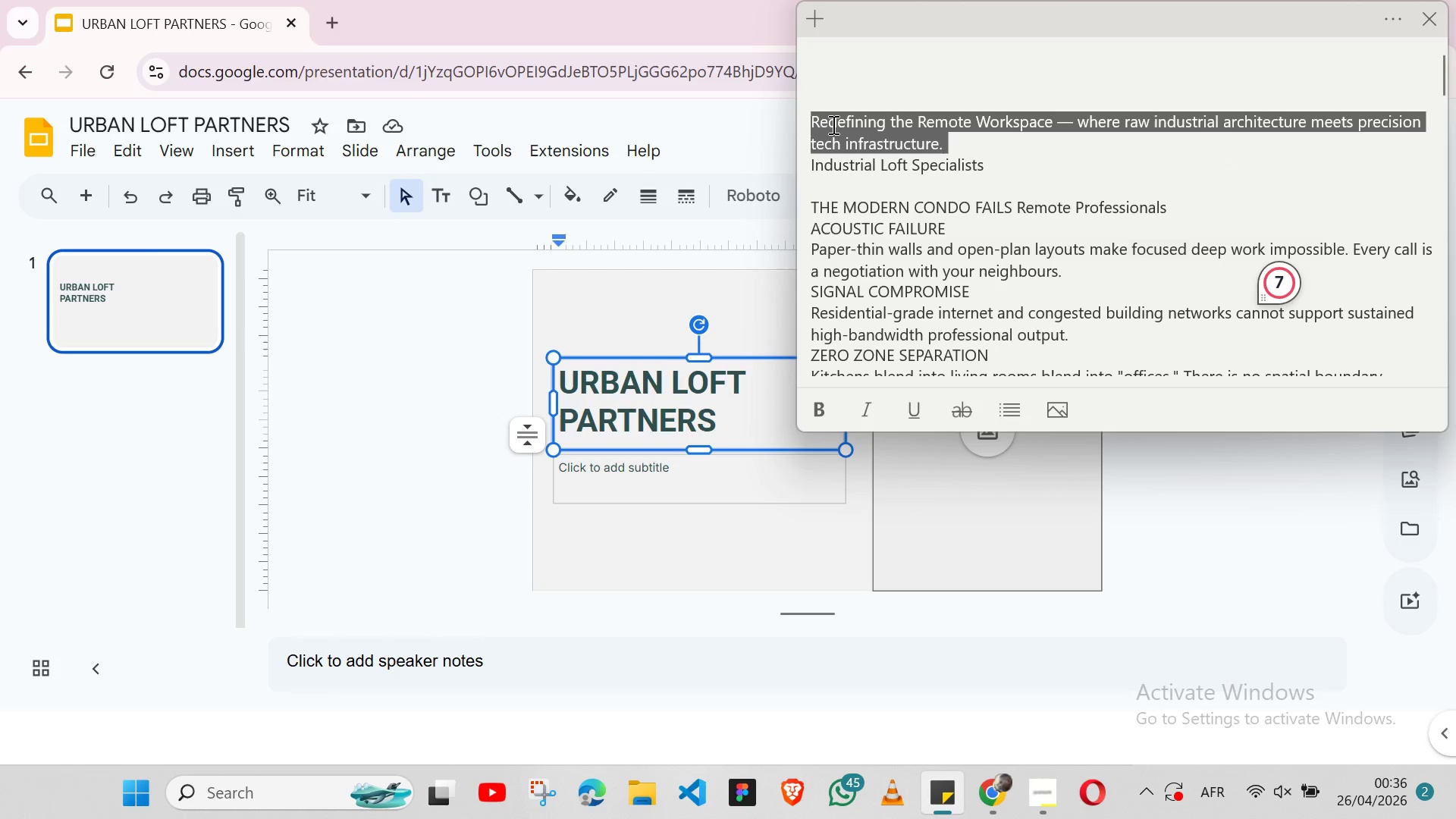 
key(Shift+ArrowLeft)
 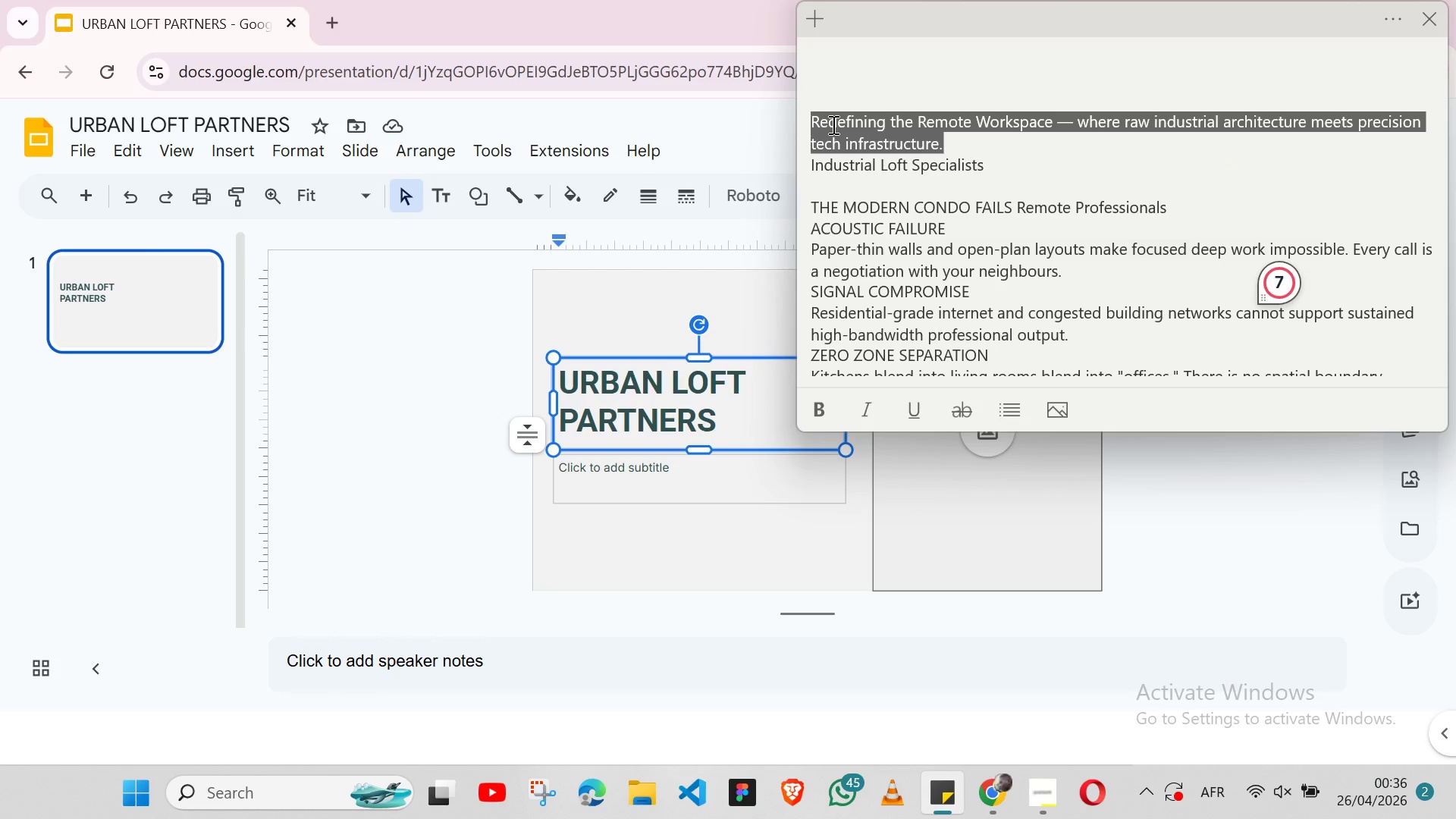 
key(Control+X)
 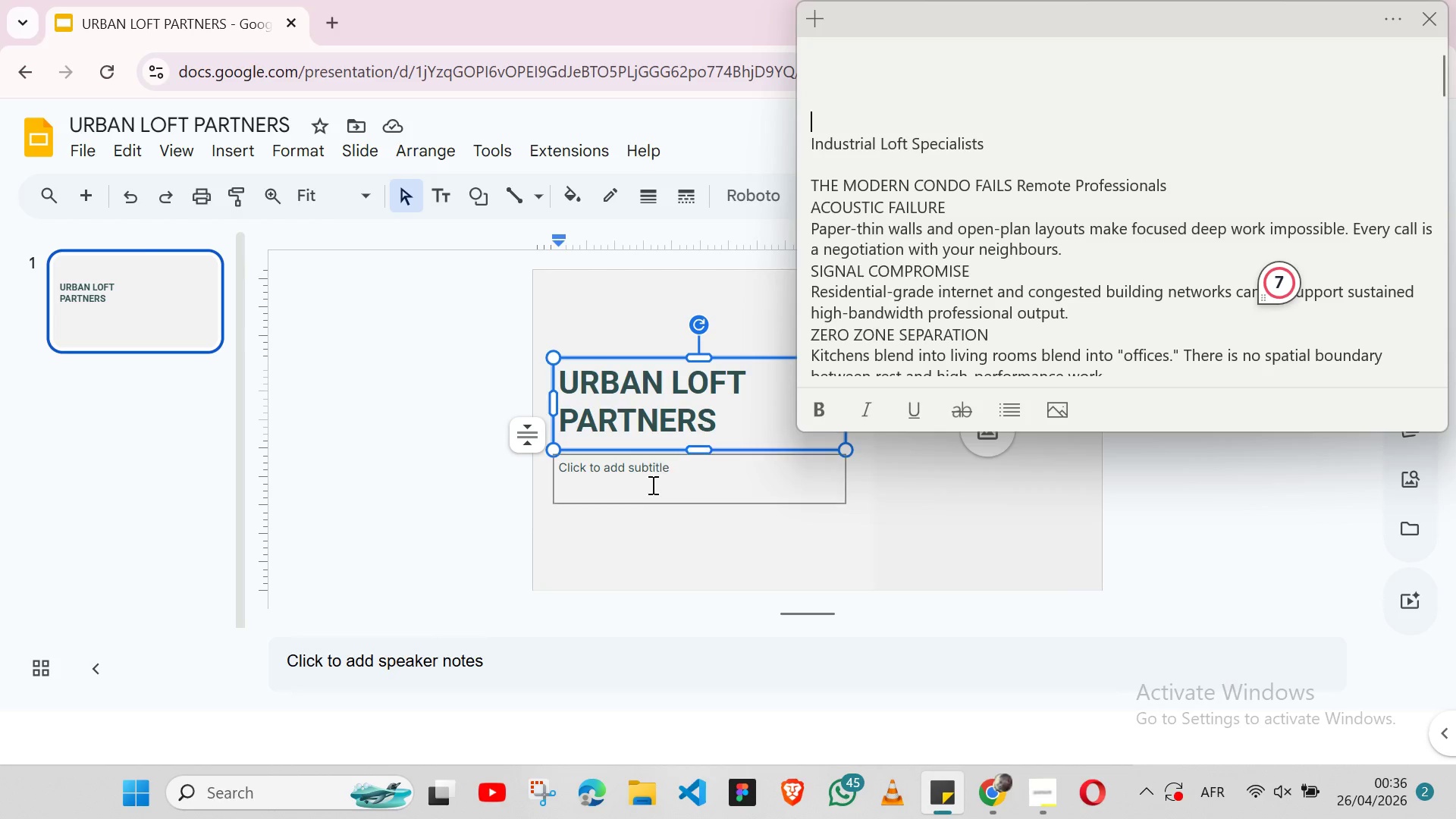 
left_click([652, 478])
 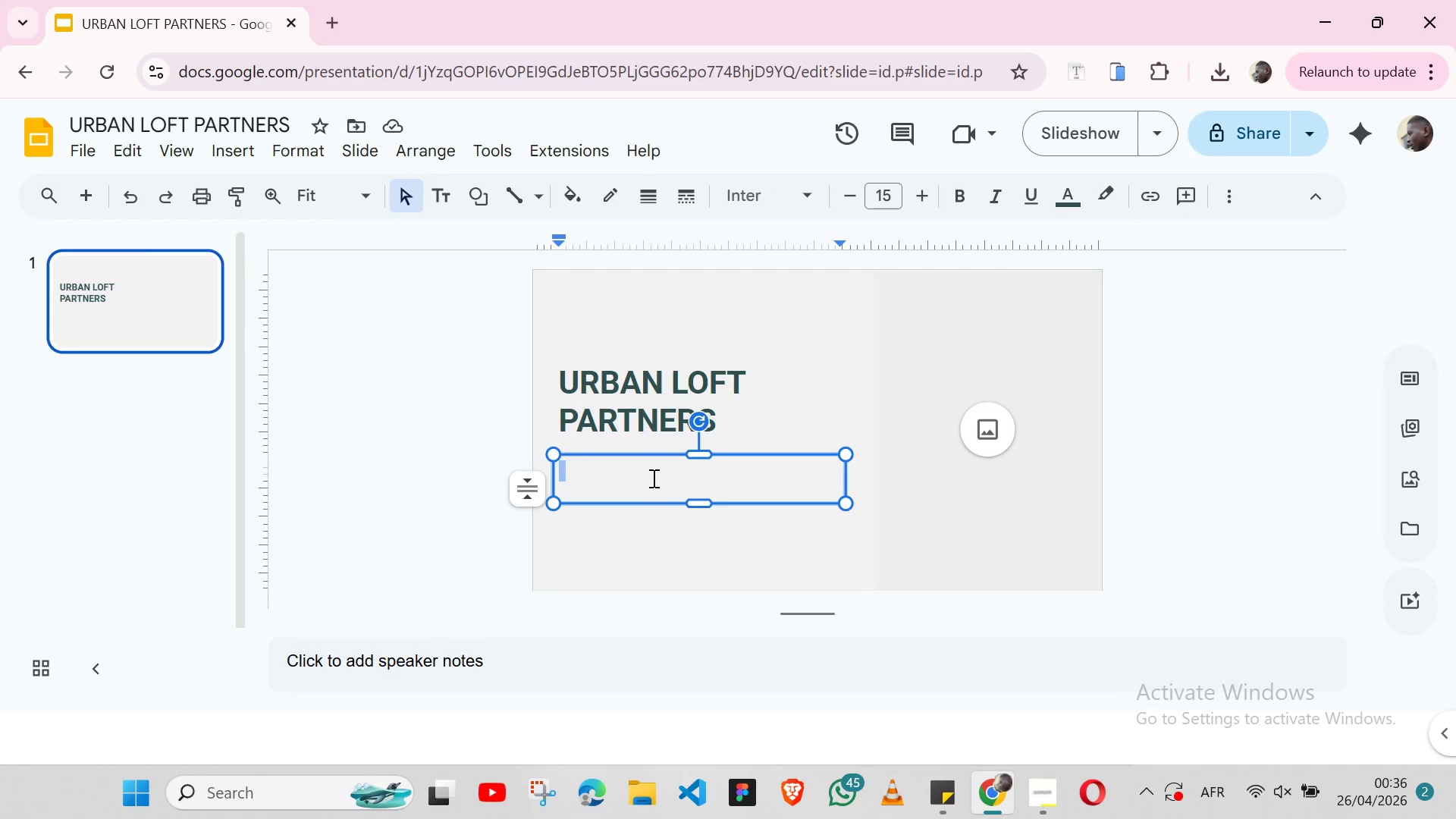 
key(Control+V)
 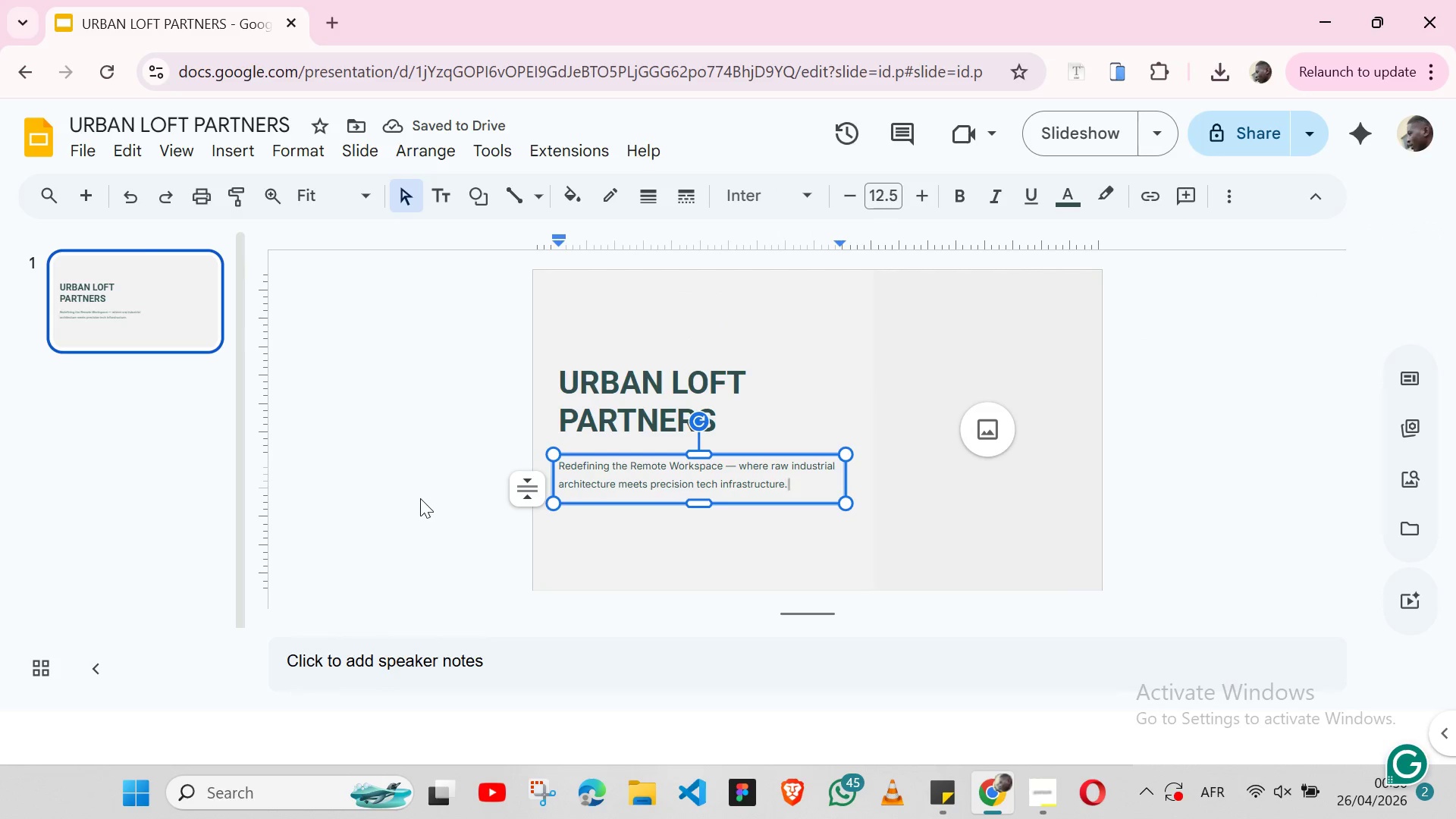 
wait(5.27)
 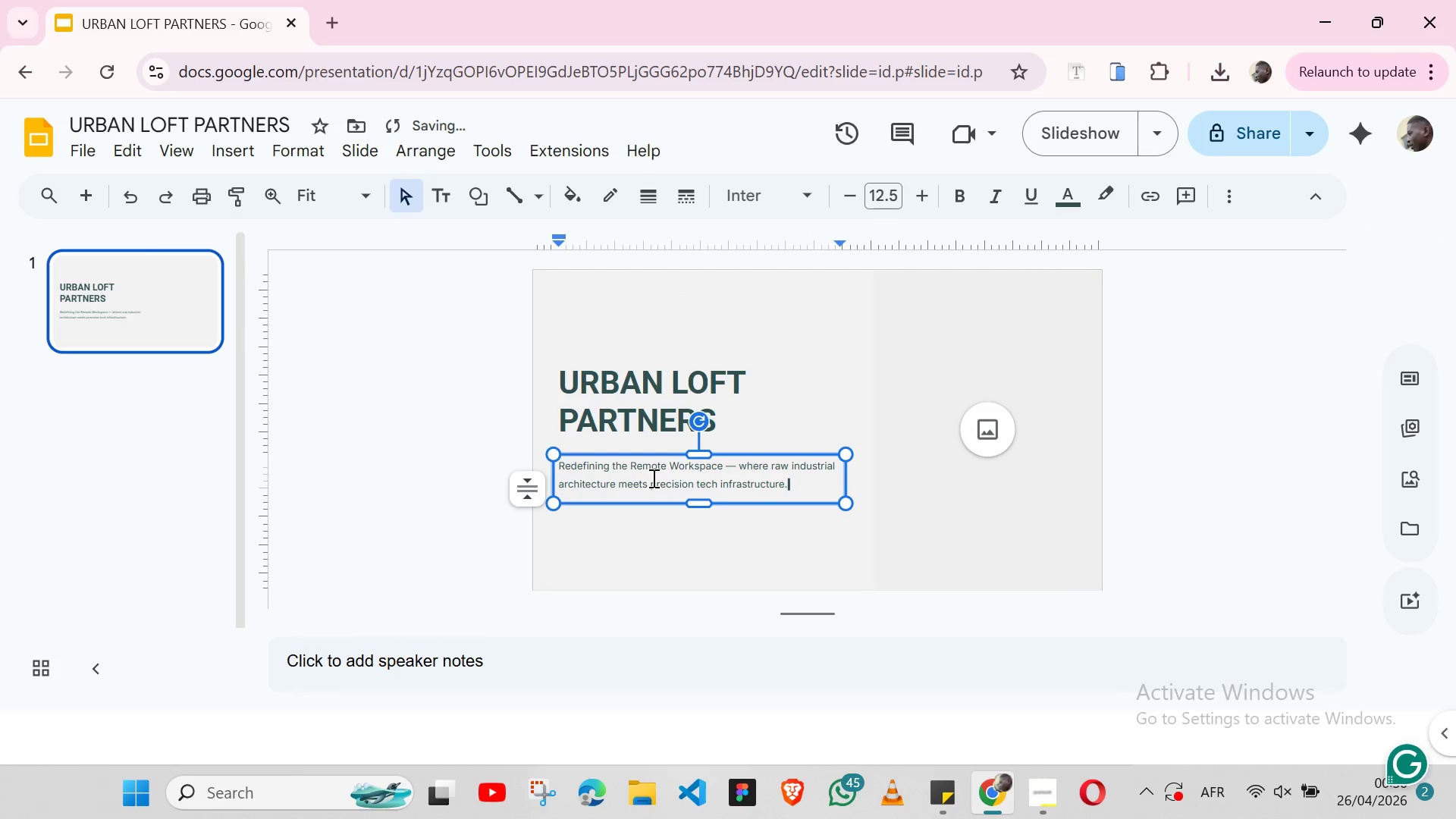 
left_click([627, 541])
 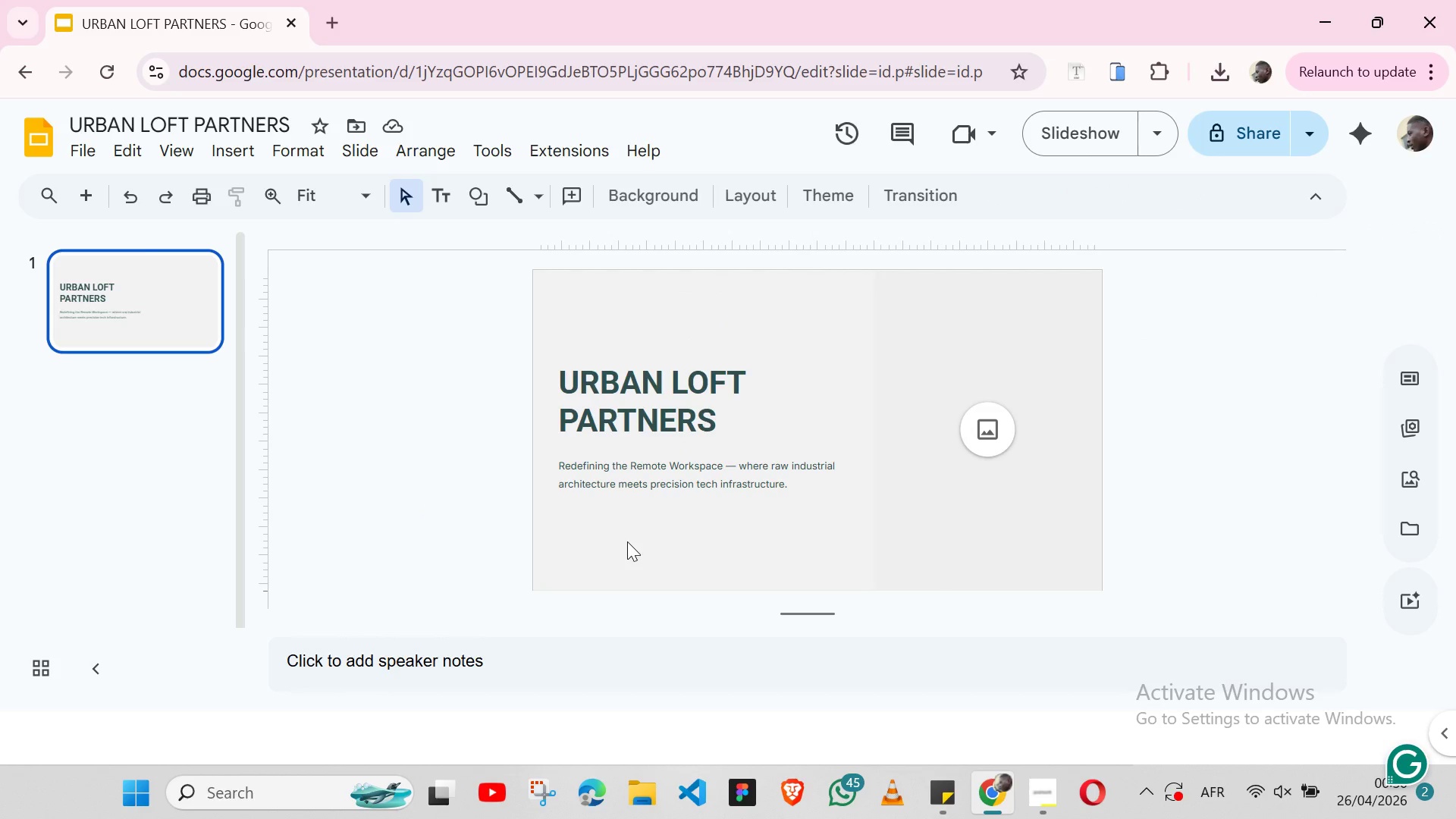 
wait(8.97)
 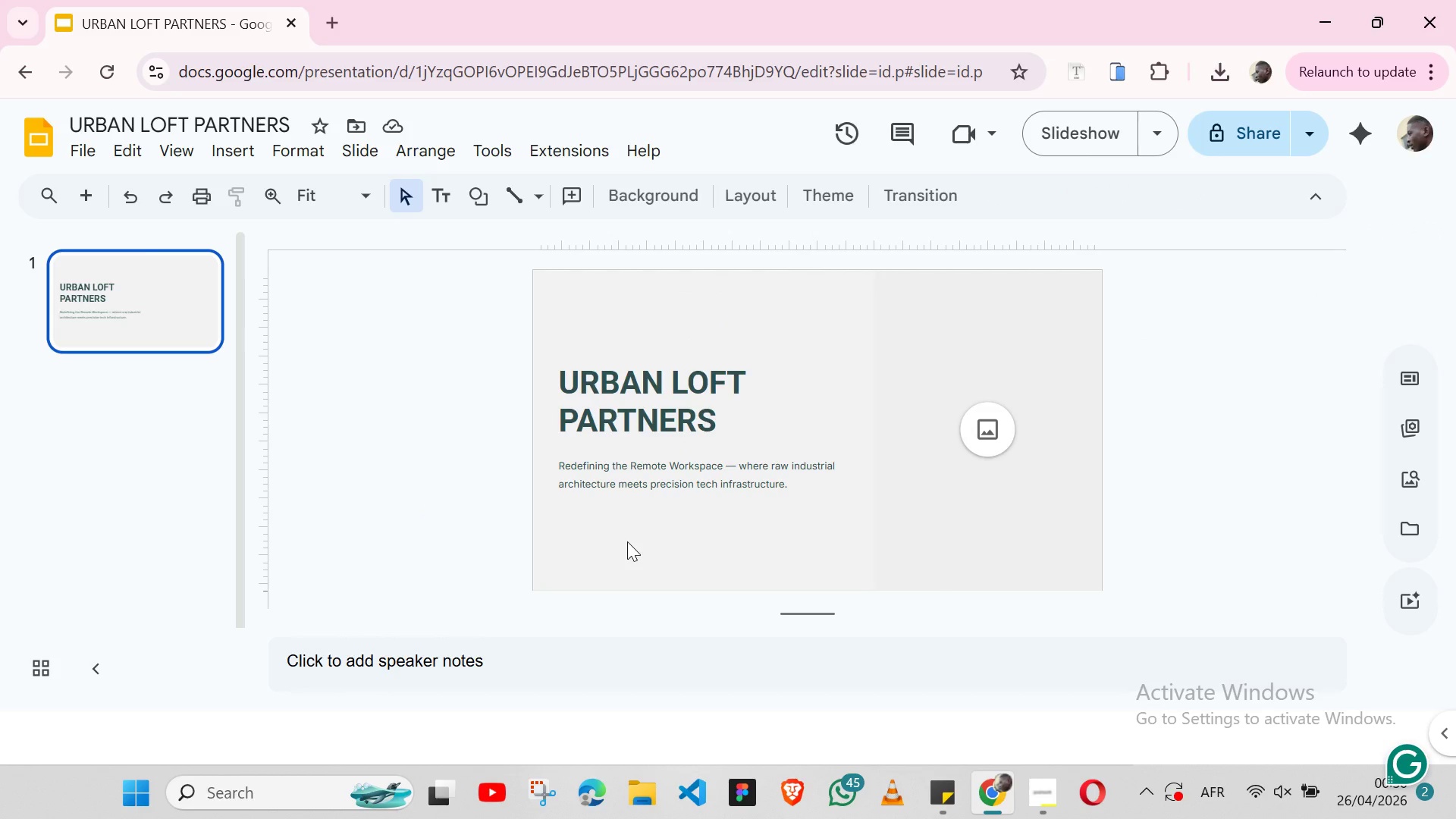 
left_click([599, 498])
 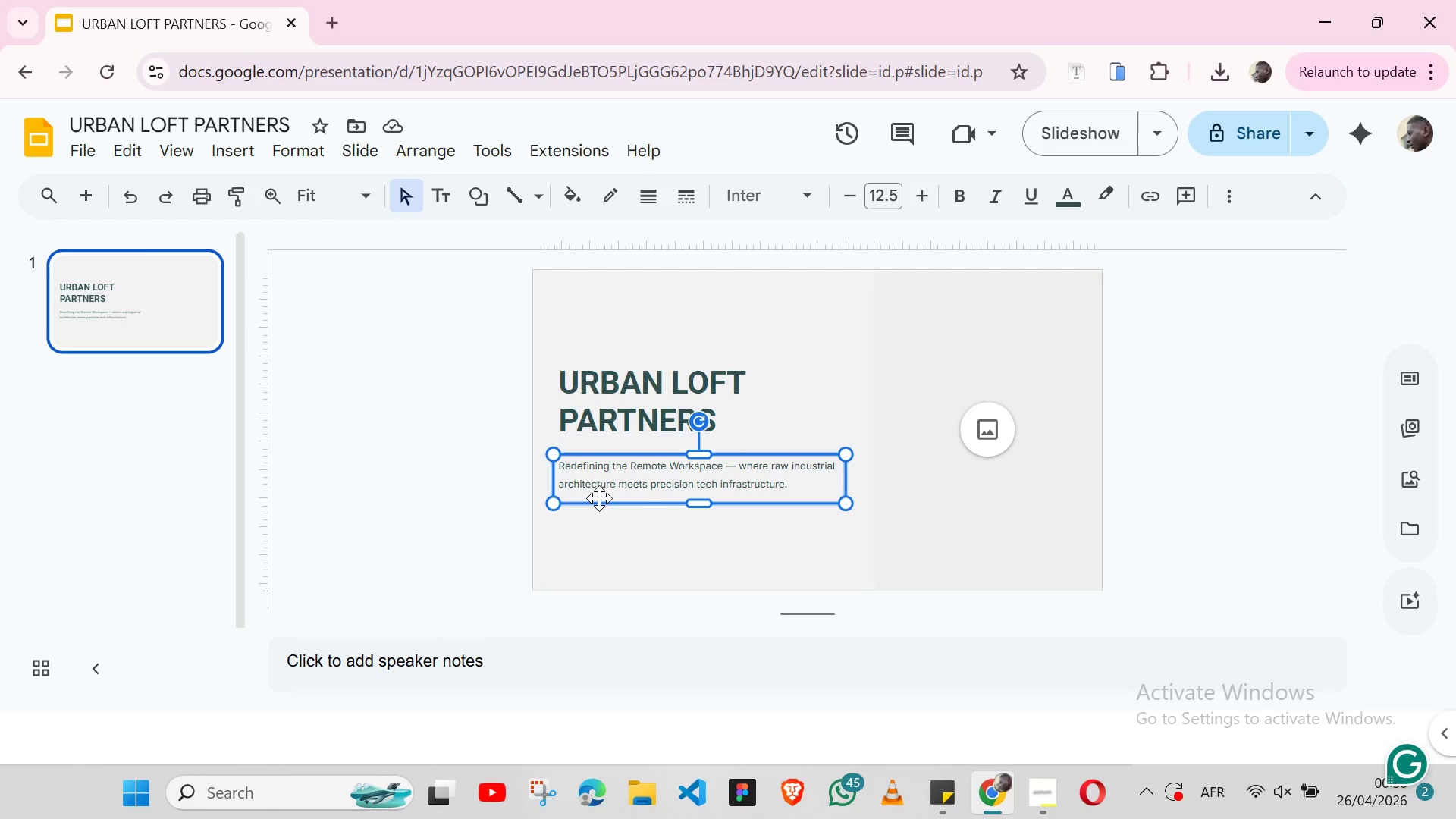 
hold_key(key=ShiftLeft, duration=1.38)
 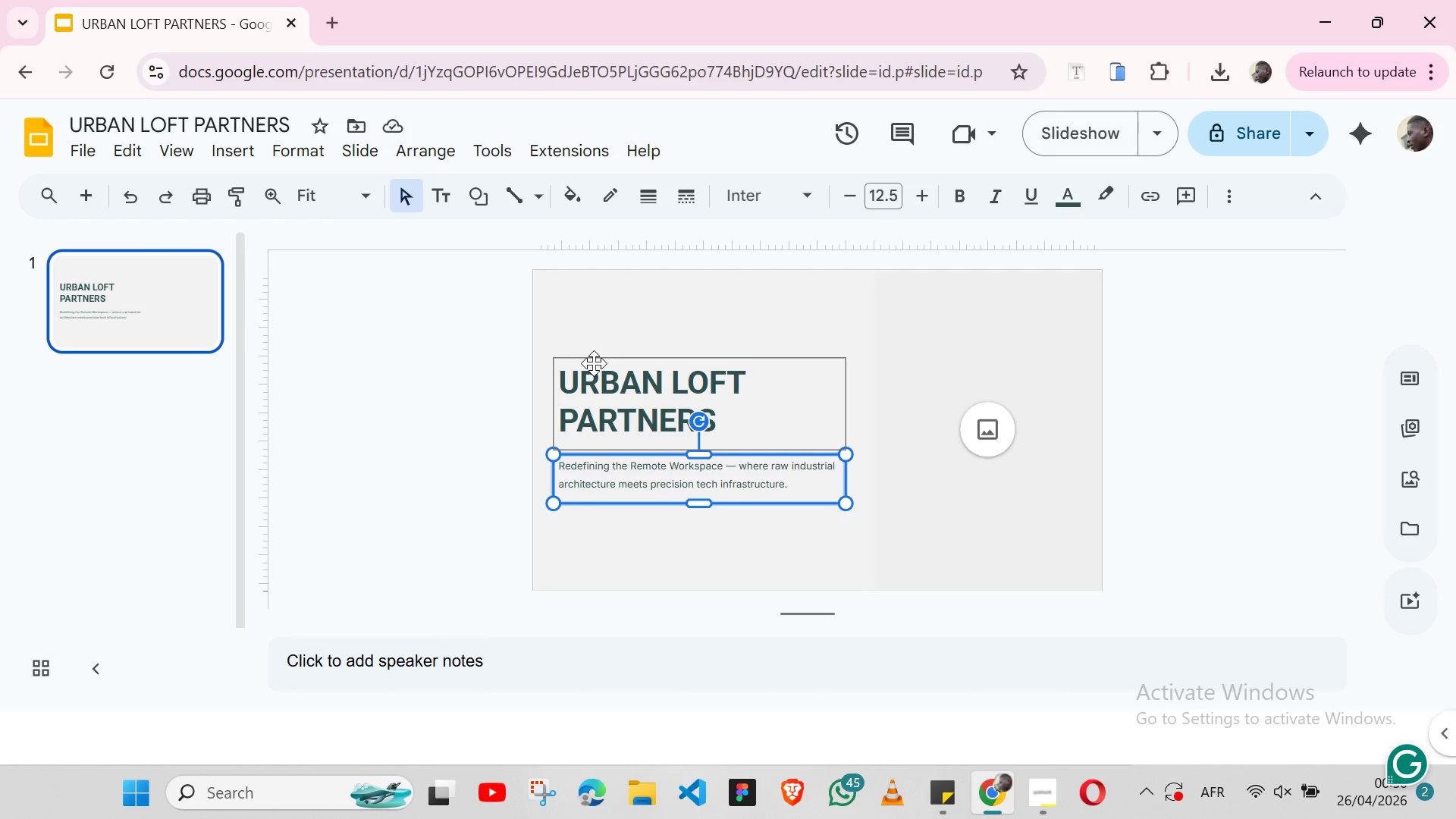 
left_click([594, 362])
 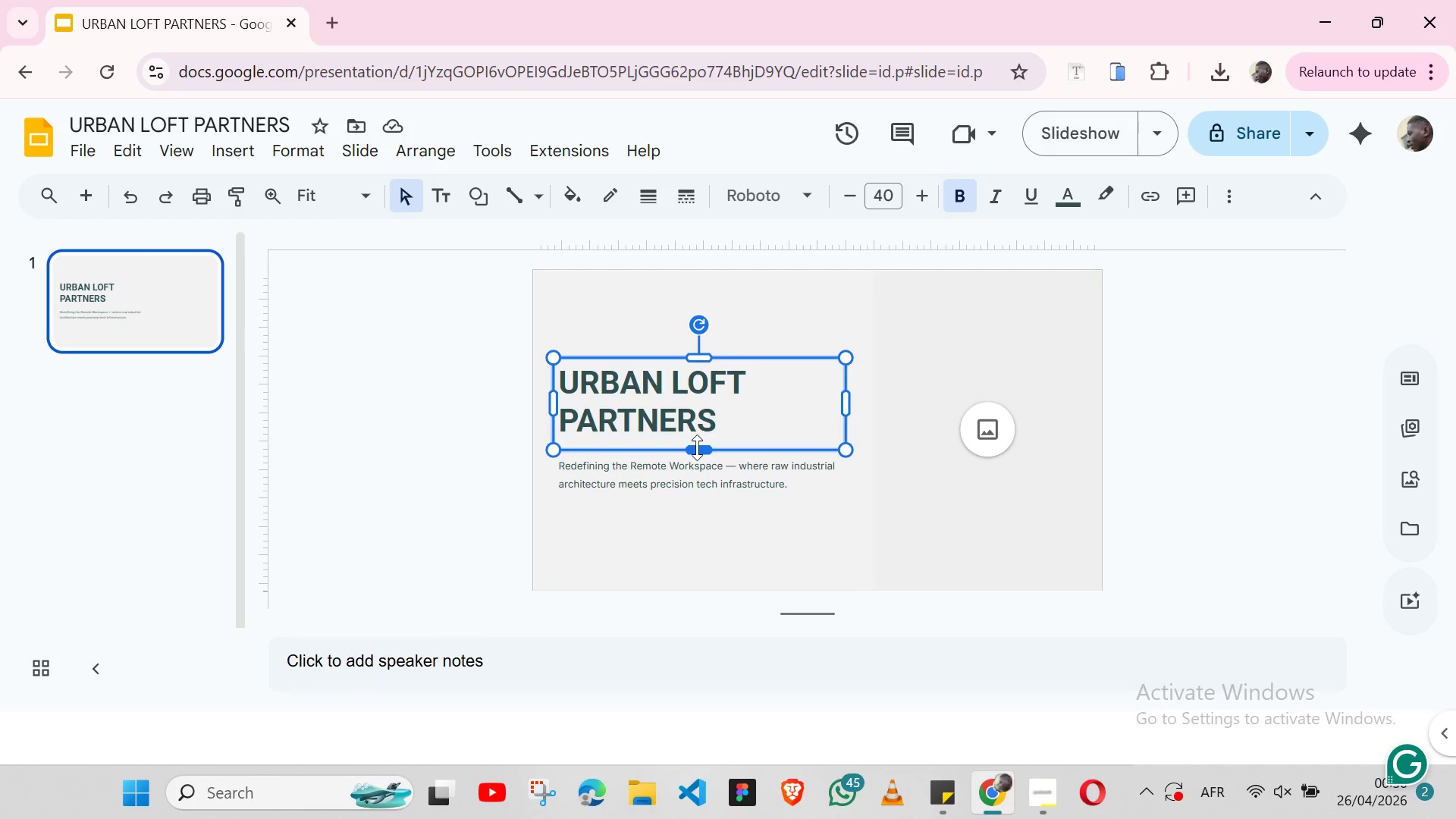 
left_click_drag(start_coordinate=[697, 447], to_coordinate=[690, 434])
 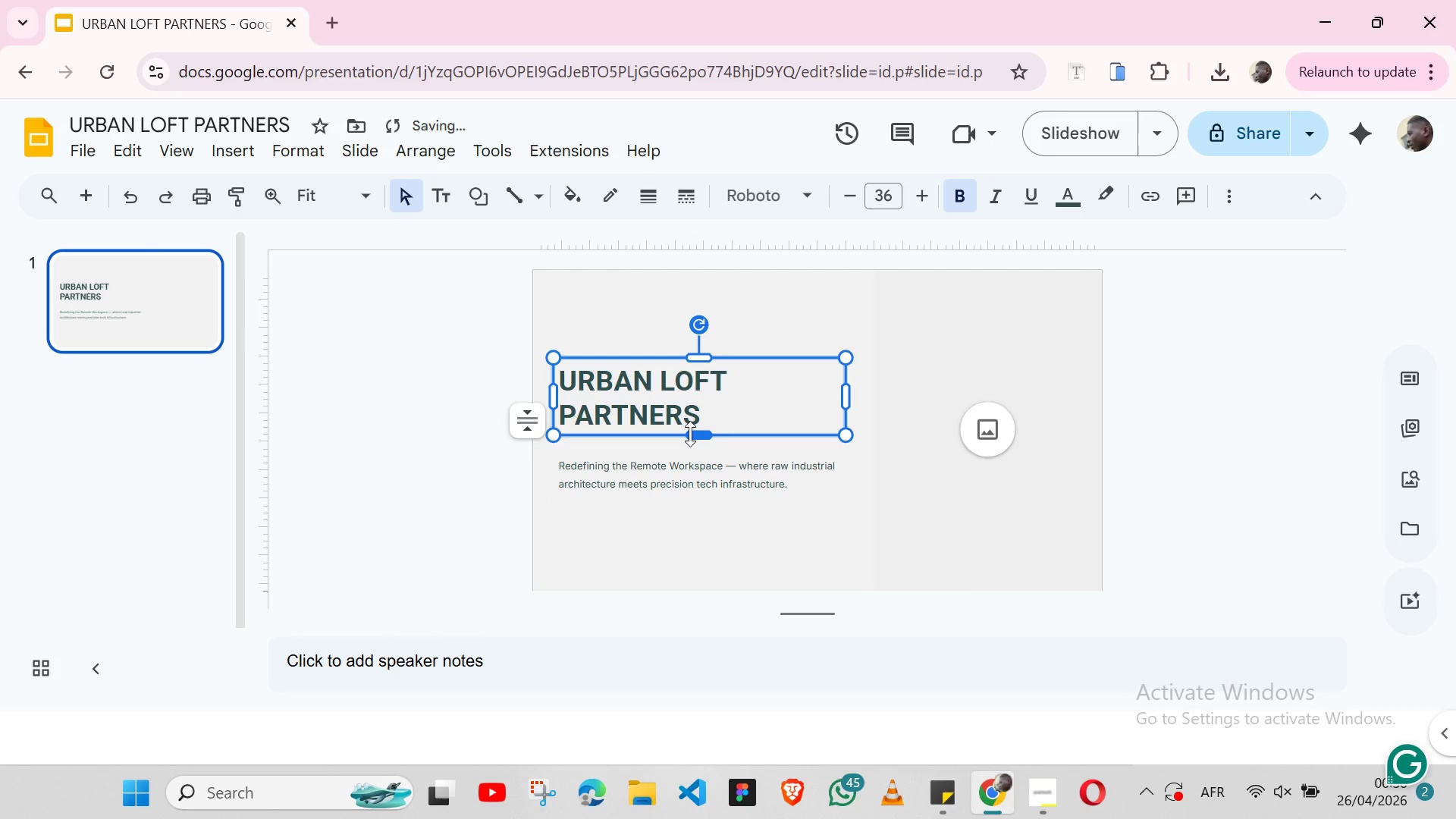 
key(Control+Z)
 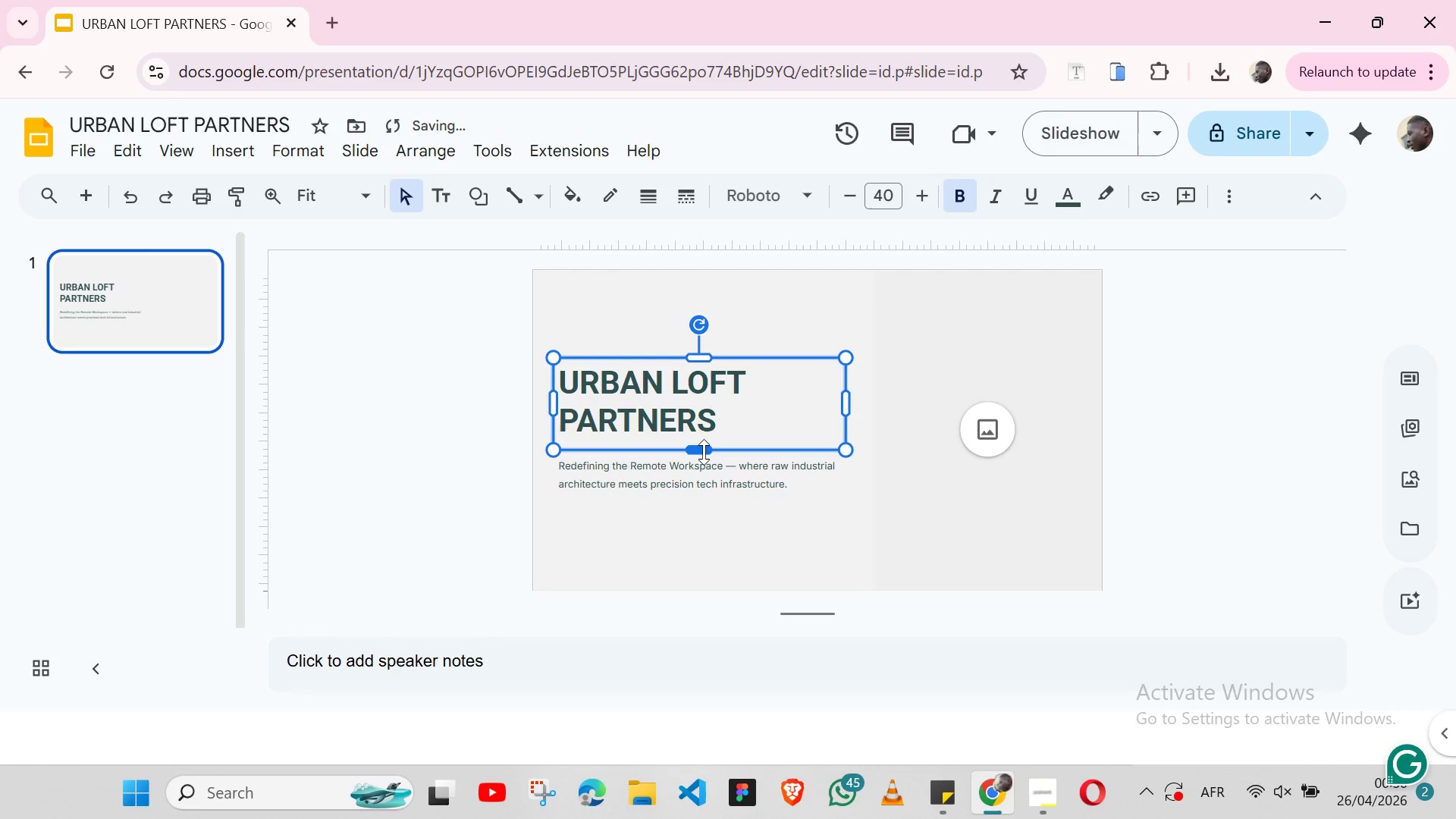 
left_click_drag(start_coordinate=[704, 452], to_coordinate=[704, 442])
 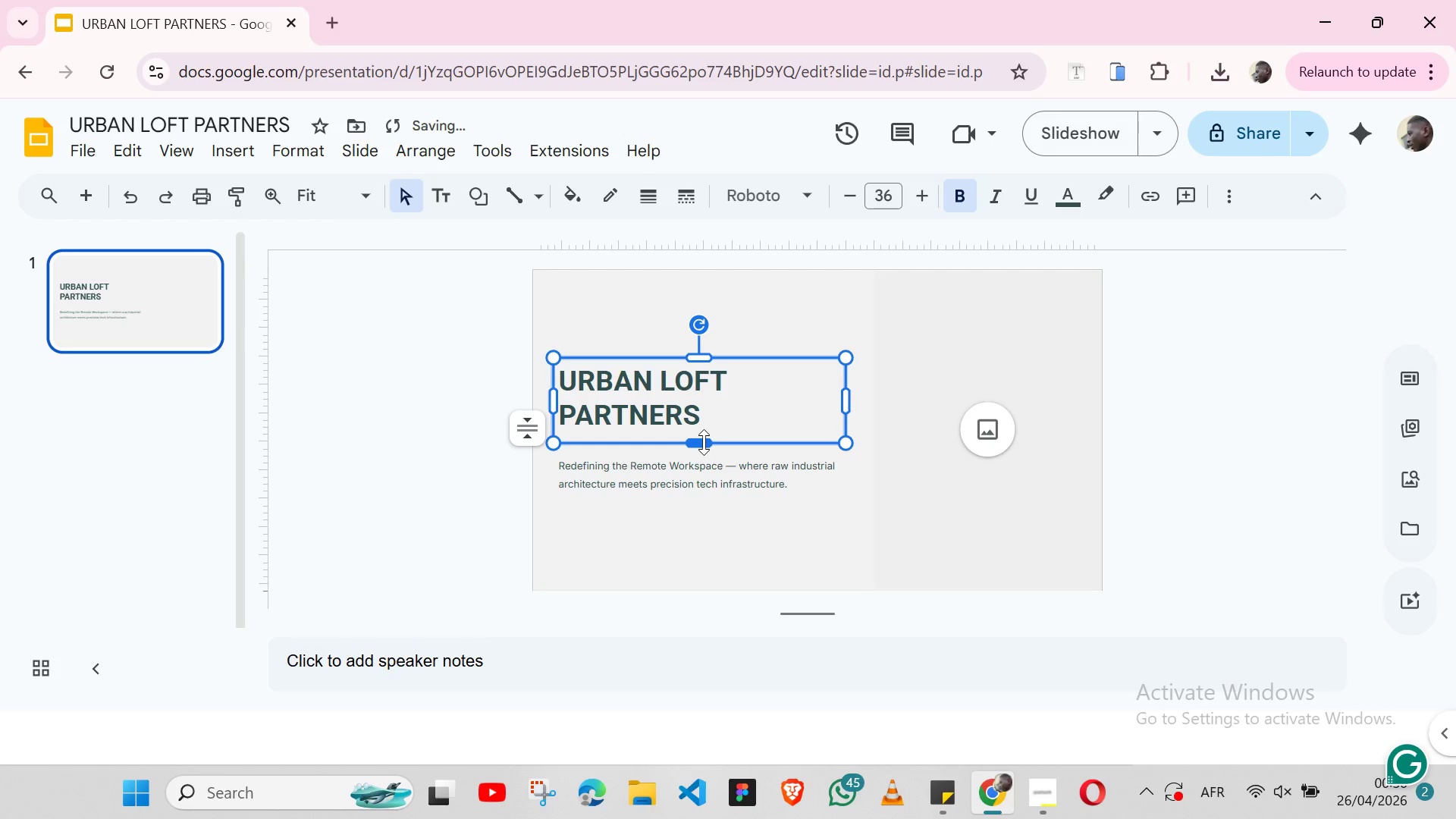 
key(Control+Z)
 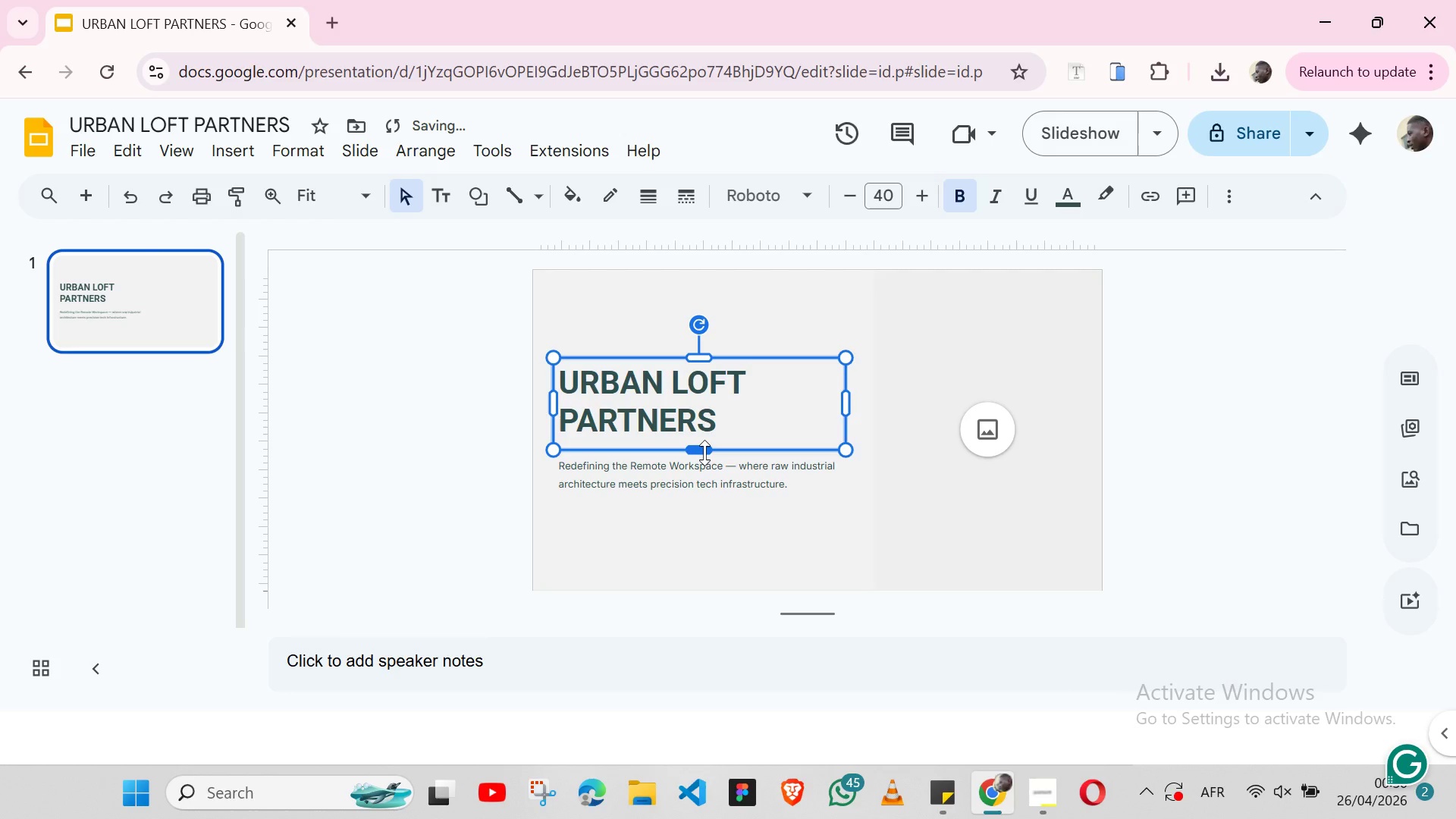 
left_click_drag(start_coordinate=[704, 453], to_coordinate=[705, 444])
 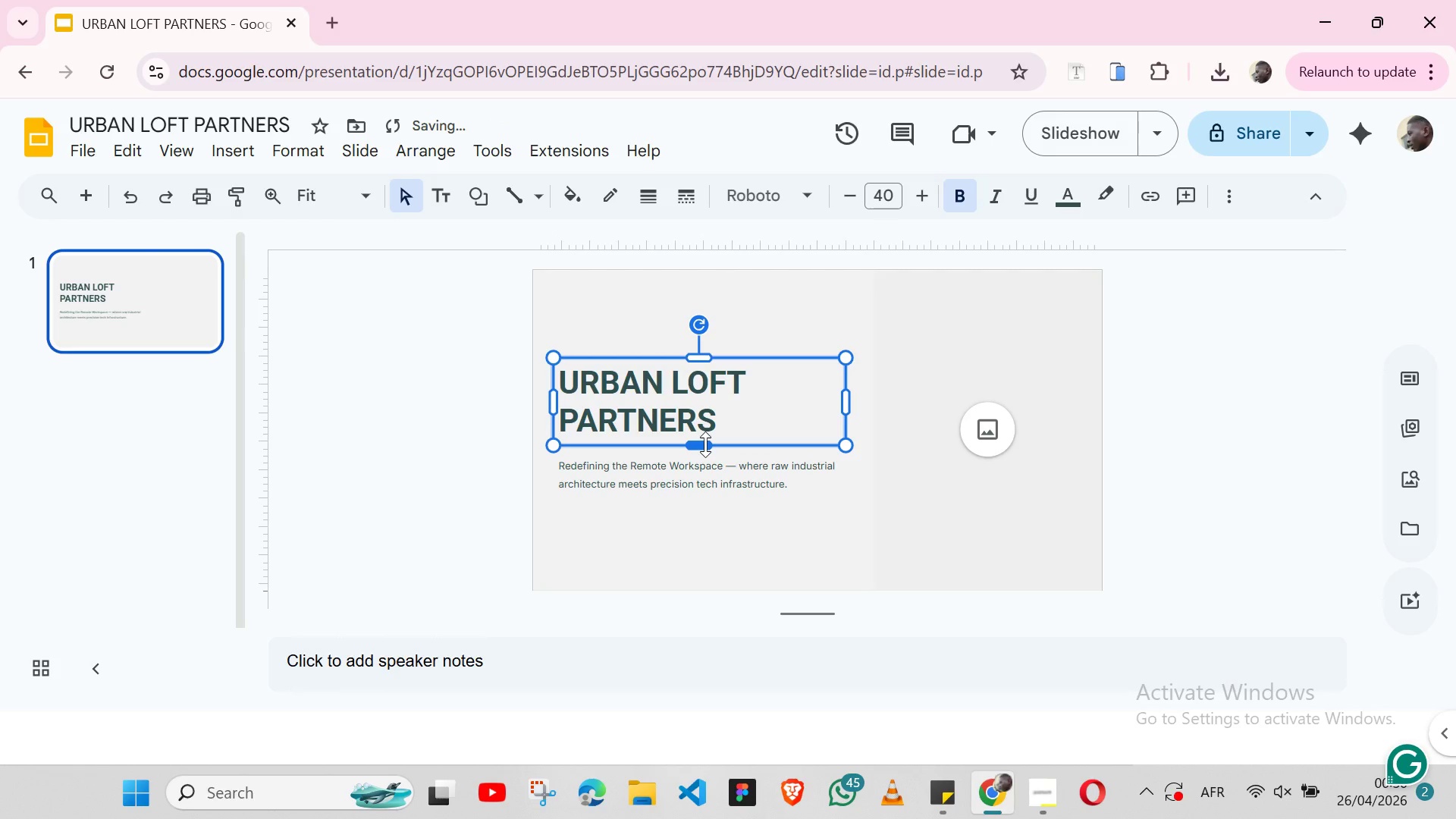 
left_click_drag(start_coordinate=[705, 444], to_coordinate=[705, 439])
 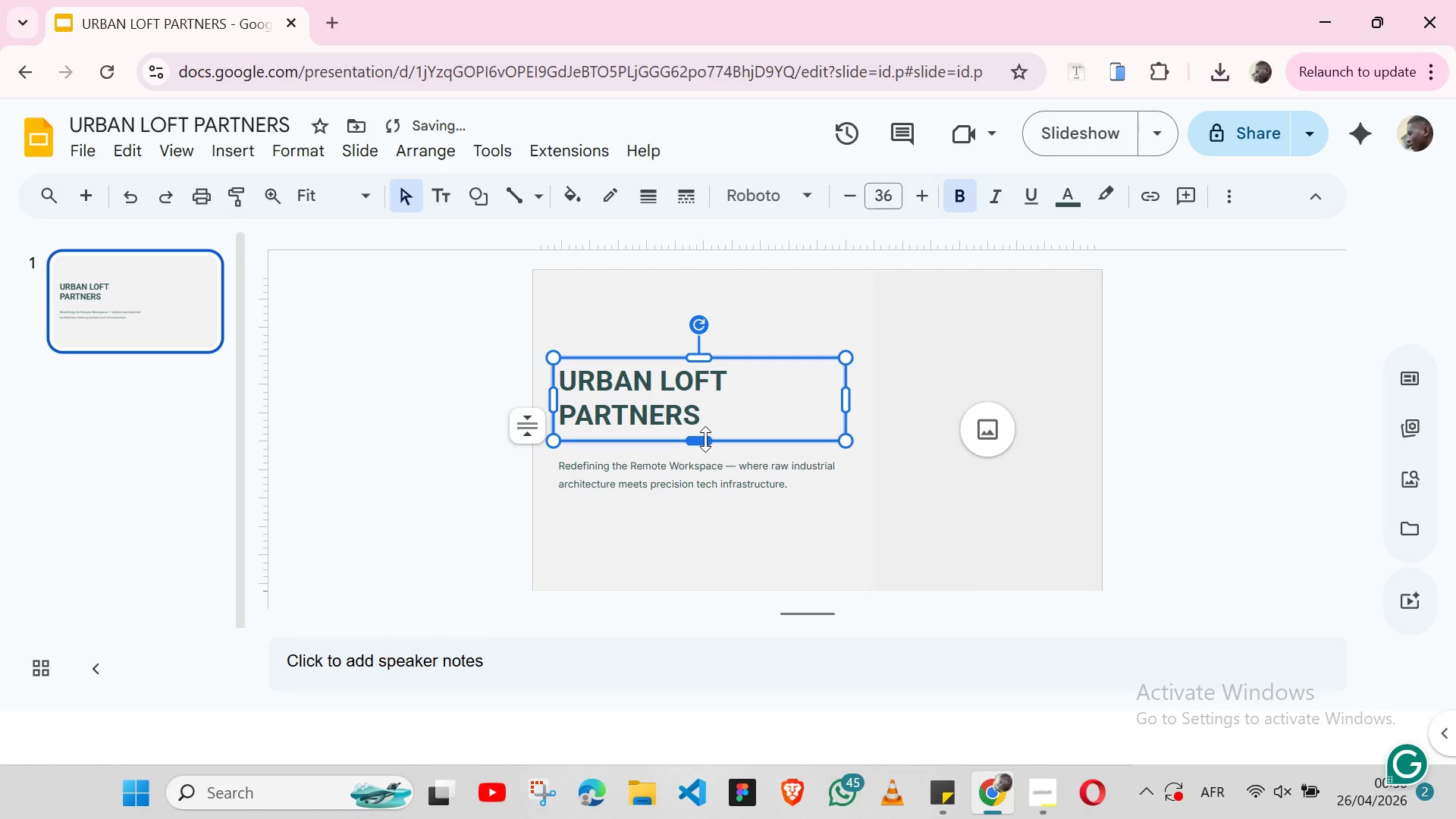 
key(Control+Z)
 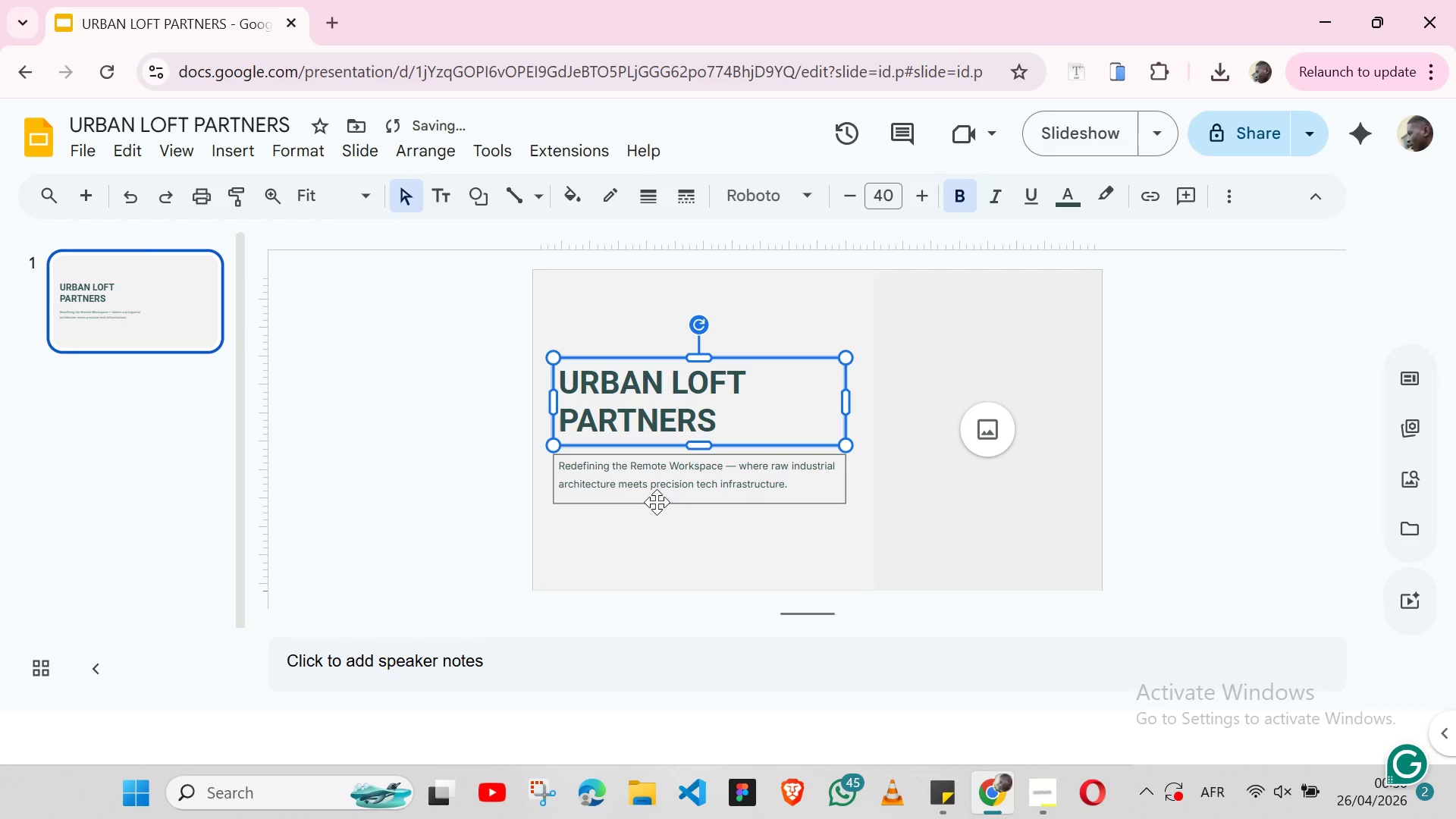 
left_click([657, 502])
 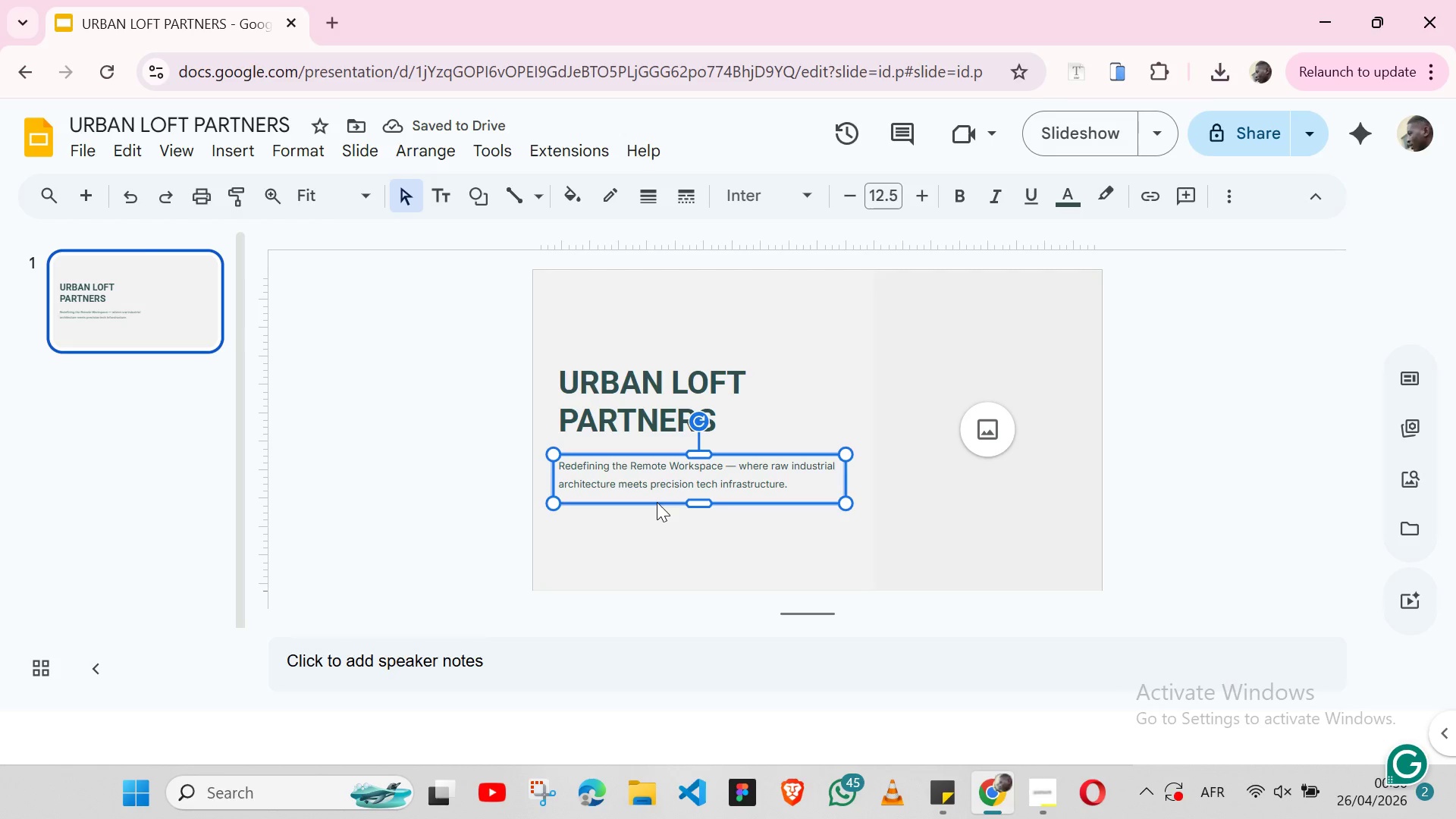 
key(Control+C)
 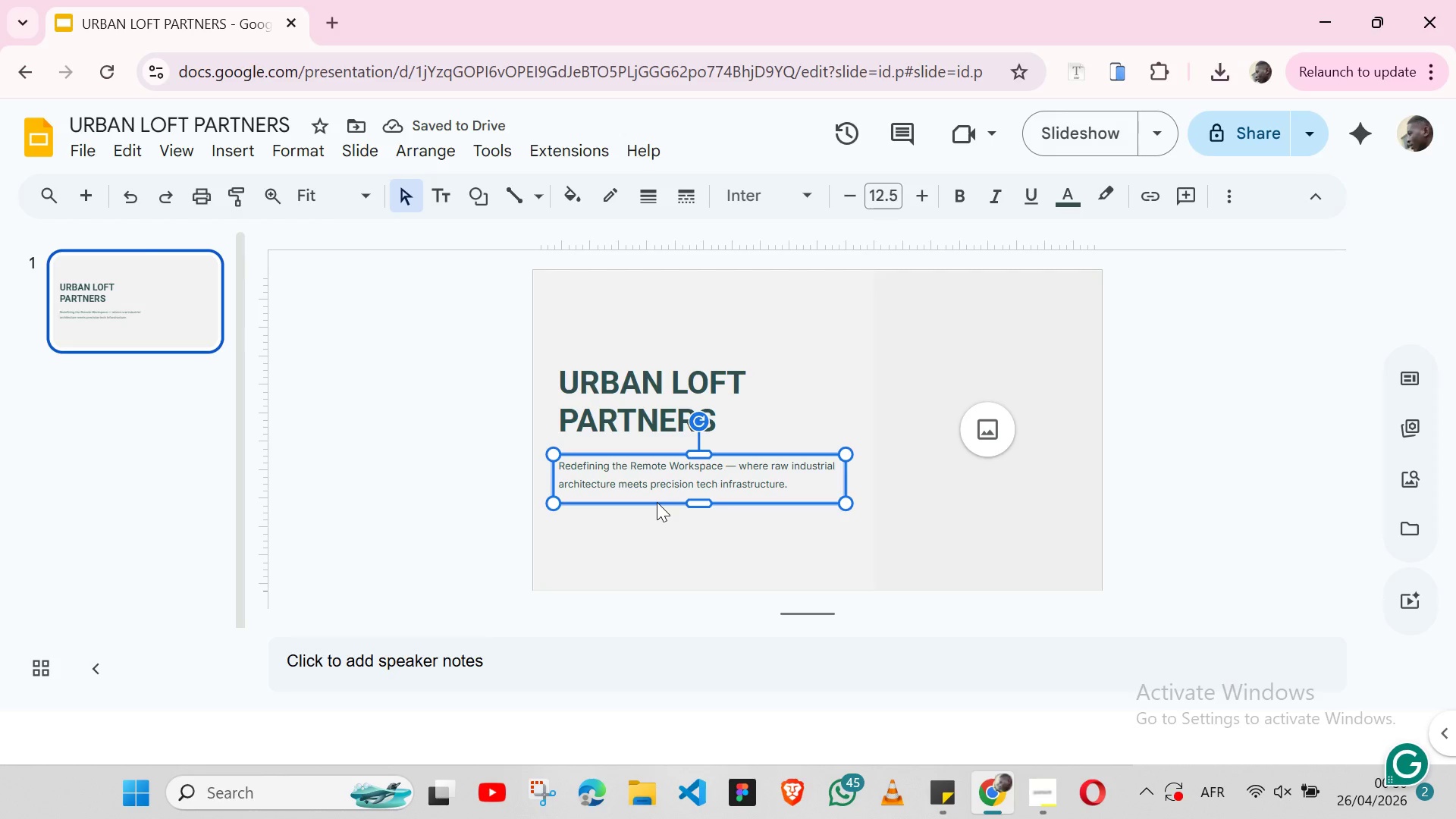 
key(Control+V)
 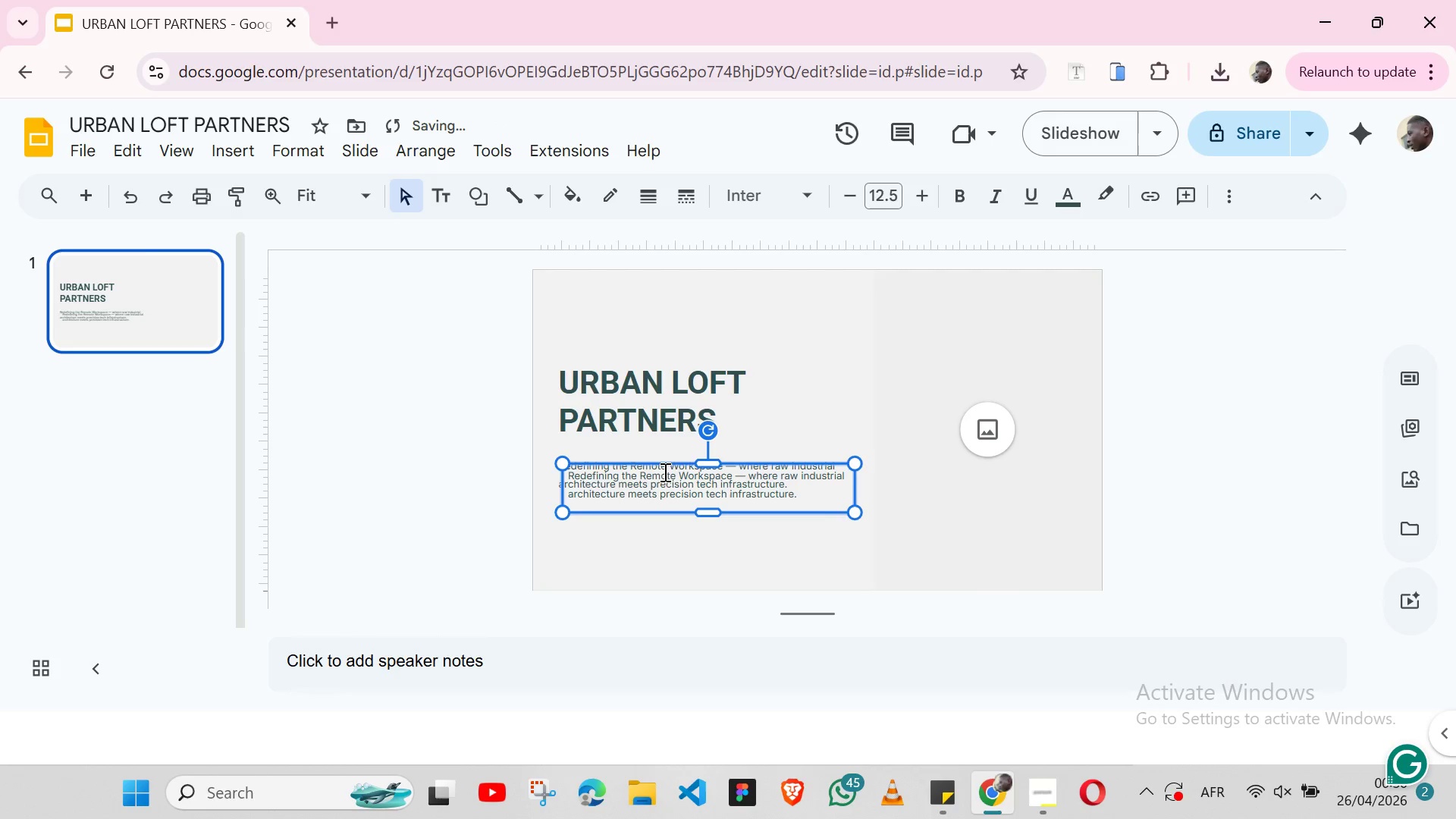 
left_click_drag(start_coordinate=[654, 464], to_coordinate=[651, 512])
 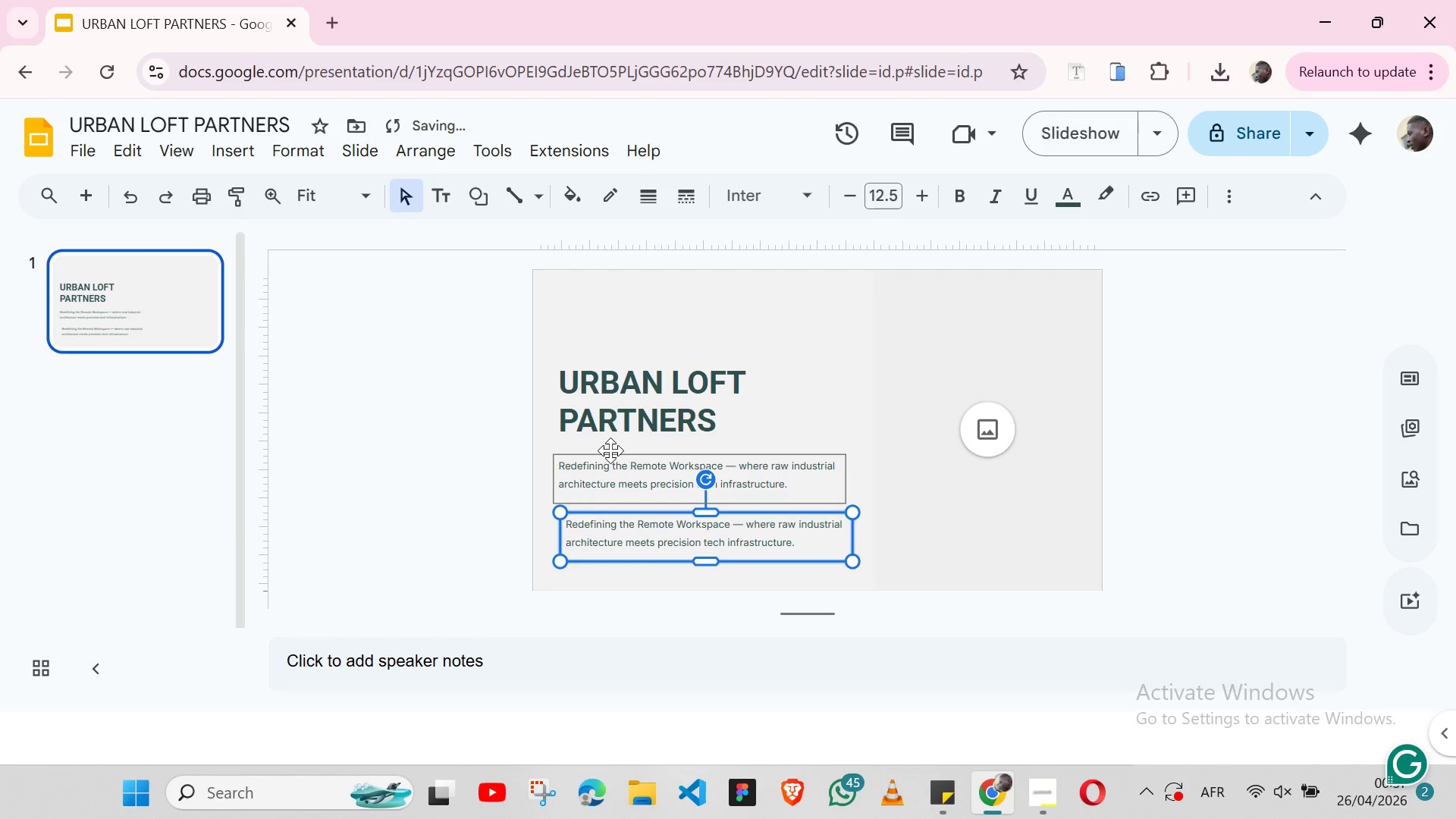 
left_click([610, 450])
 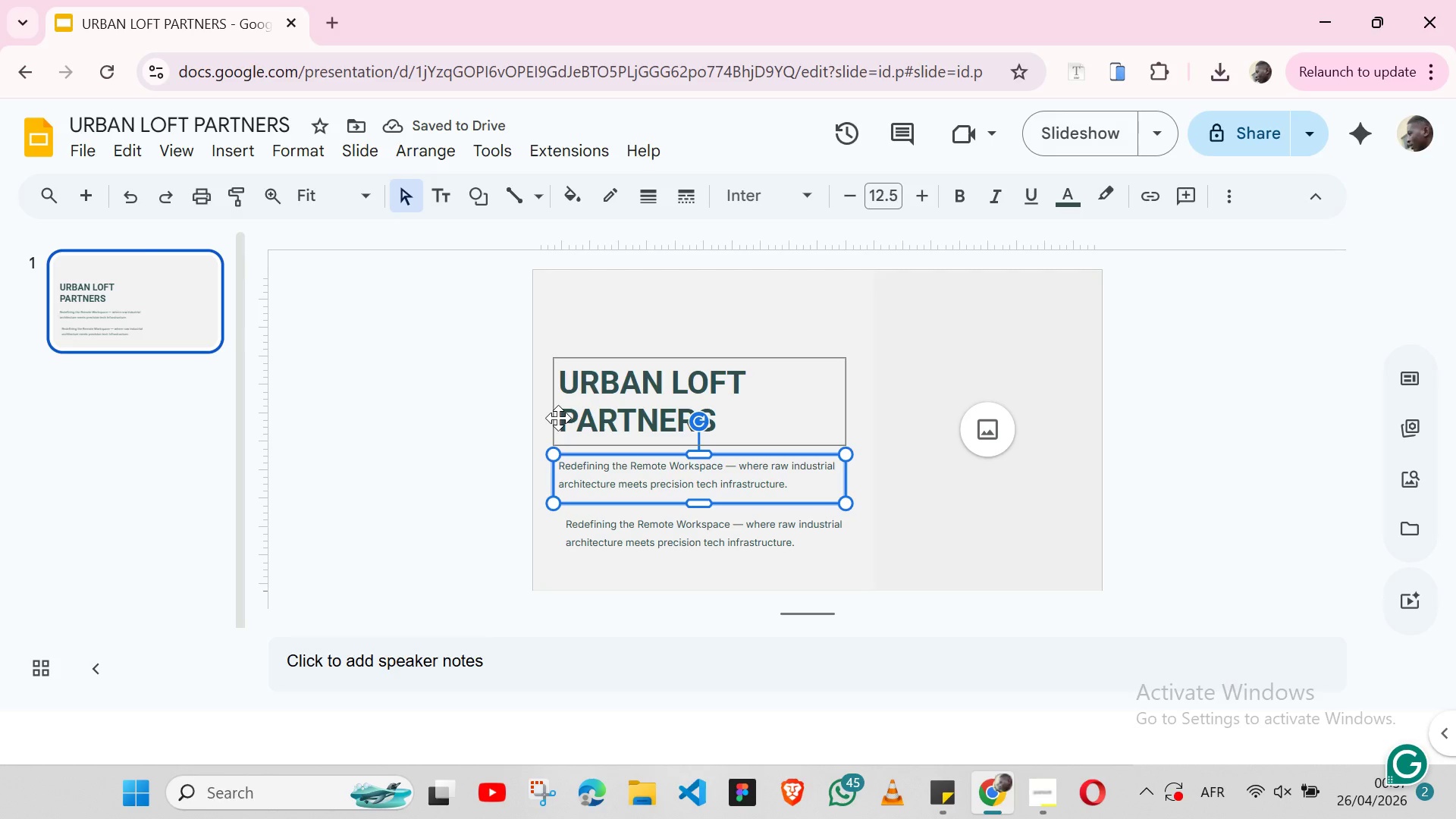 
key(Shift+ArrowUp)
 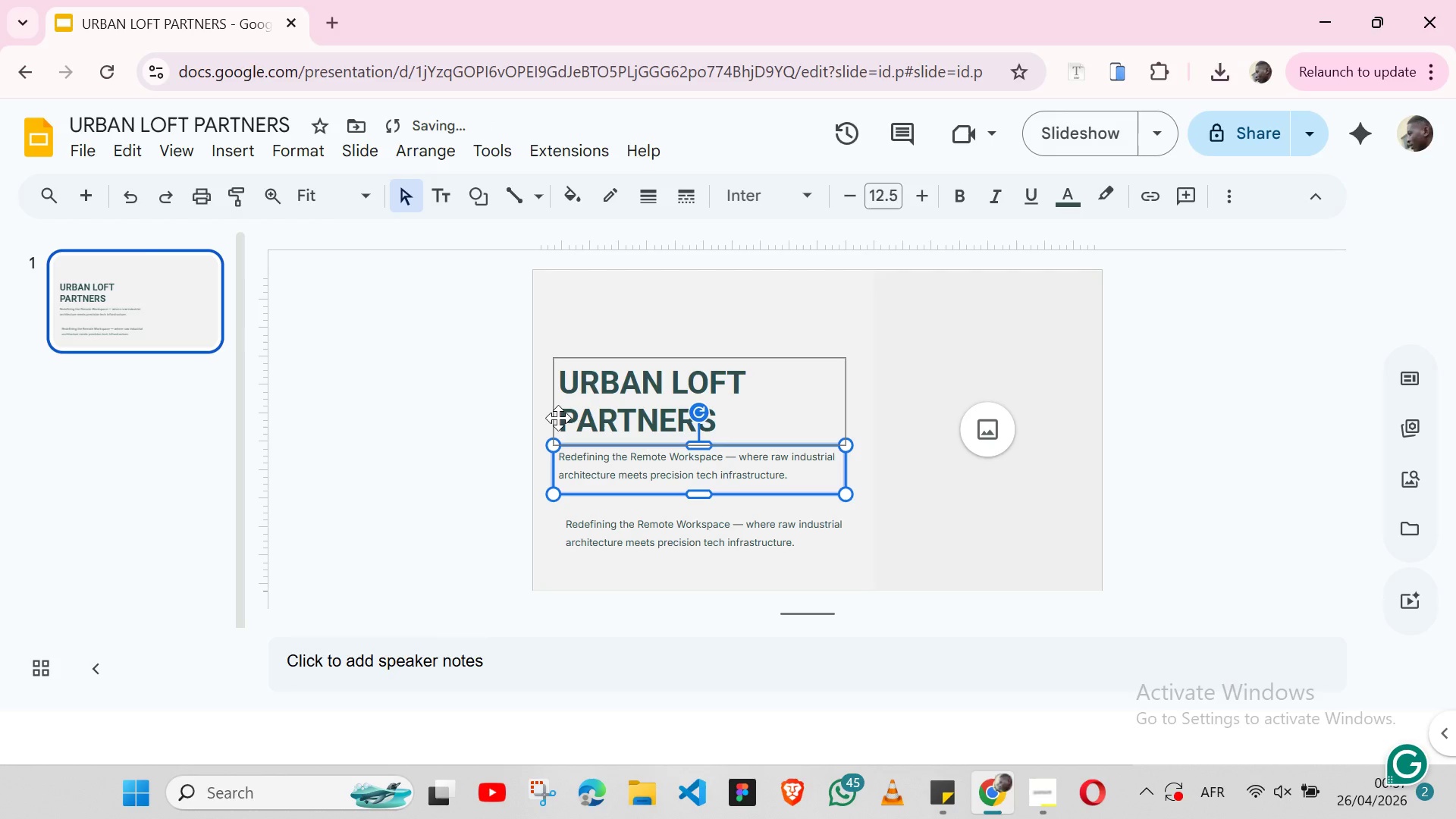 
key(Shift+ArrowUp)
 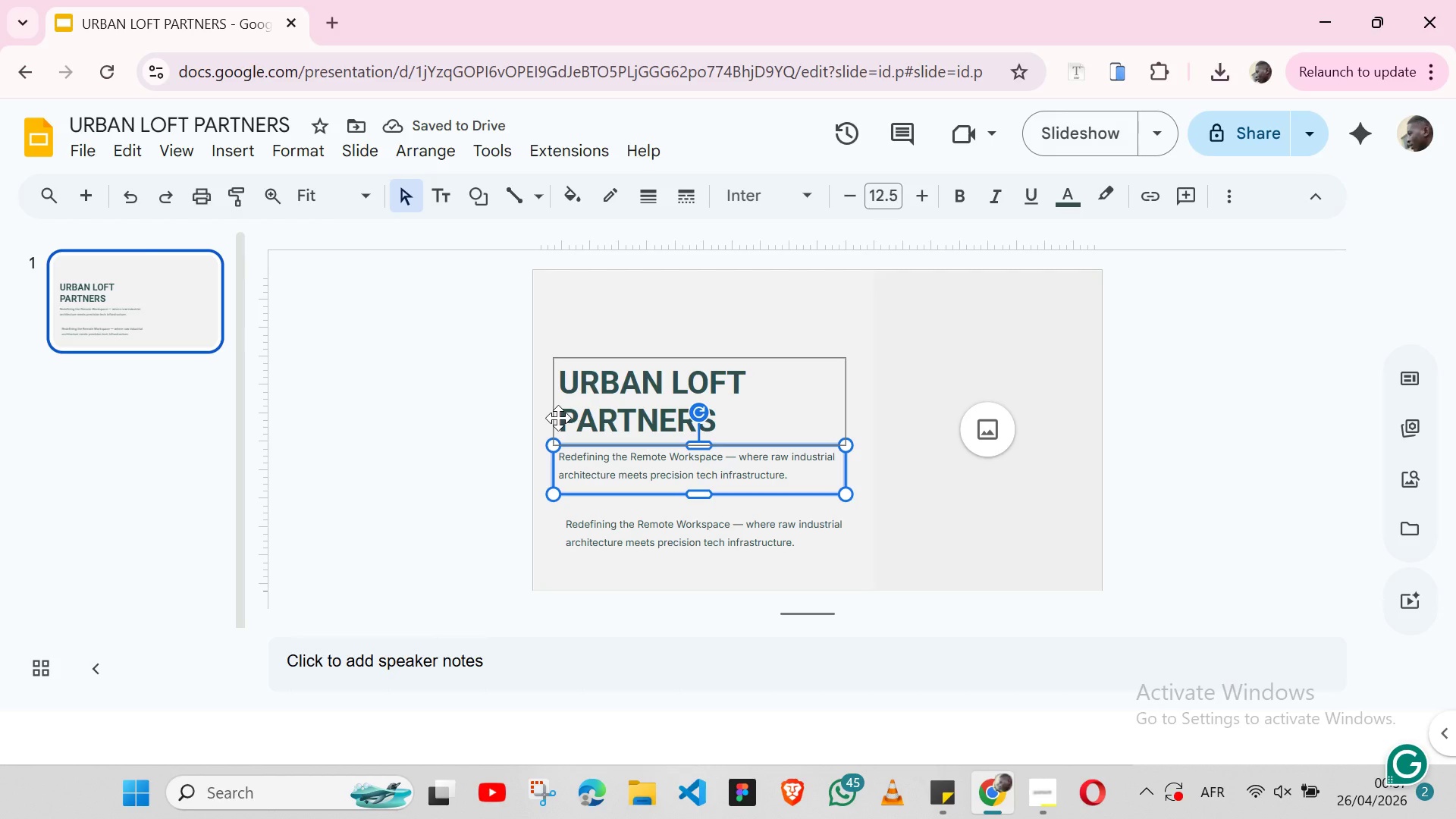 
wait(5.19)
 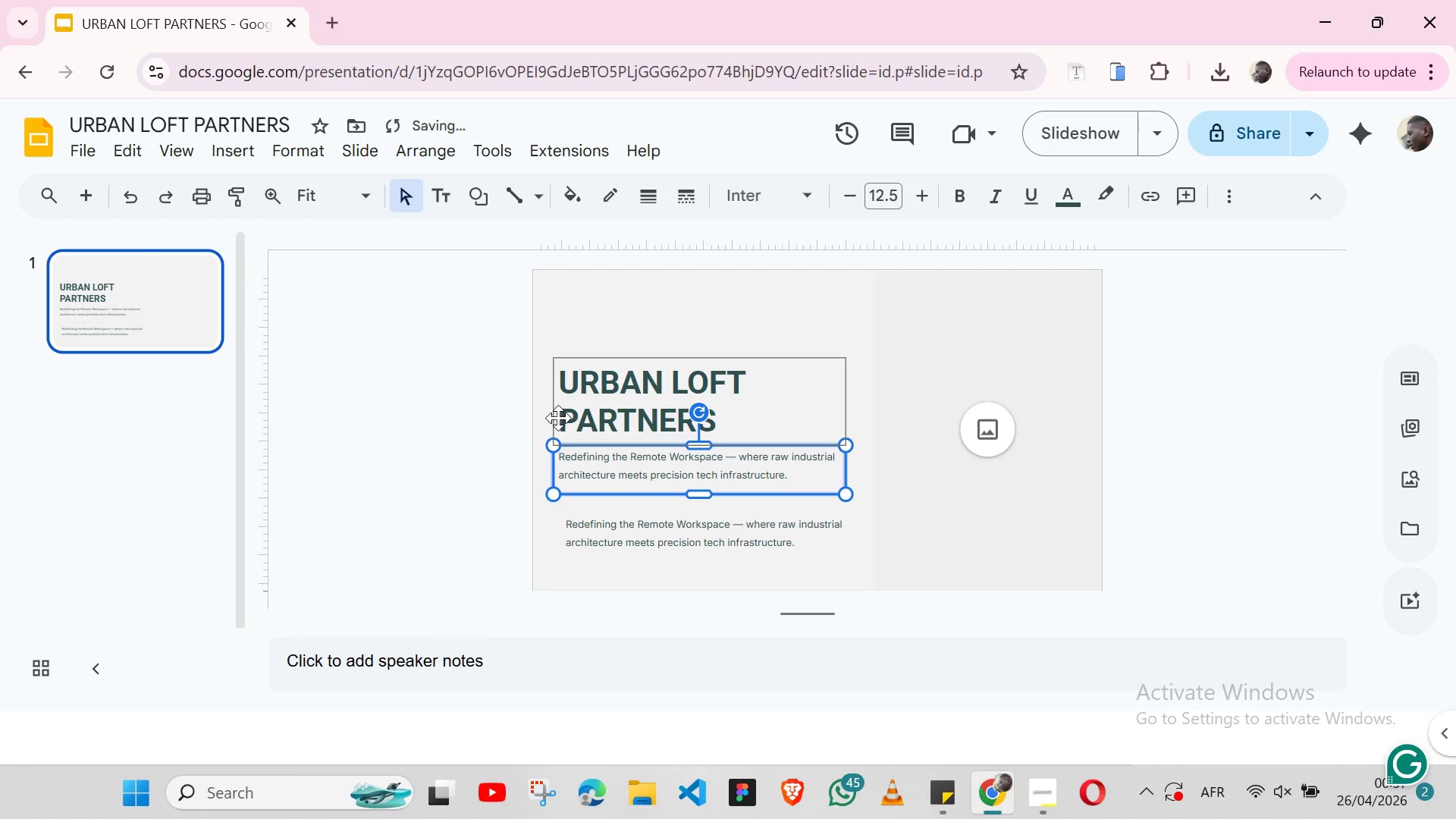 
key(Control+Z)
 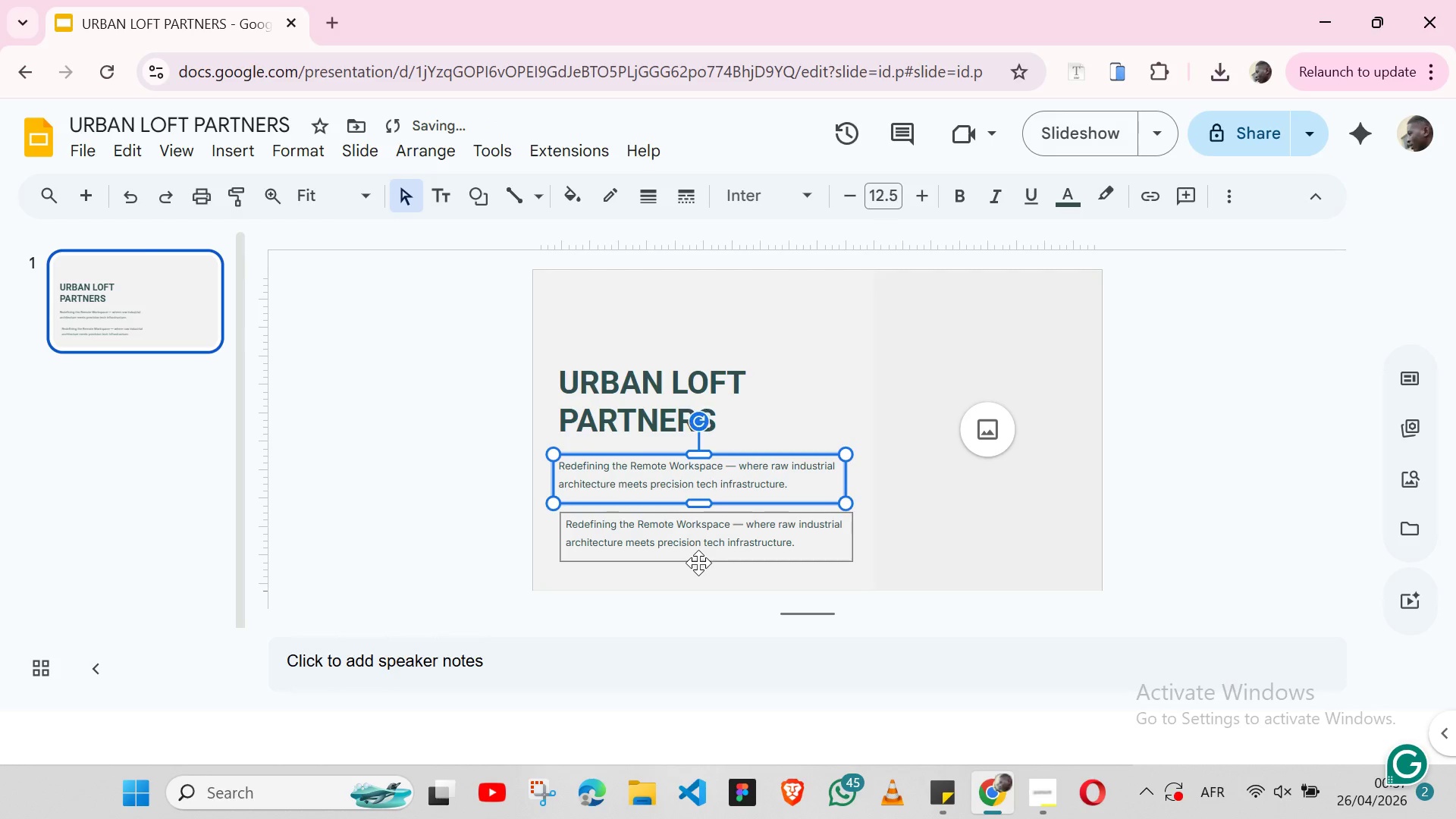 
key(Control+Z)
 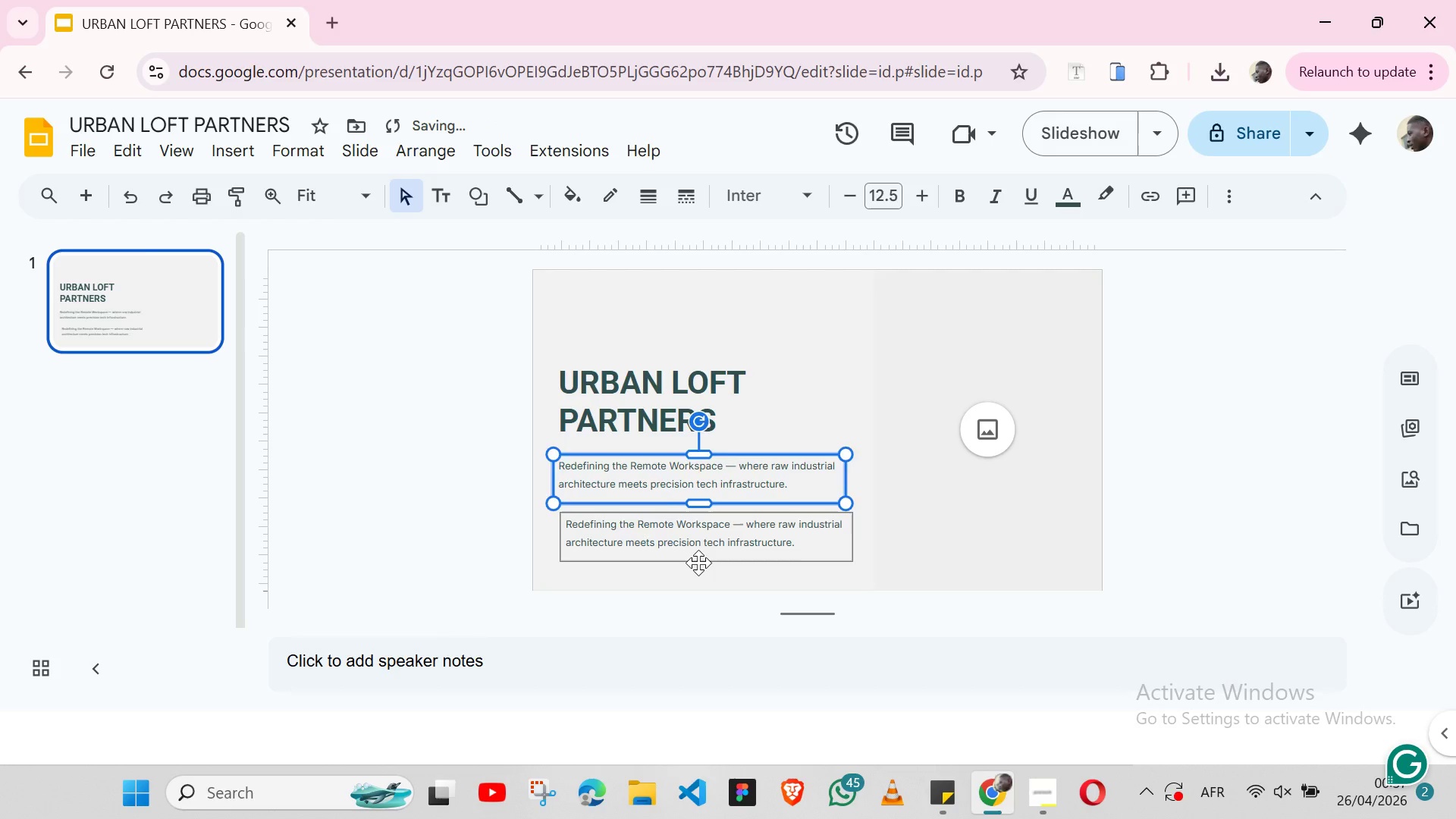 
key(Control+Z)
 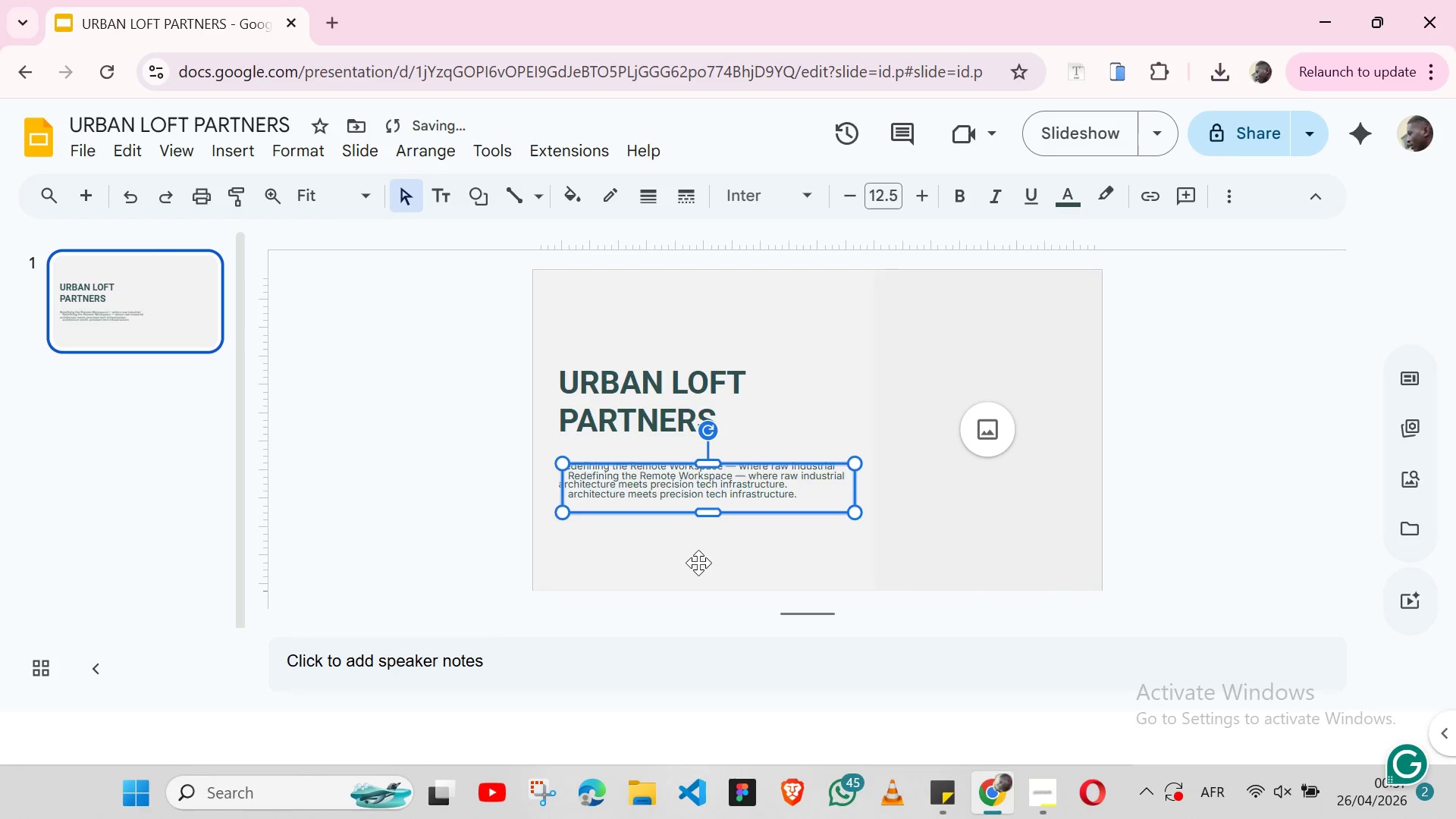 
key(Control+Z)
 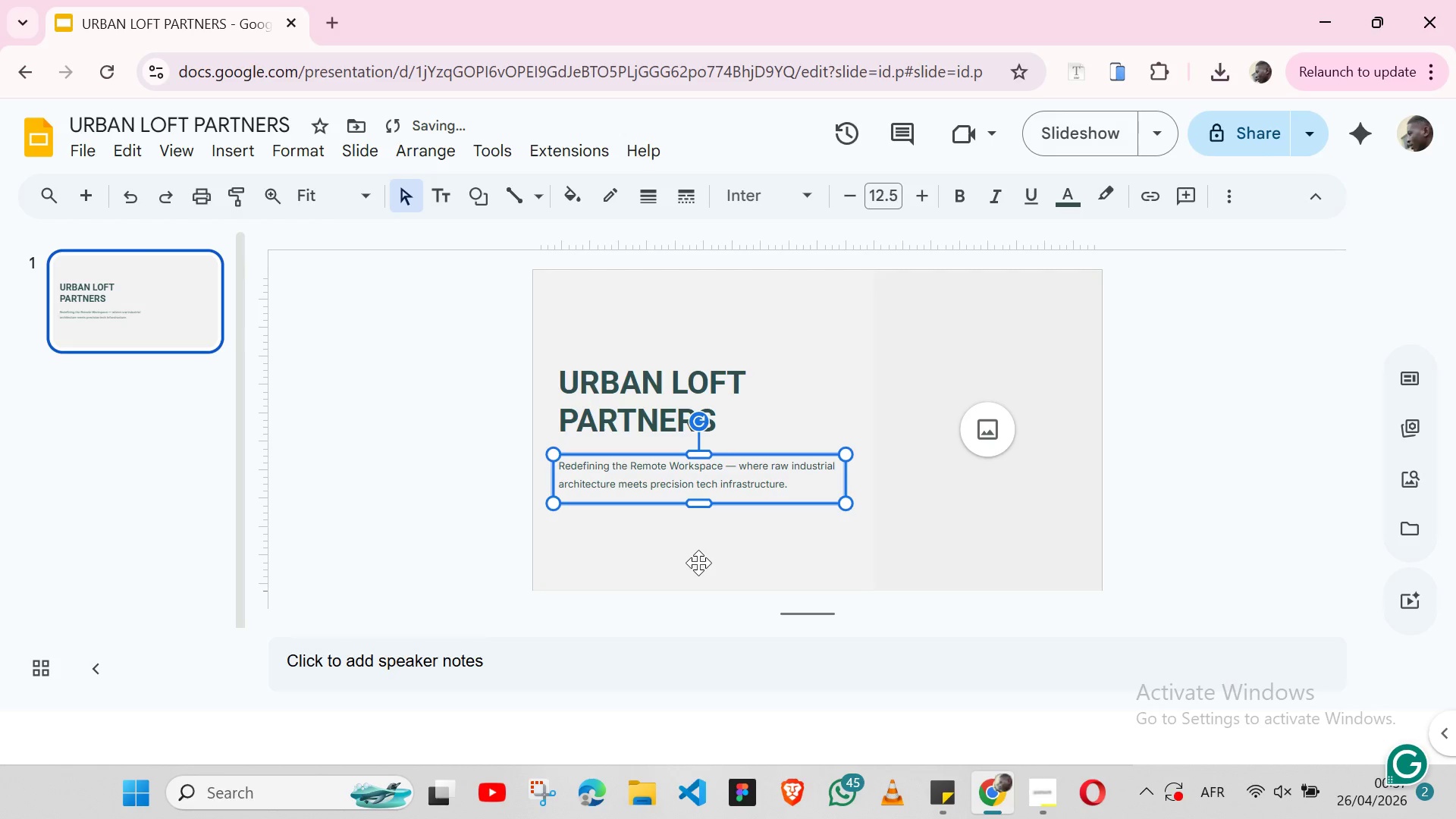 
key(Control+Z)
 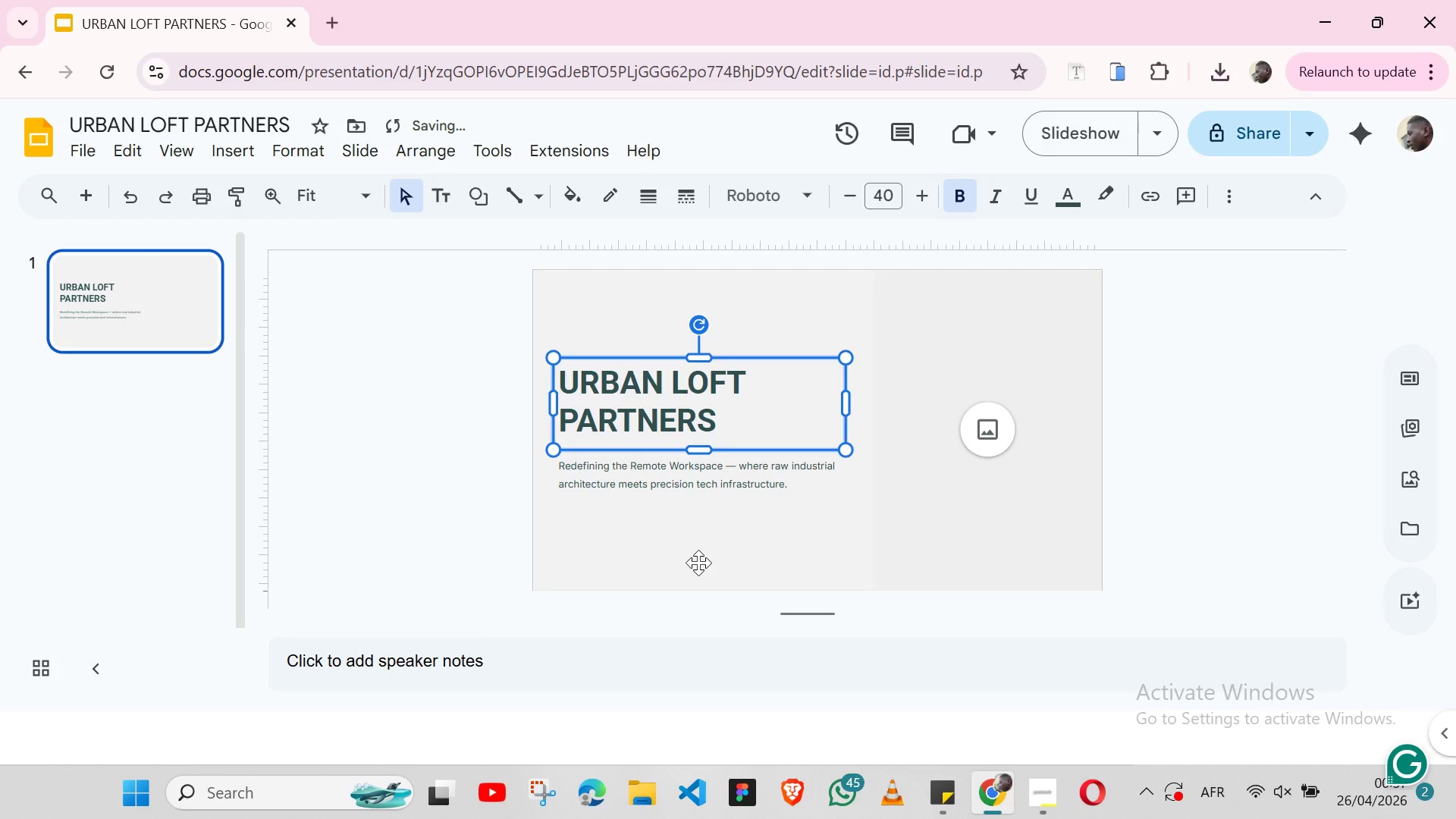 
key(Control+Y)
 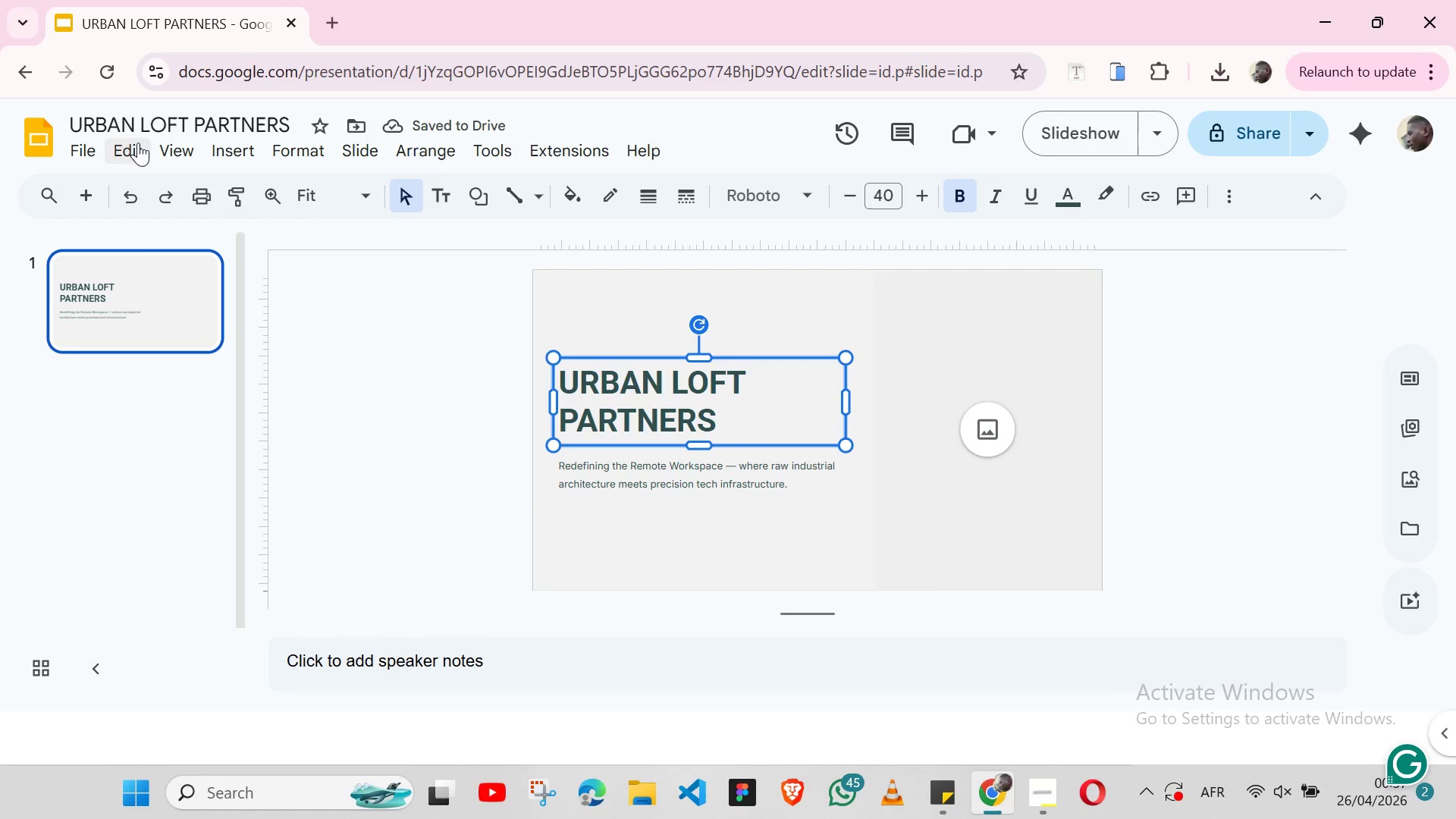 
key(Control+Y)
 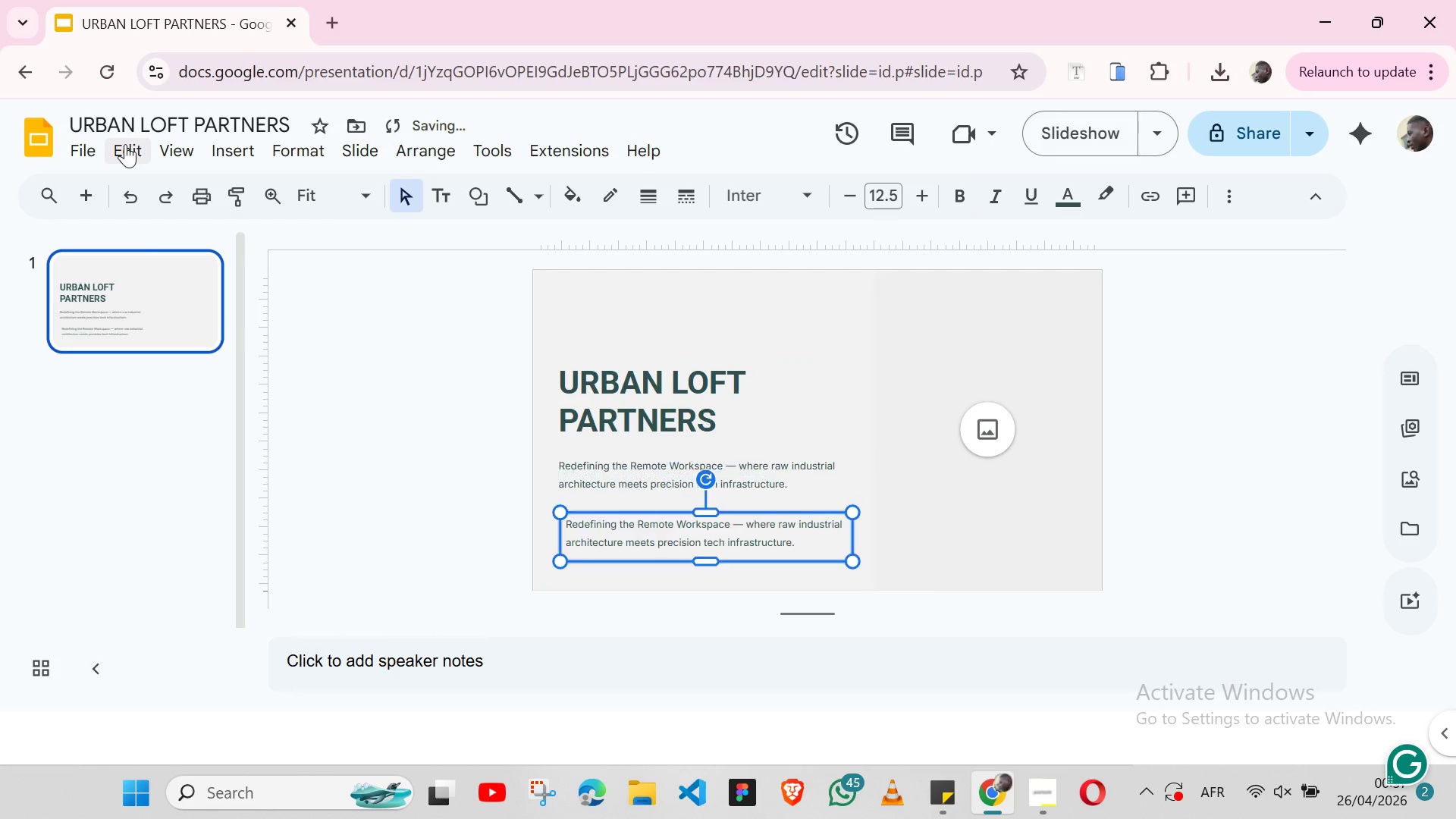 
key(Control+Y)
 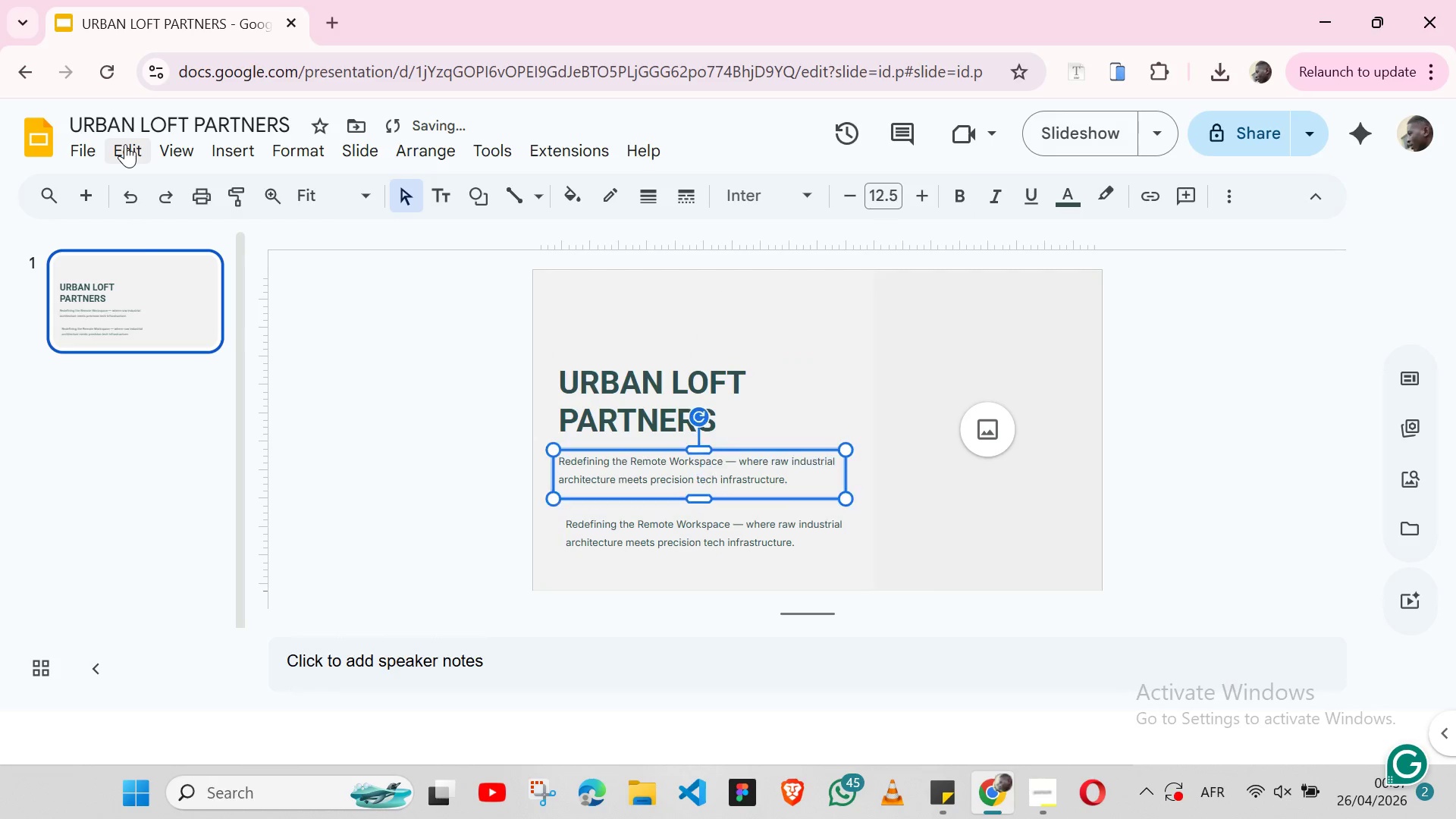 
key(Control+Y)
 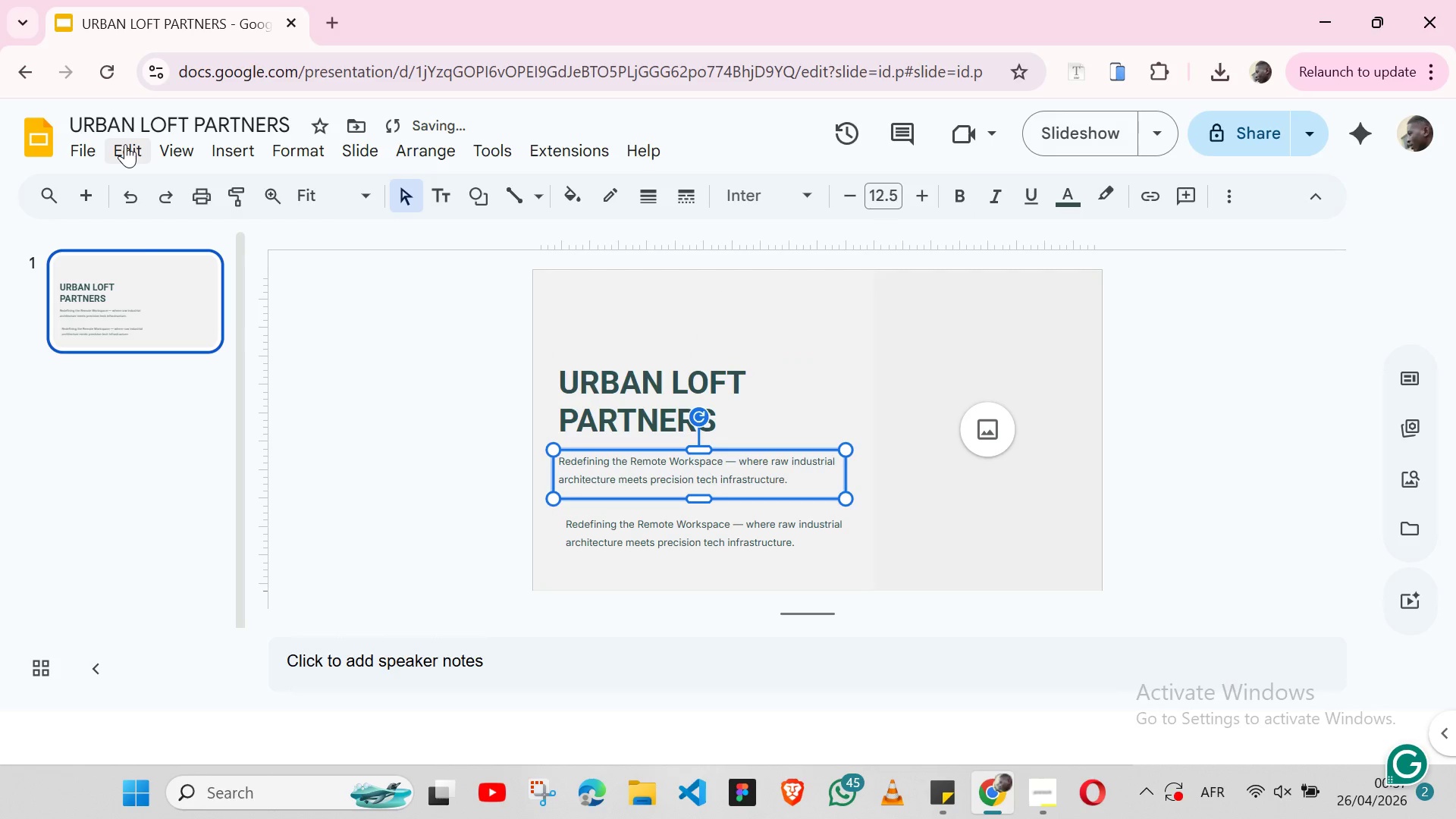 
key(Control+Y)
 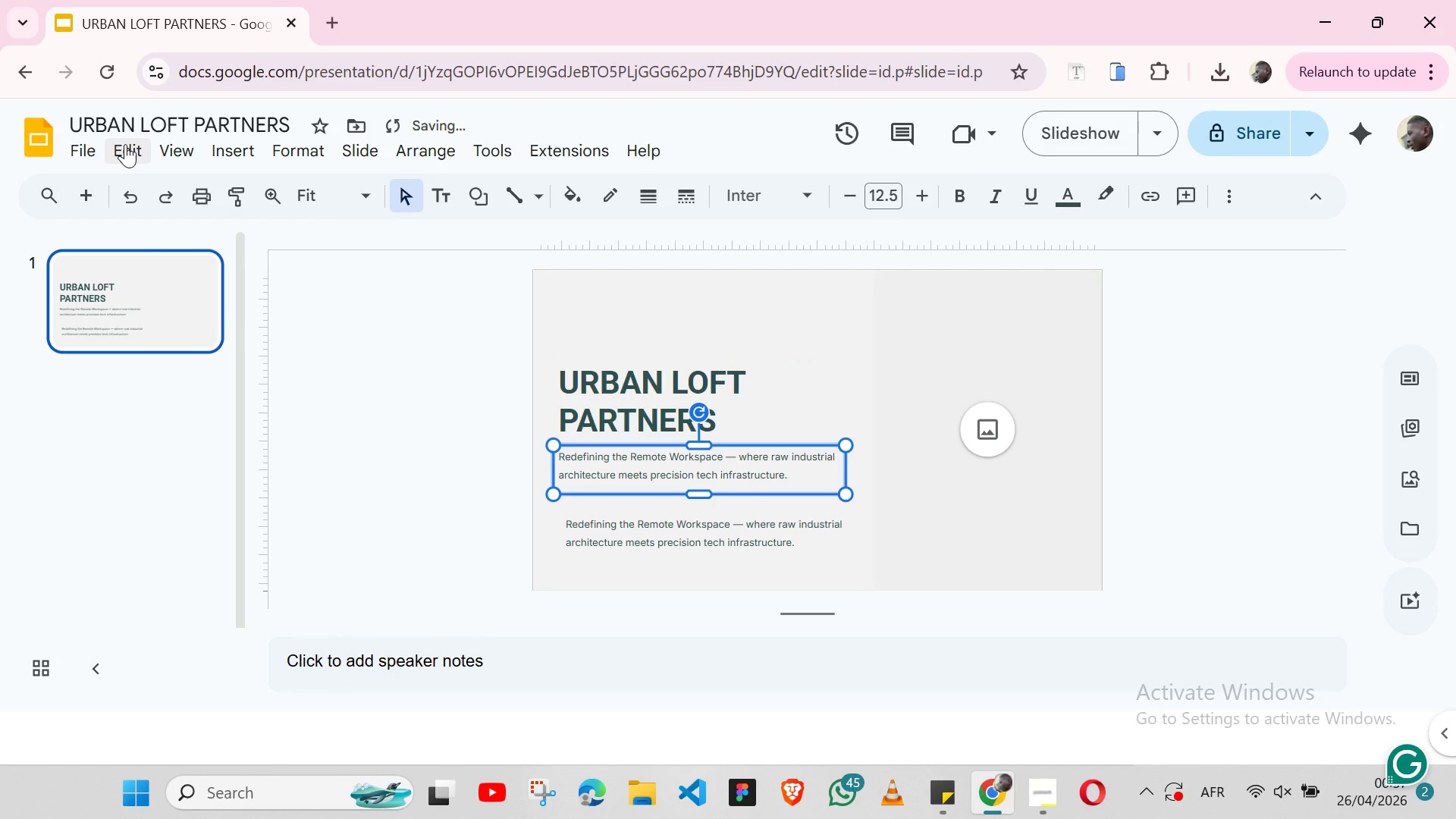 
key(Control+Y)
 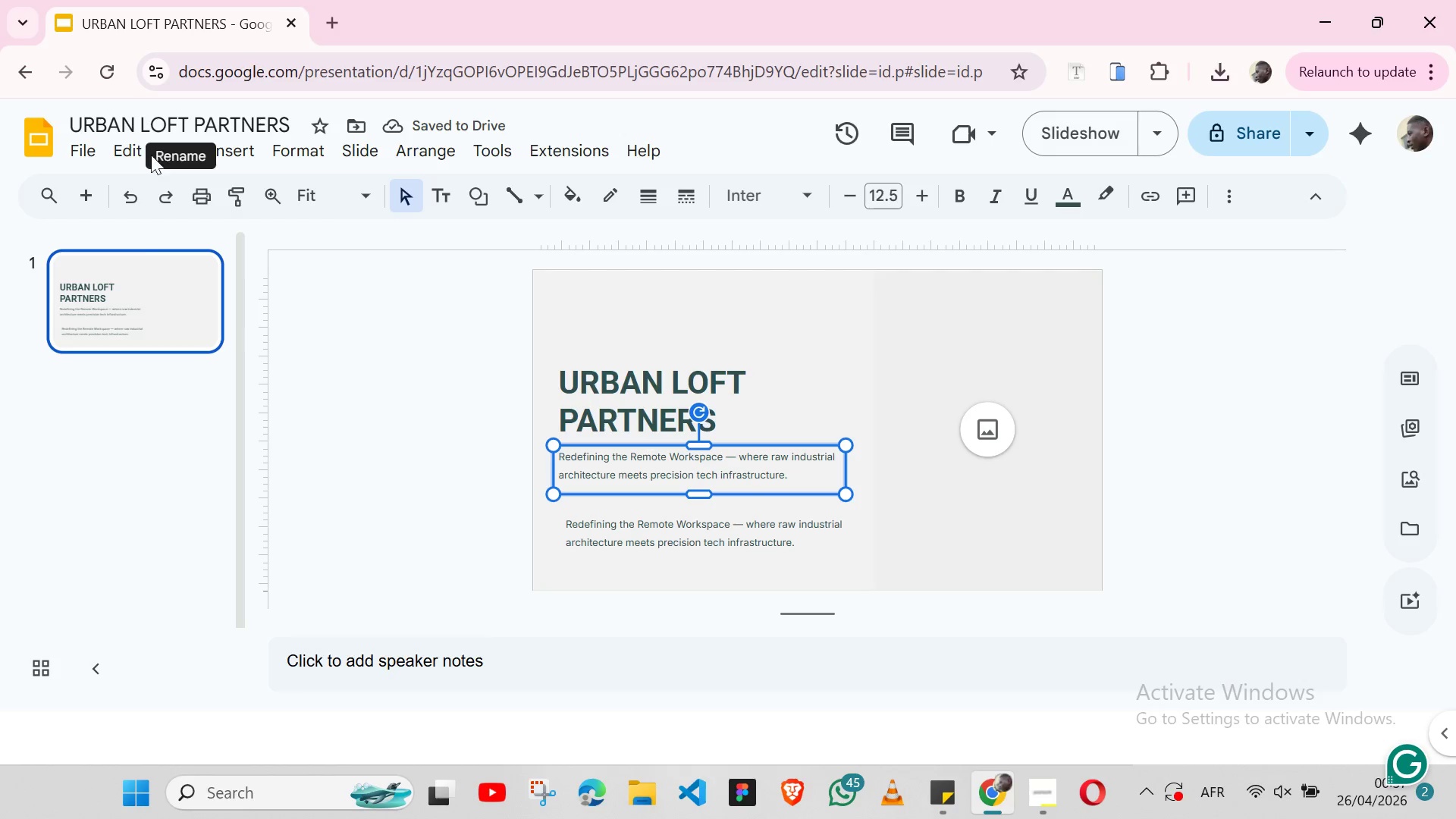 
left_click([121, 152])
 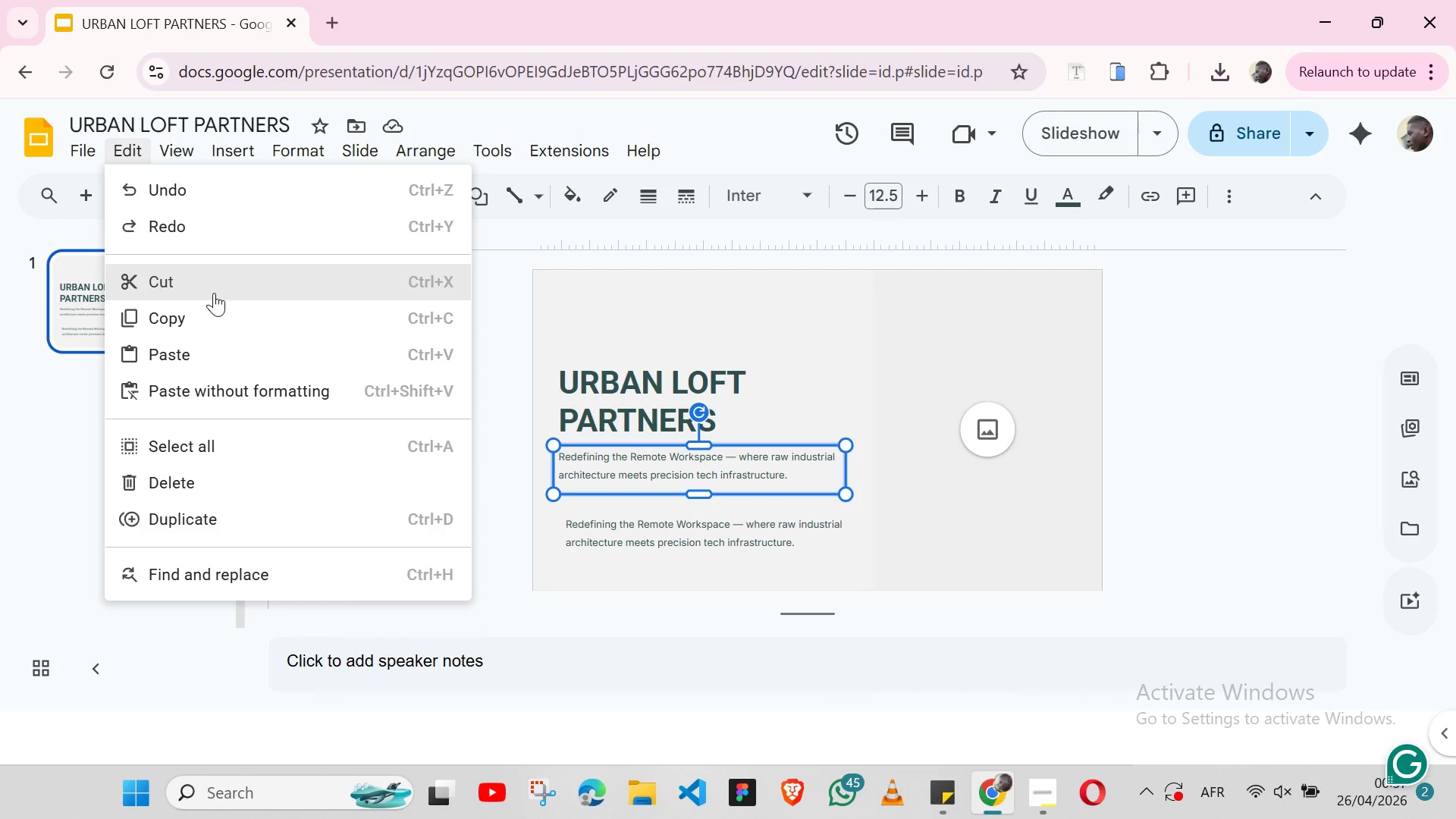 
wait(5.44)
 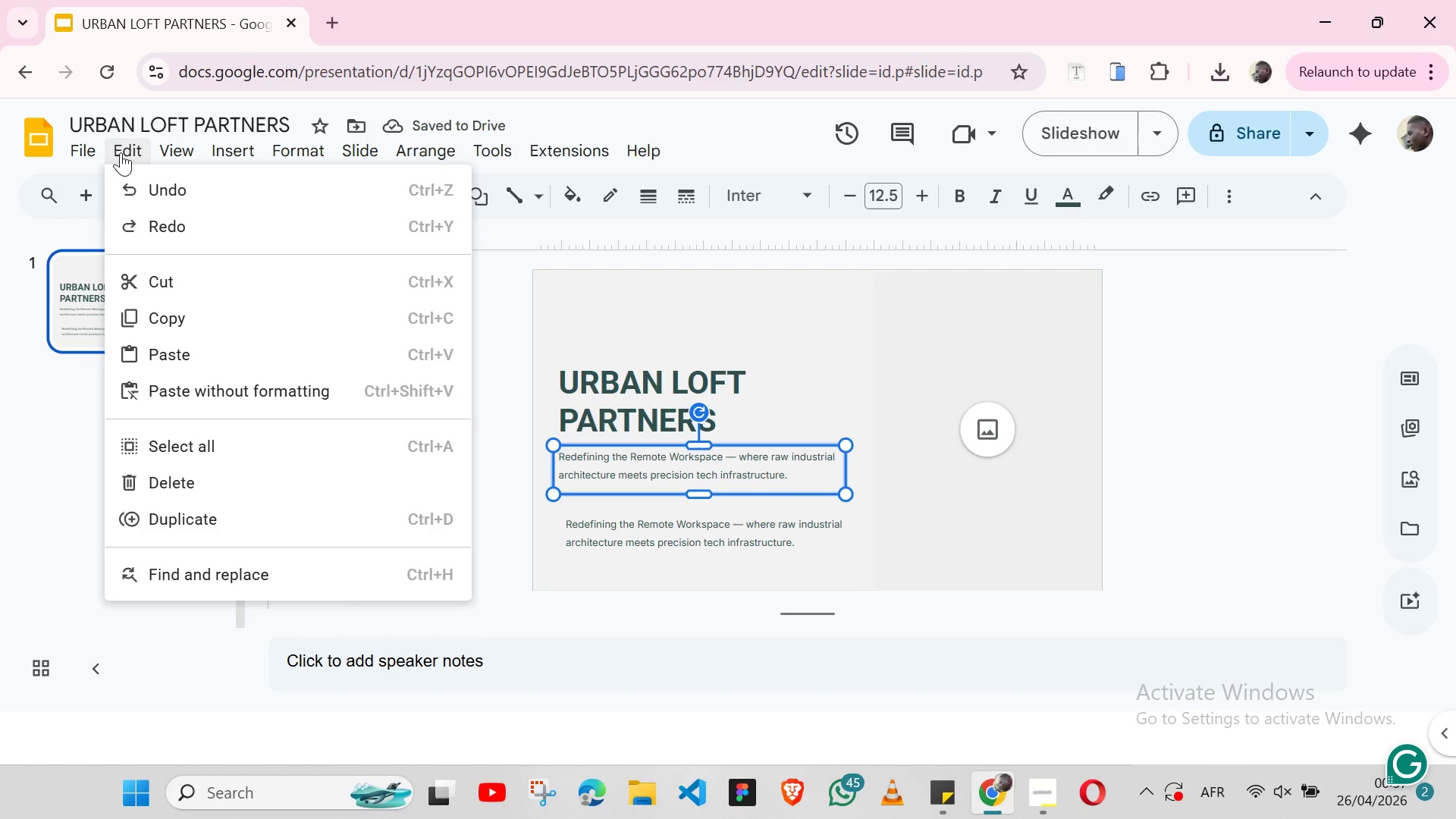 
left_click([176, 140])
 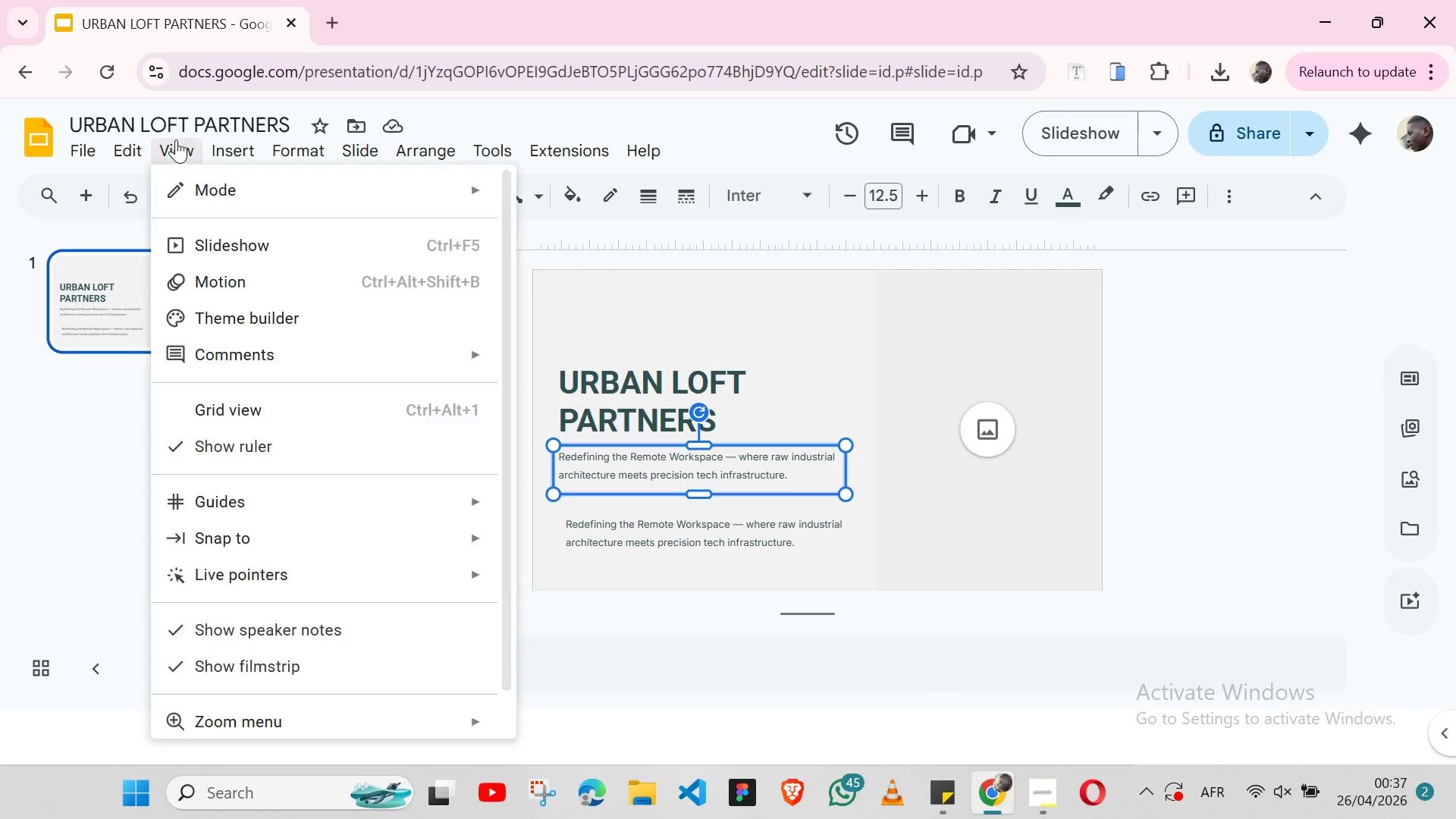 
left_click([176, 140])
 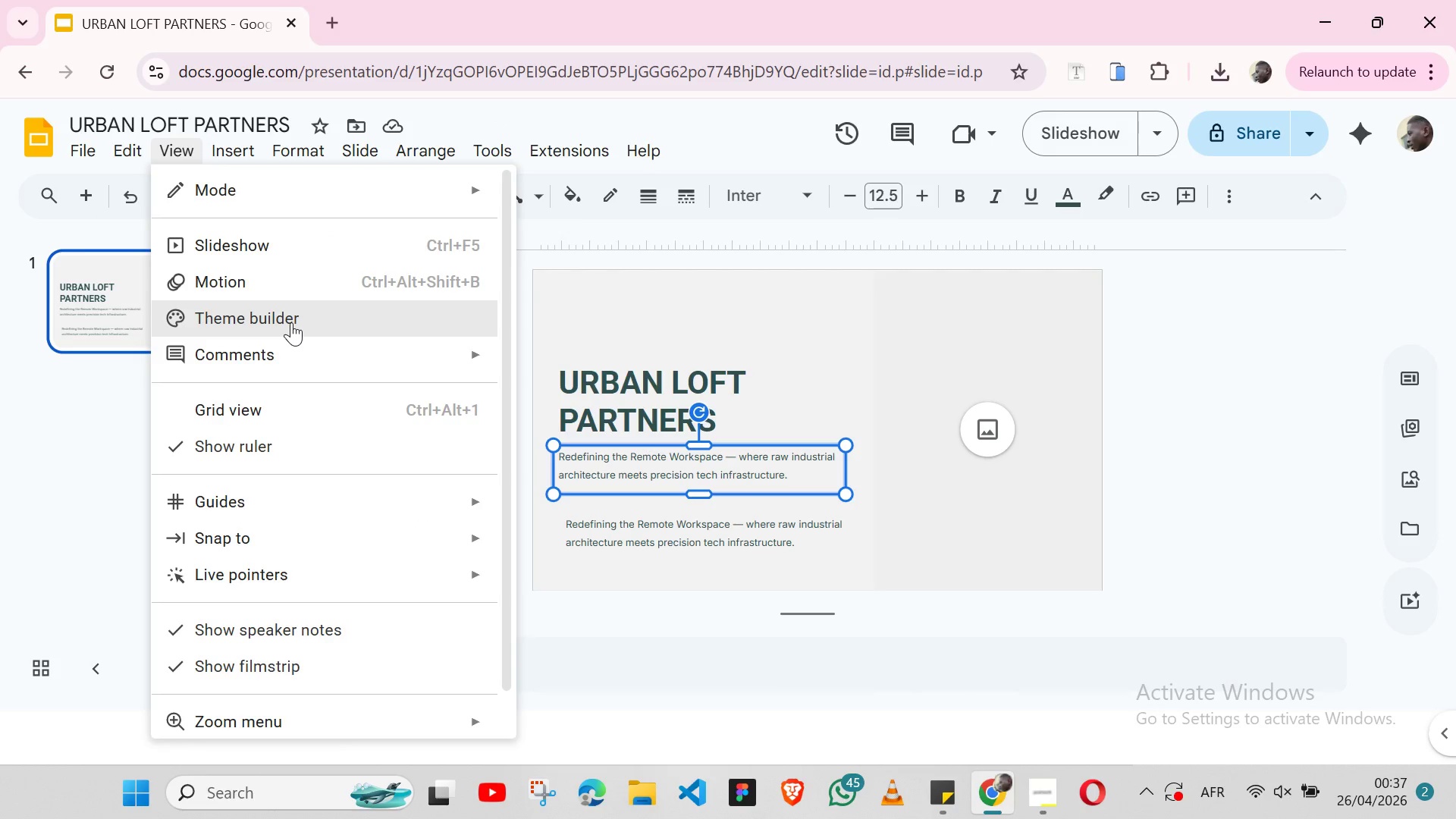 
left_click([291, 322])
 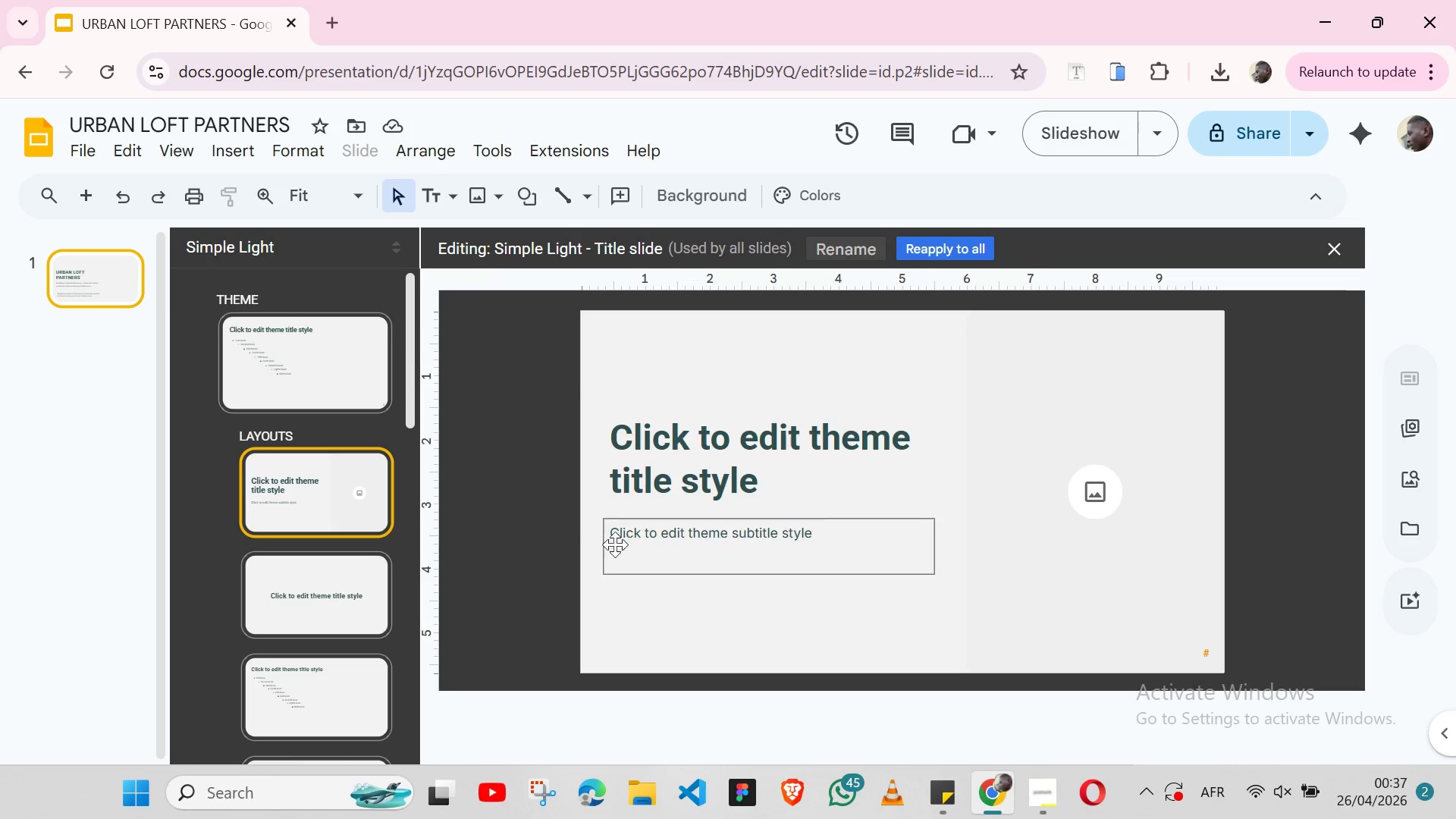 
left_click([604, 550])
 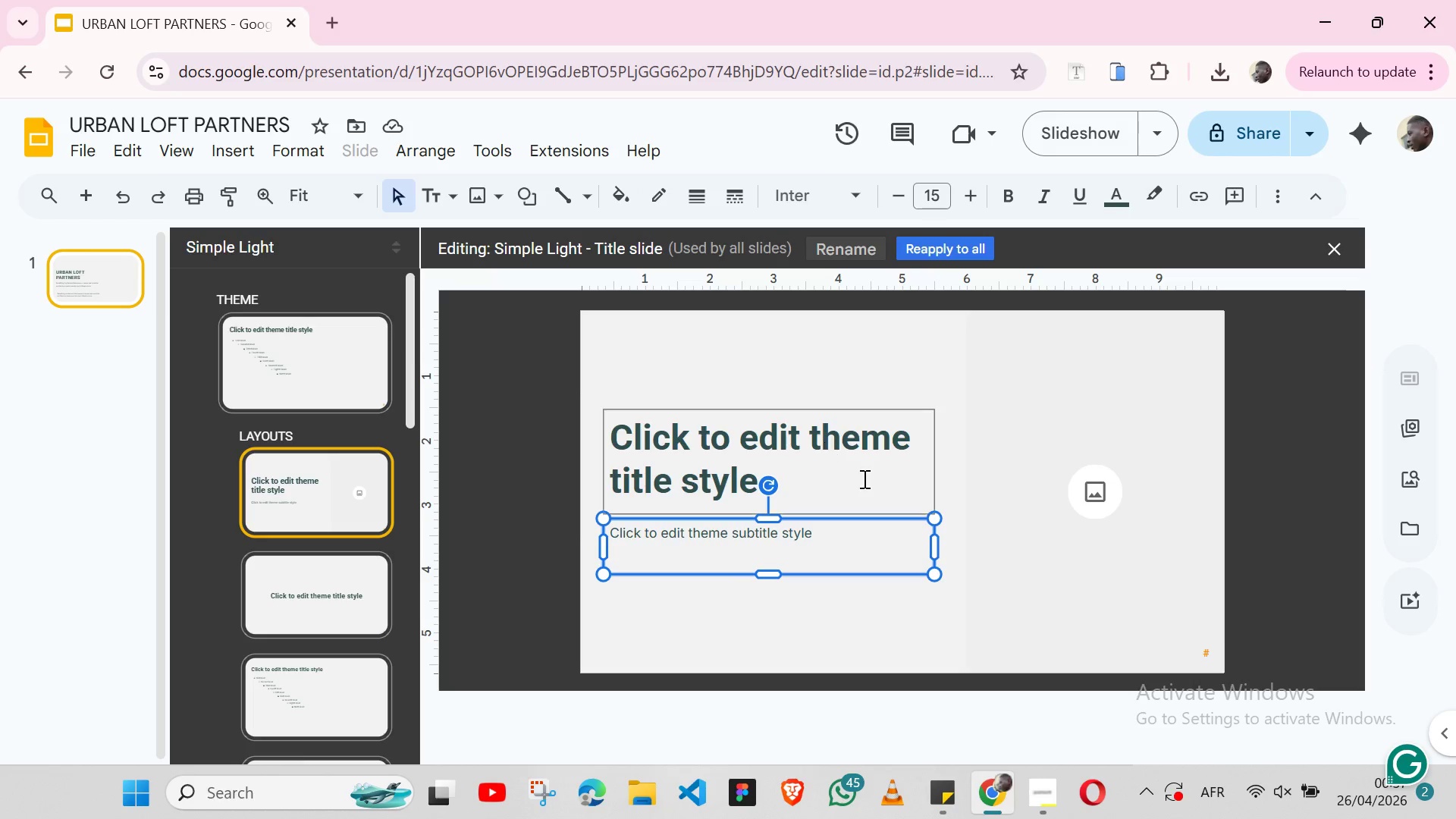 
wait(5.84)
 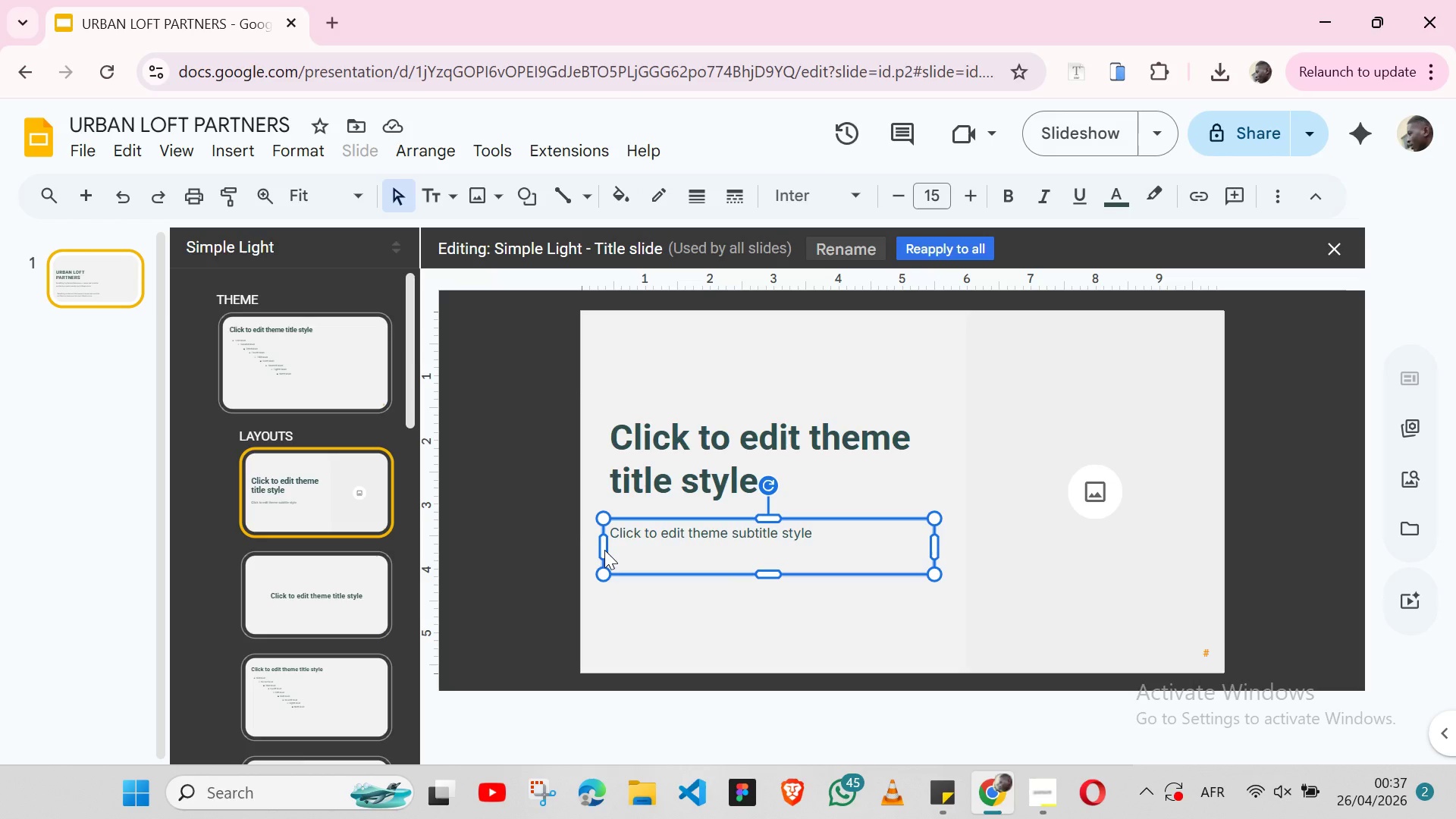 
left_click([1326, 243])
 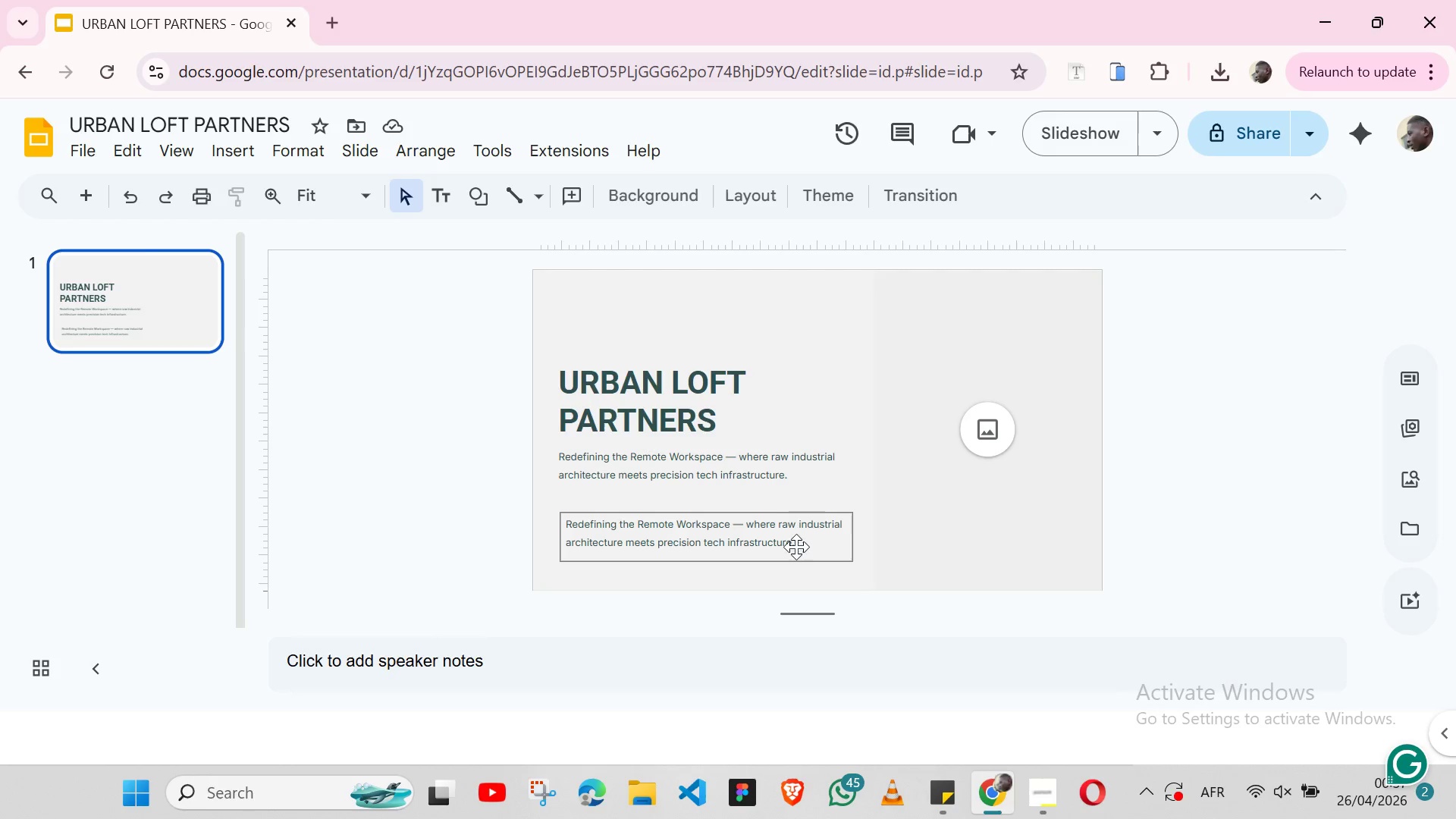 
left_click([797, 494])
 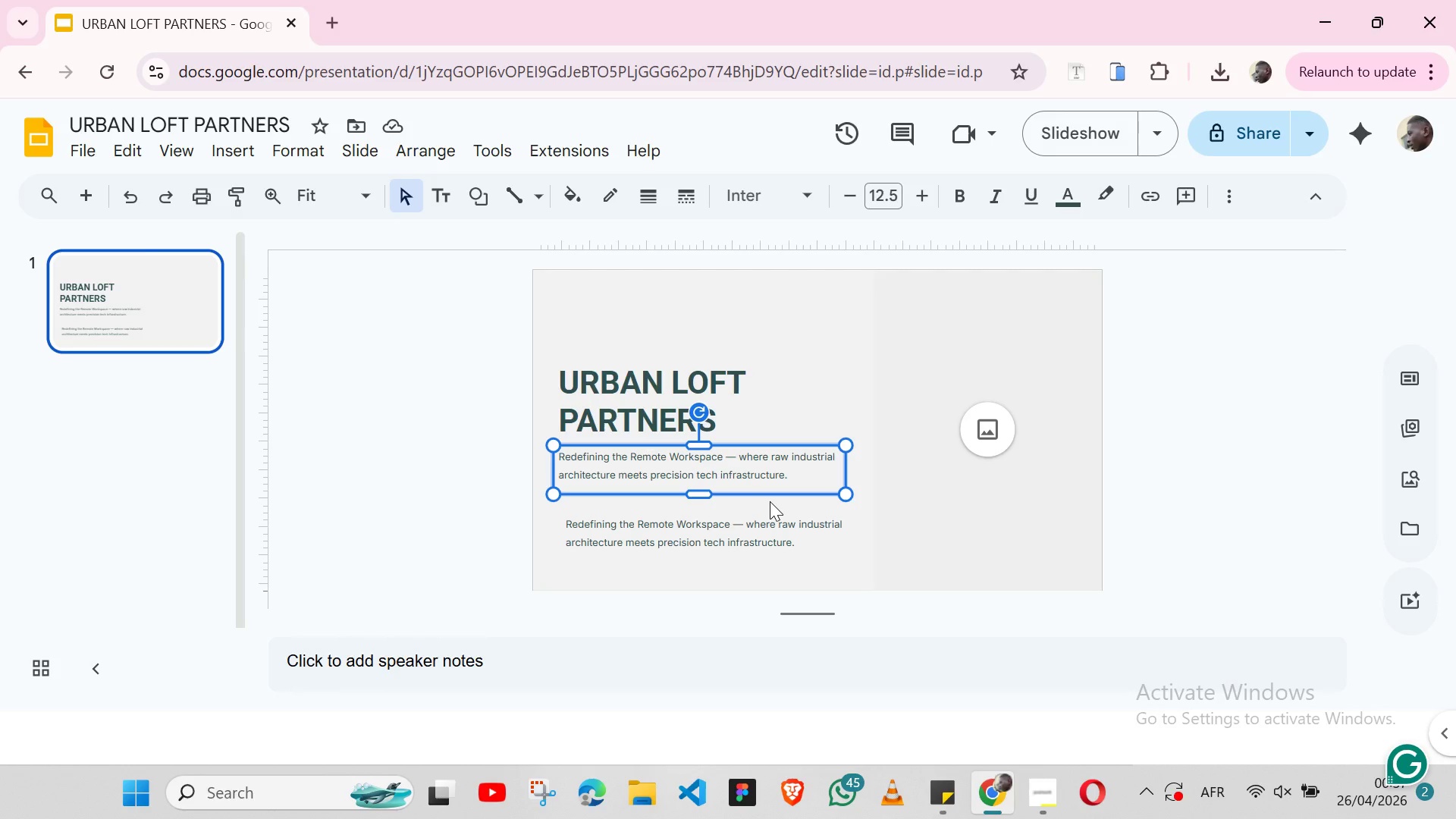 
wait(7.92)
 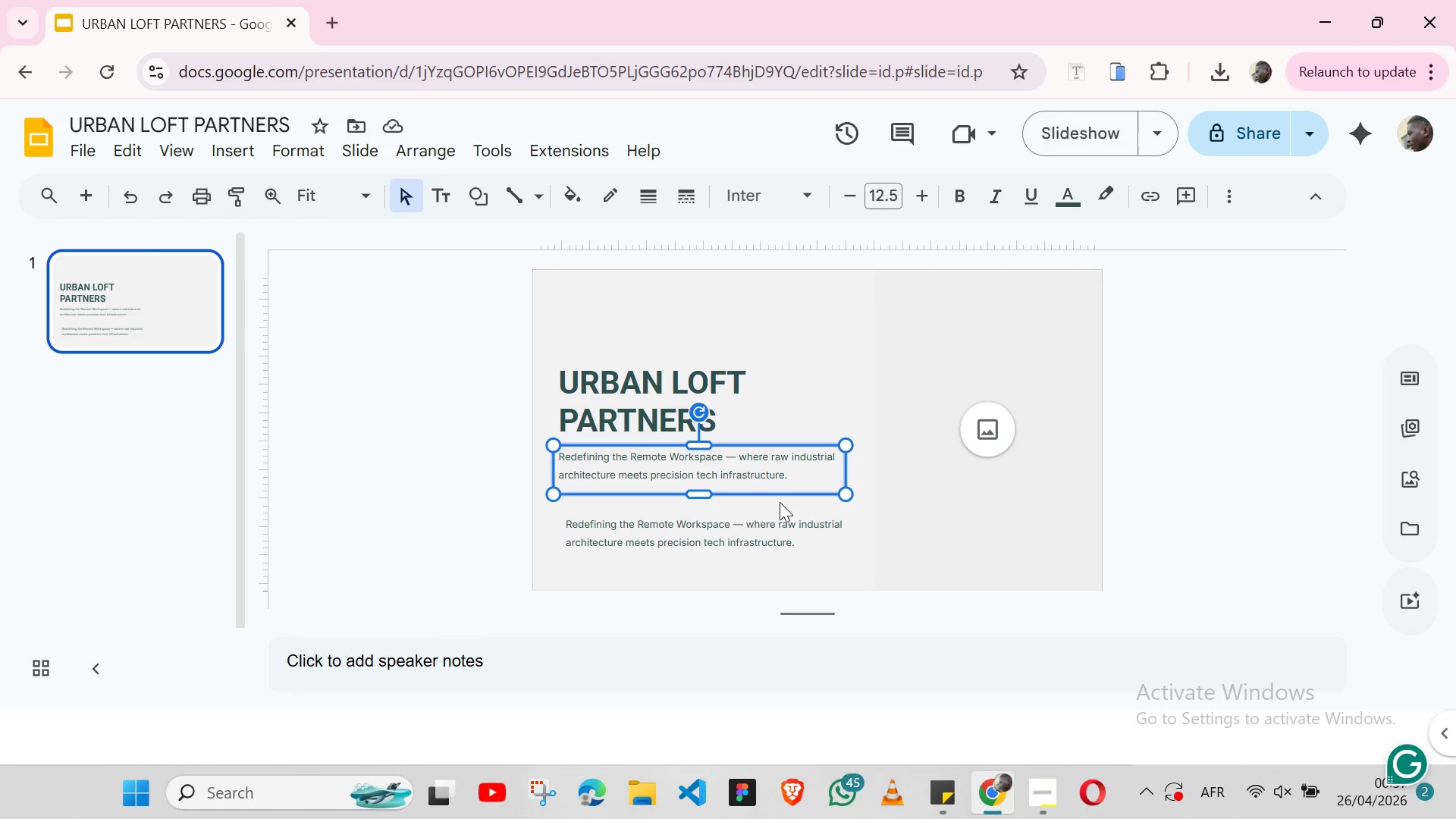 
double_click([886, 197])
 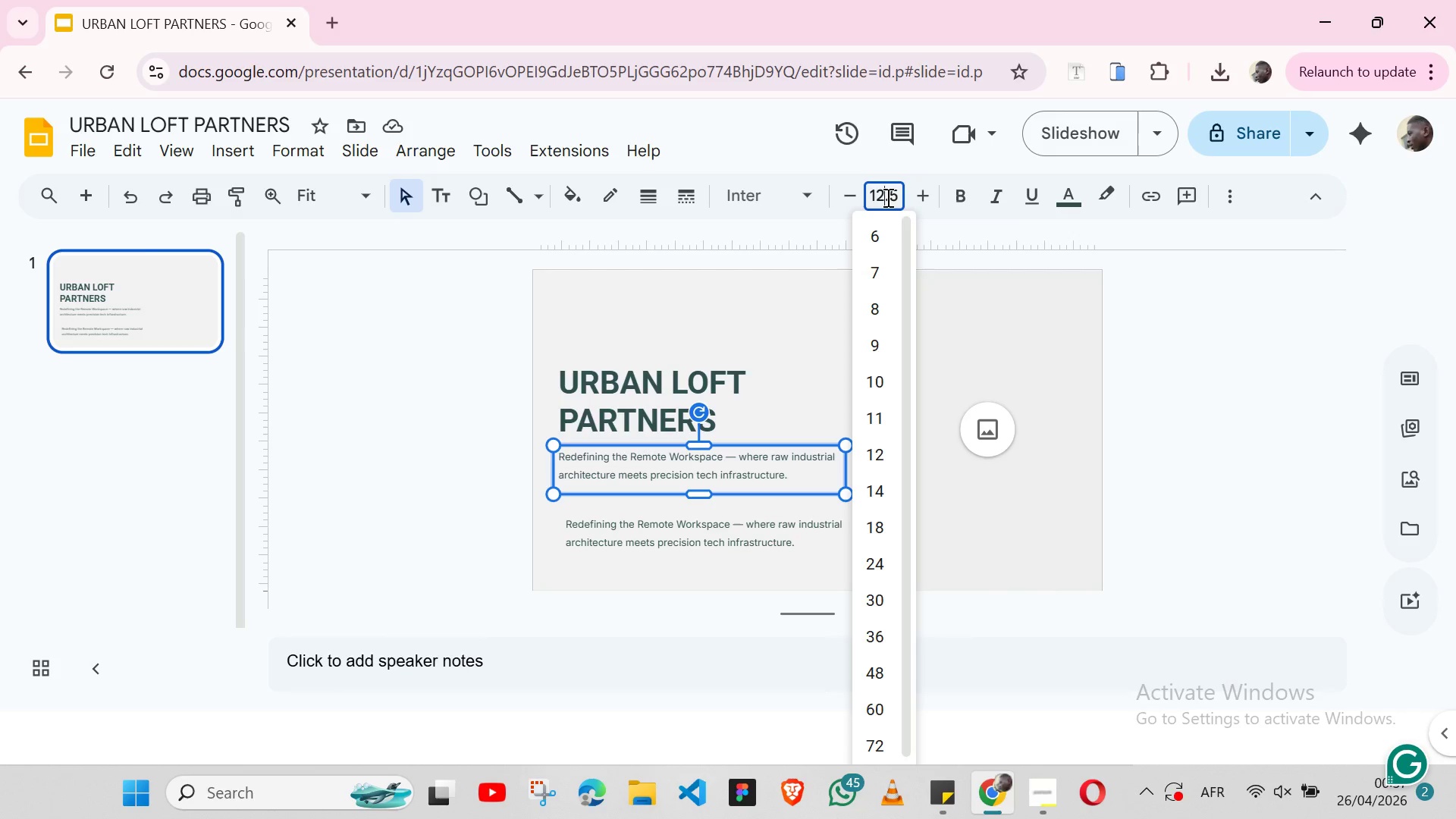 
double_click([886, 197])
 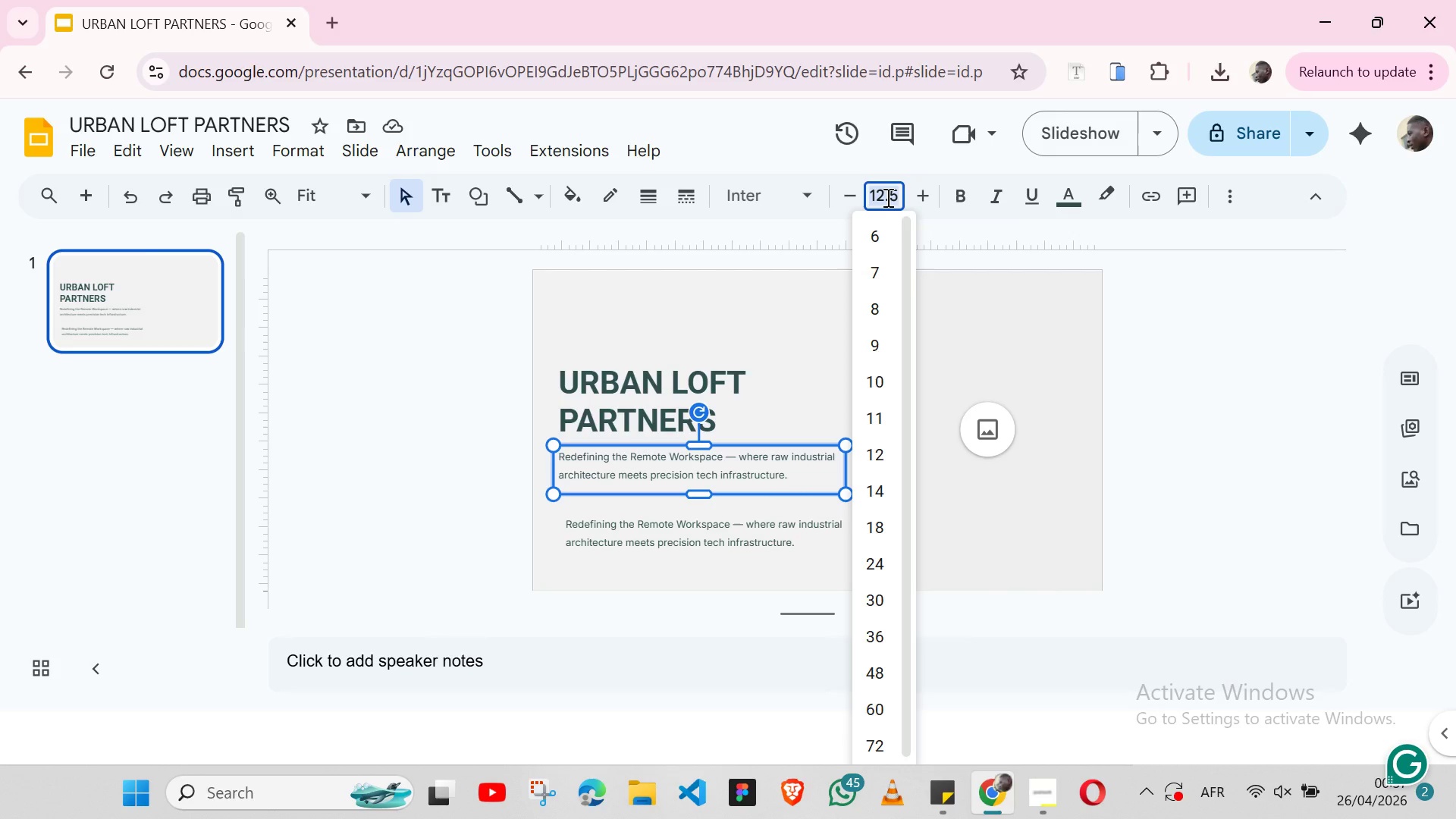 
triple_click([886, 197])
 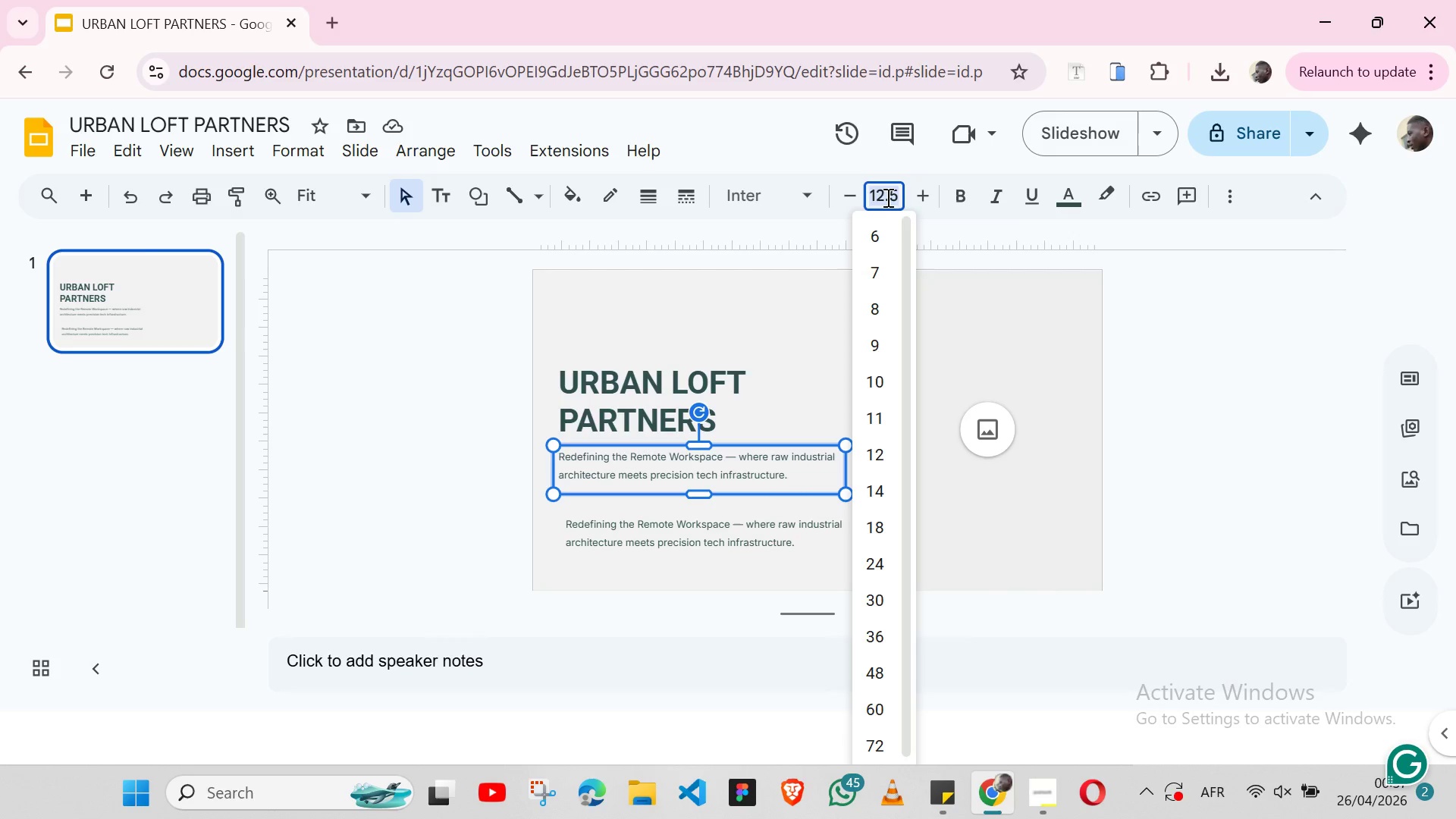 
type(15)
 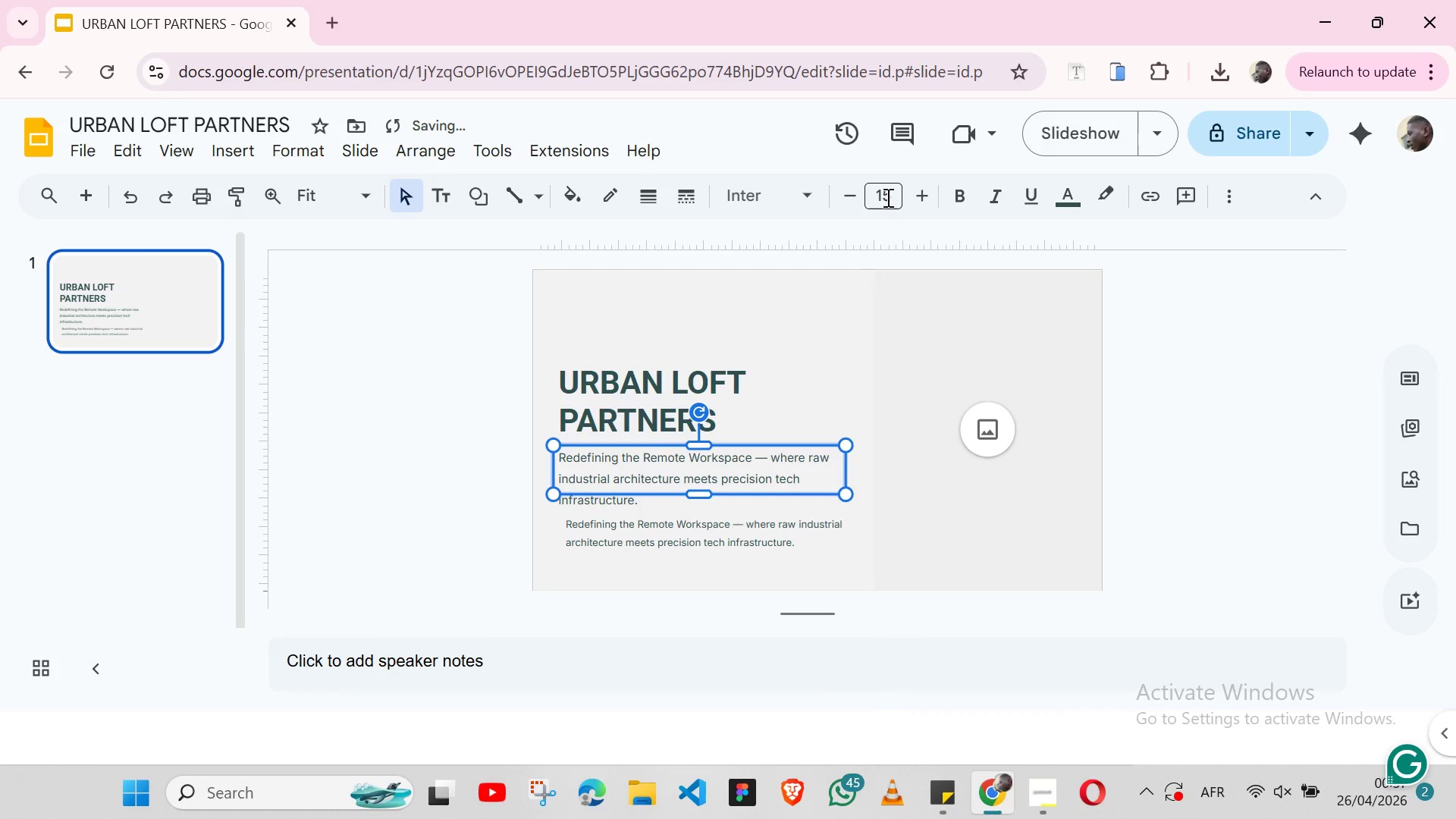 
key(Enter)
 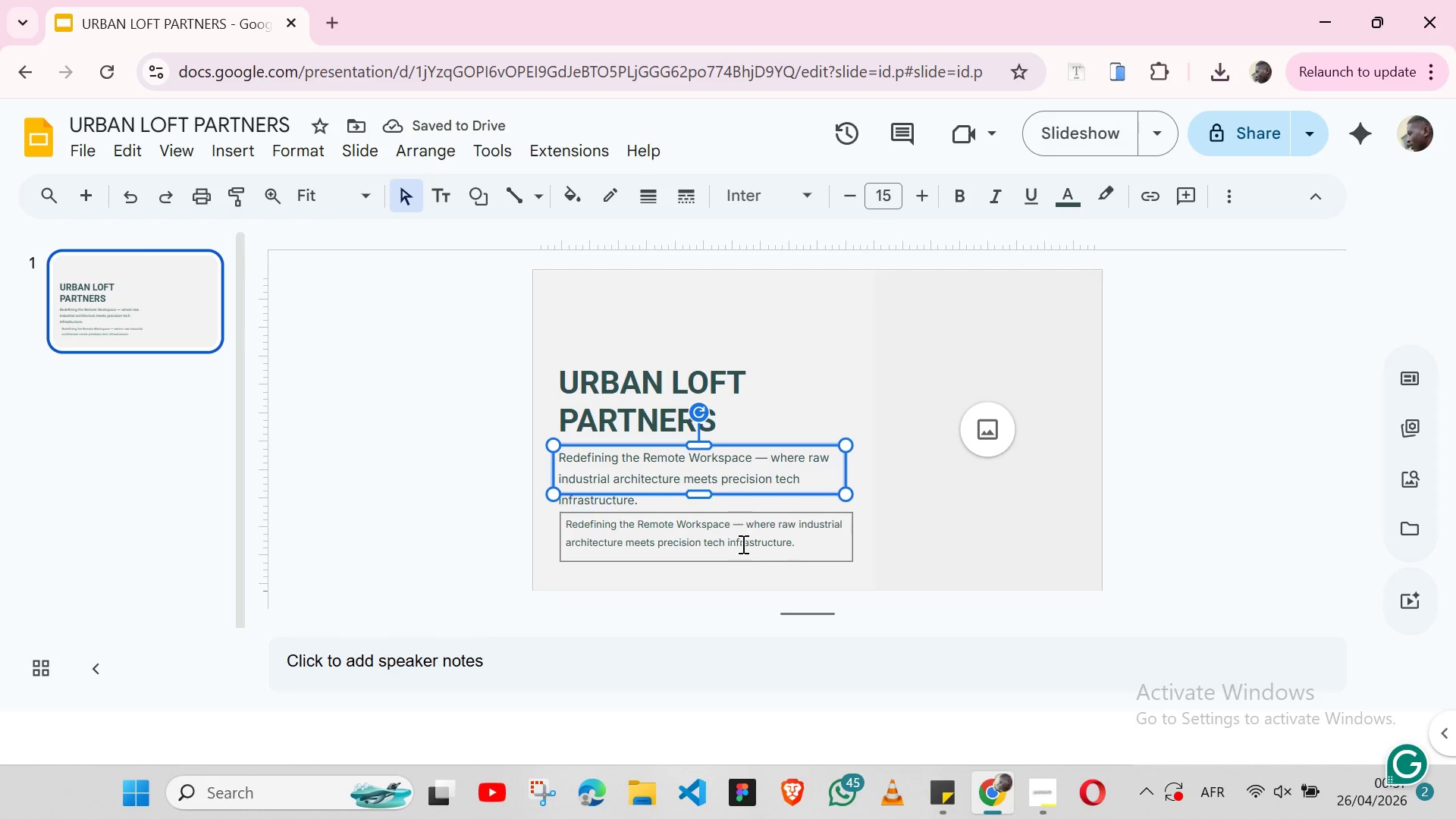 
left_click([770, 561])
 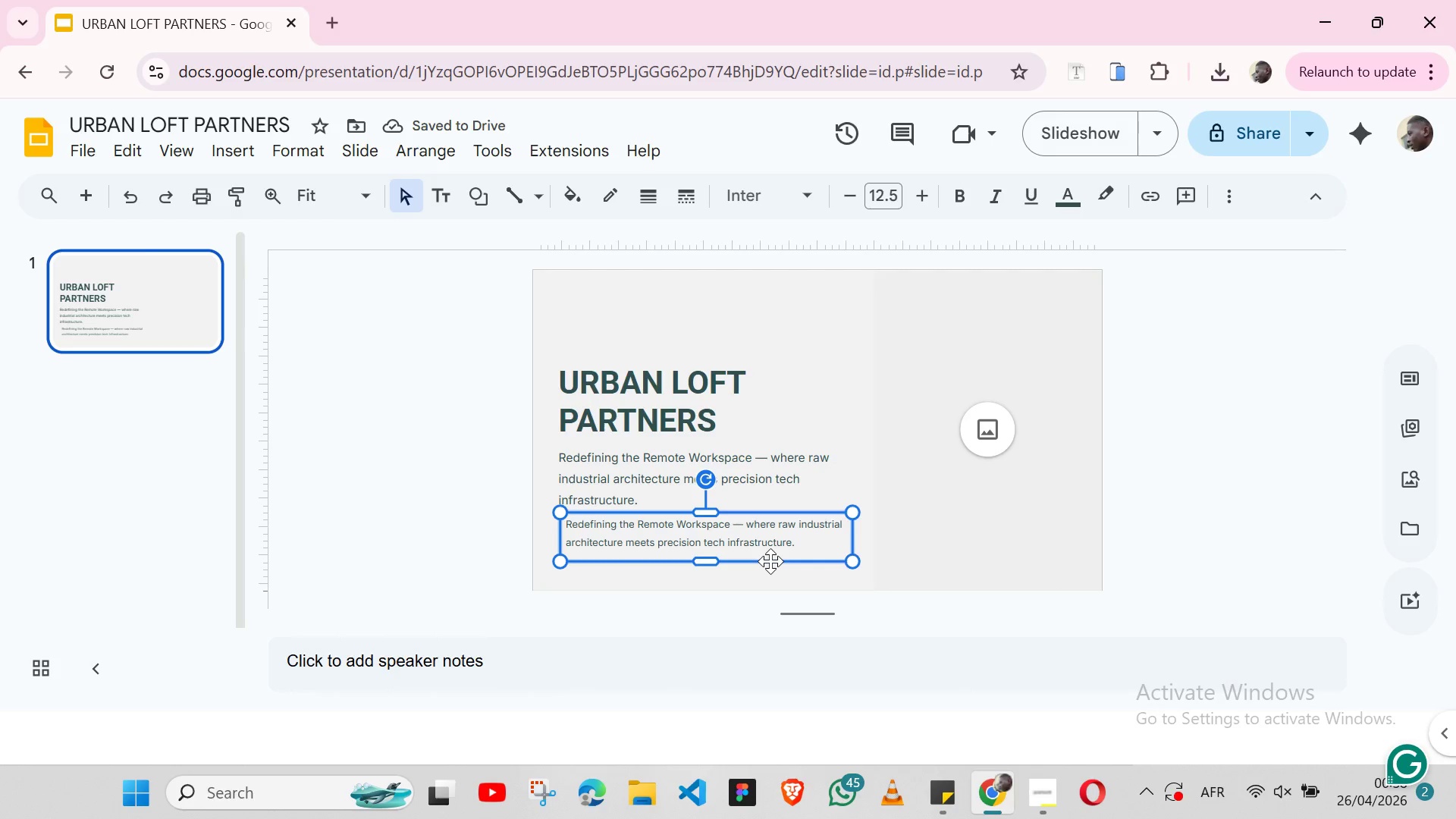 
key(Shift+ArrowDown)
 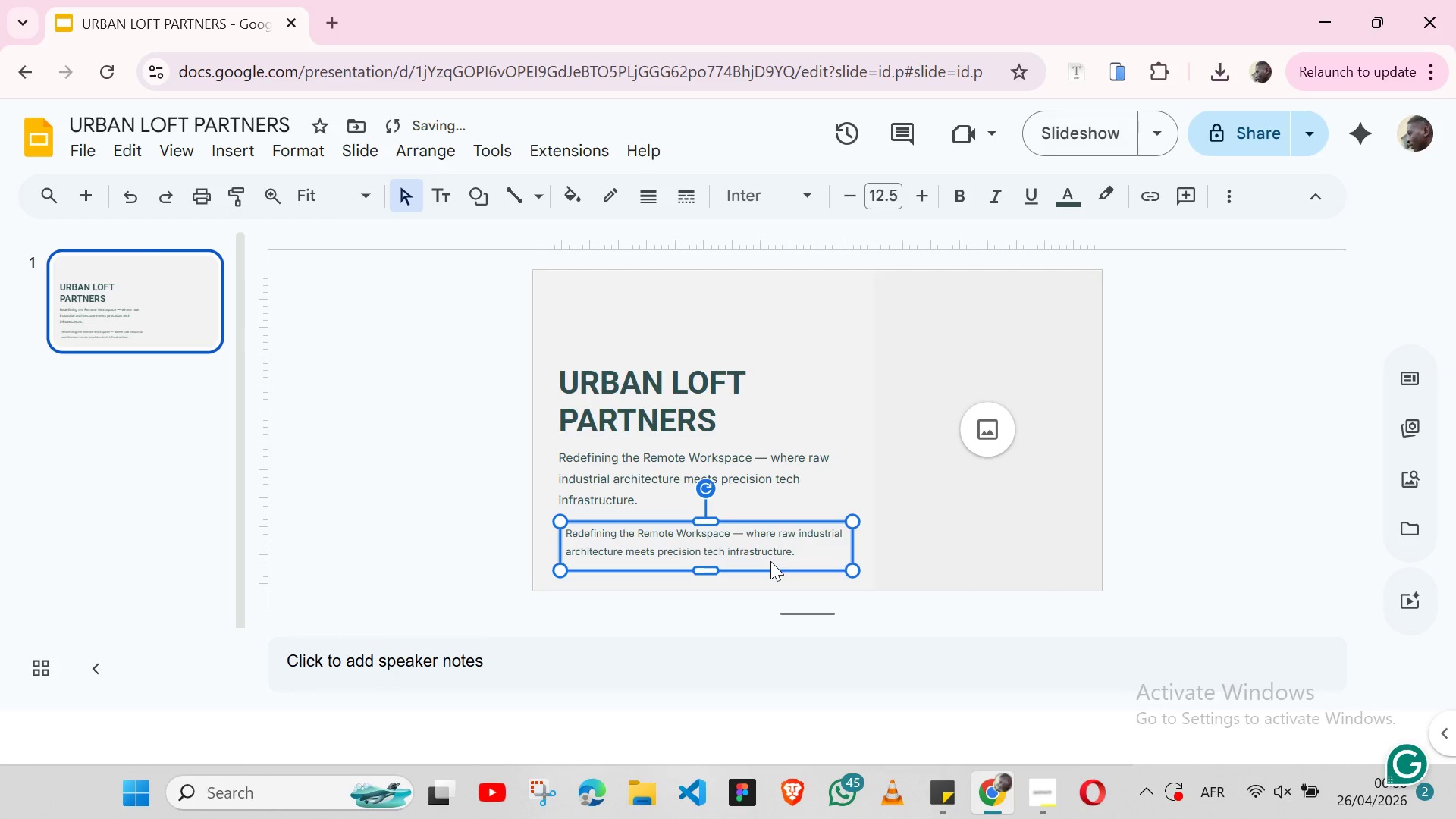 
key(Shift+ArrowDown)
 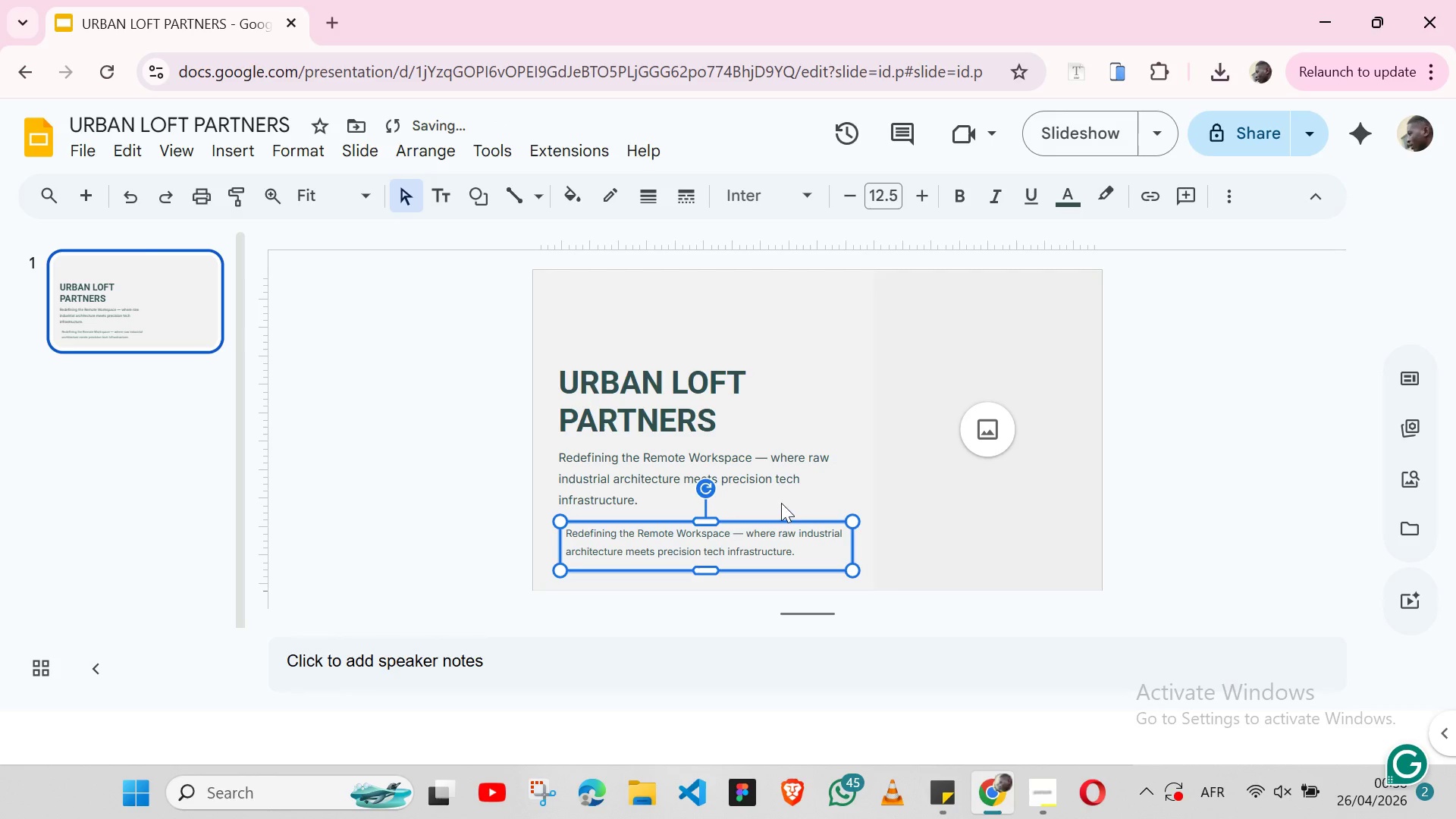 
left_click([778, 488])
 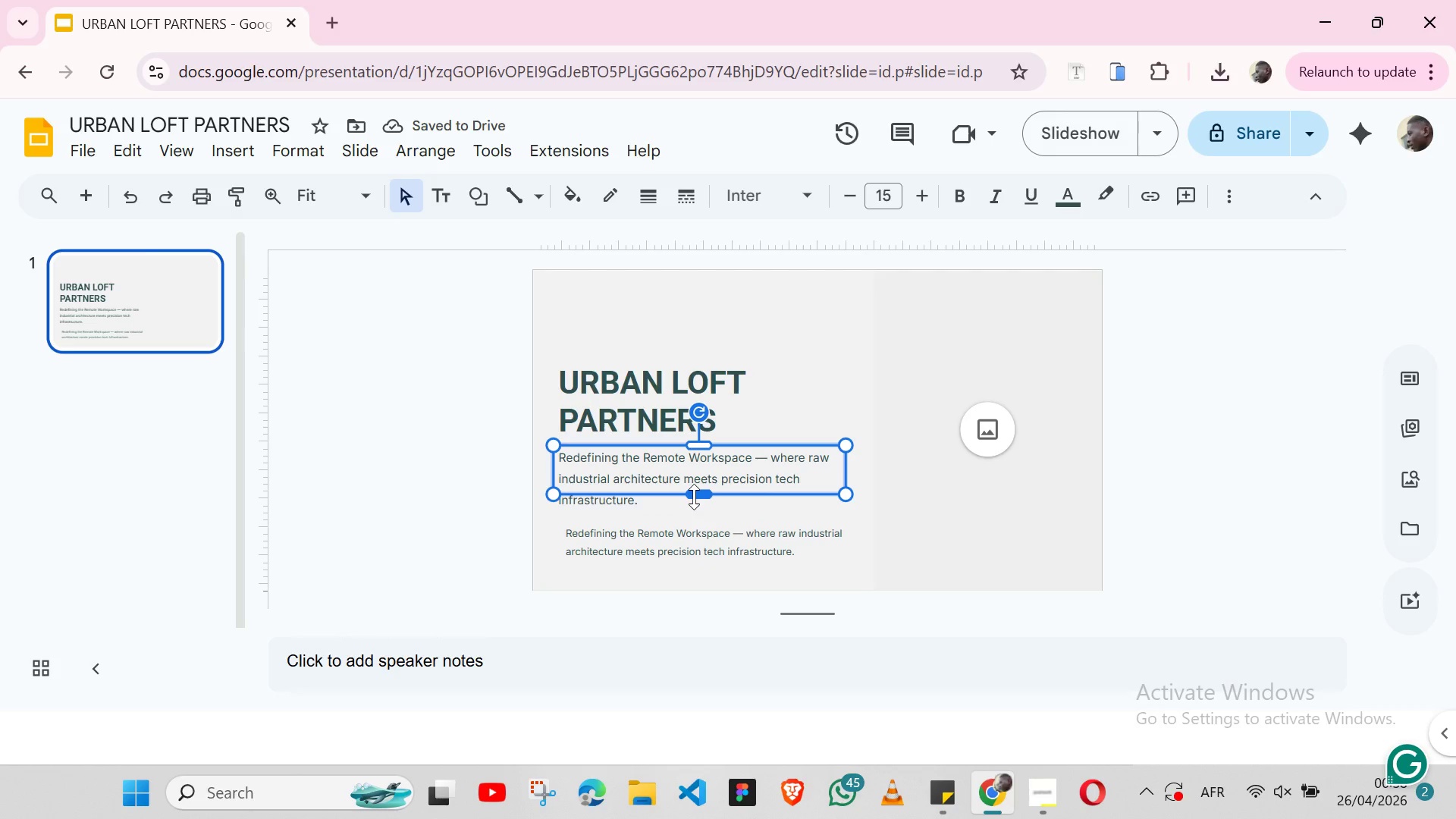 
left_click_drag(start_coordinate=[694, 497], to_coordinate=[694, 508])
 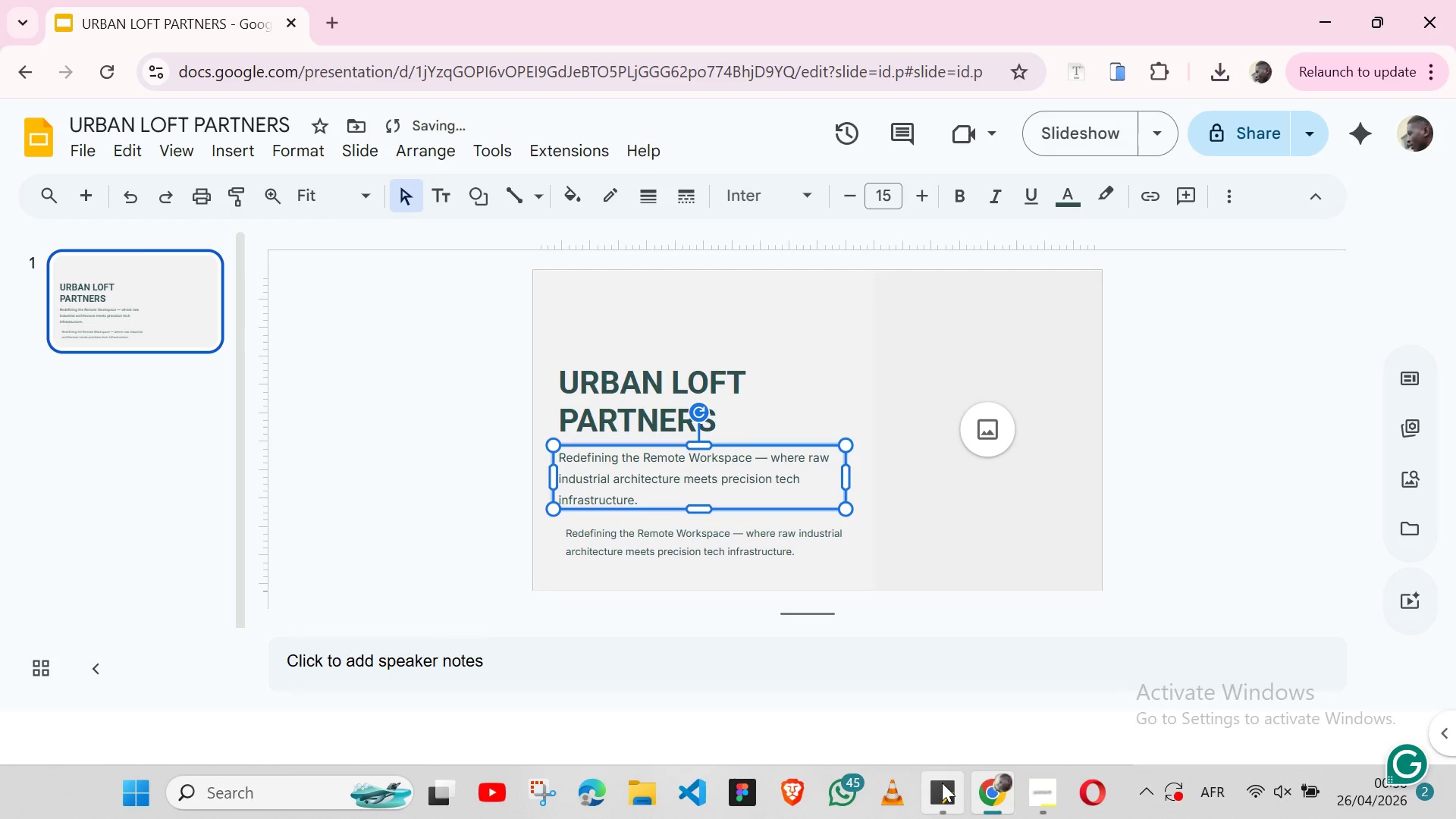 
left_click([942, 783])
 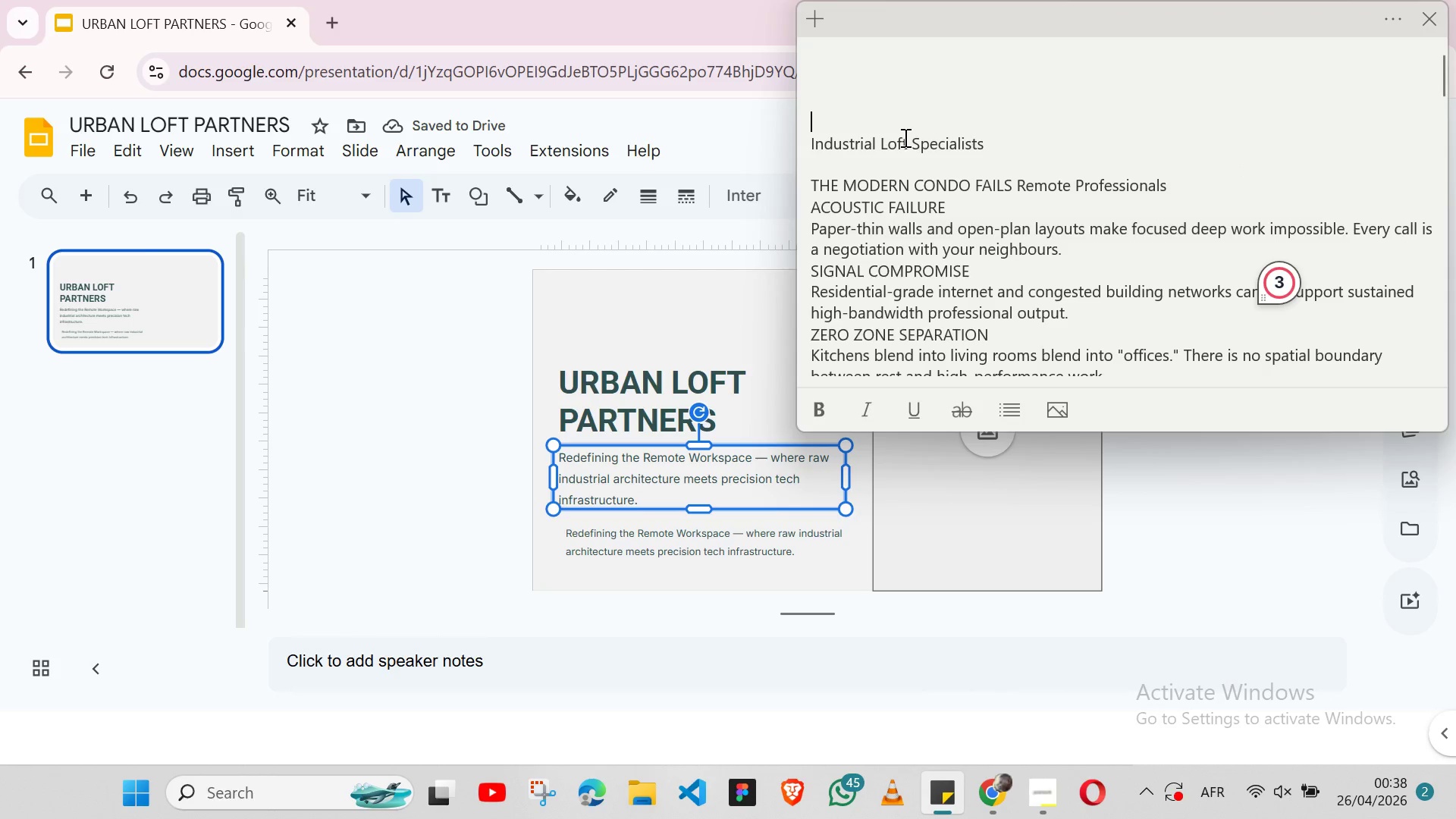 
double_click([904, 137])
 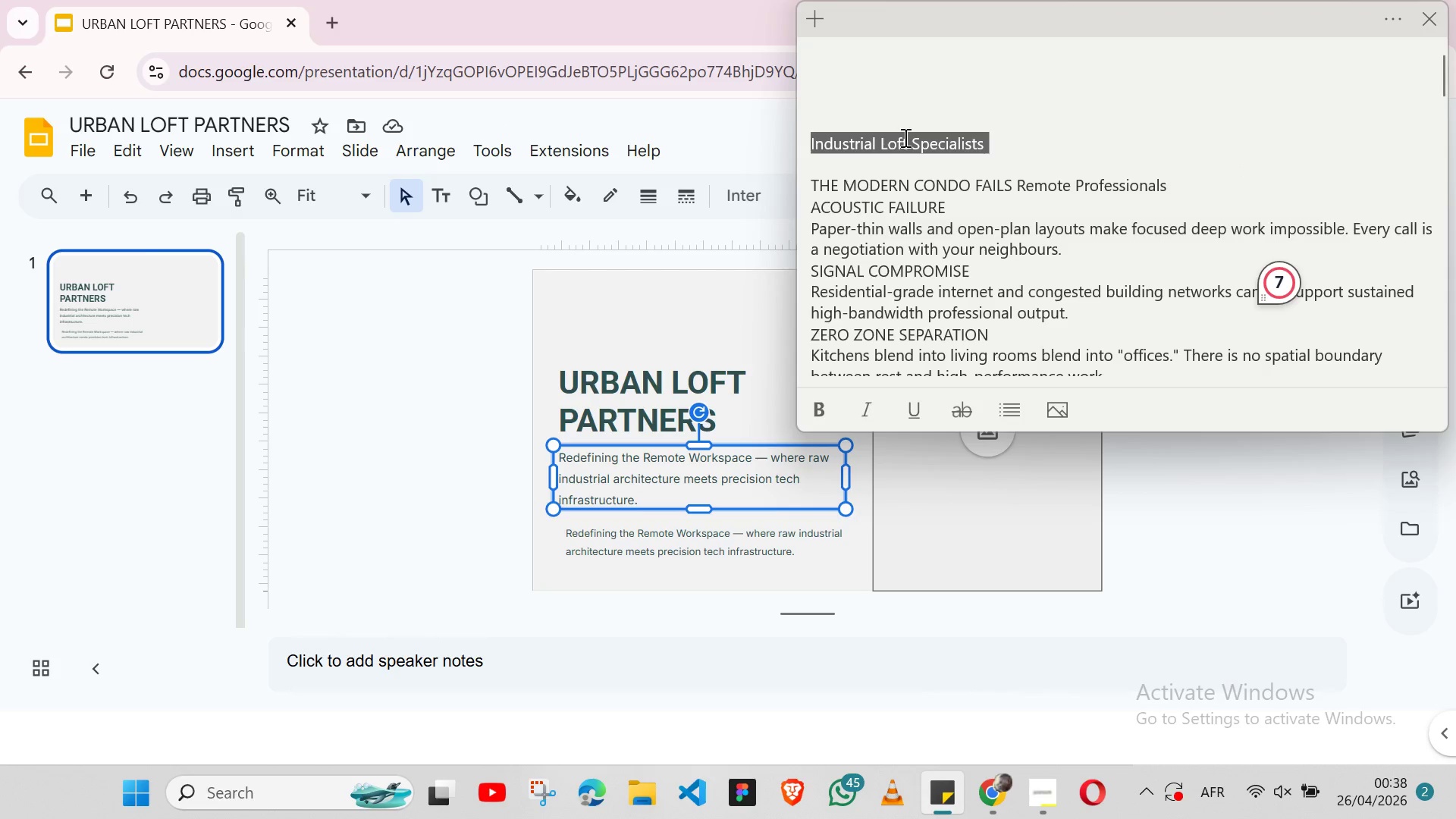 
triple_click([904, 137])
 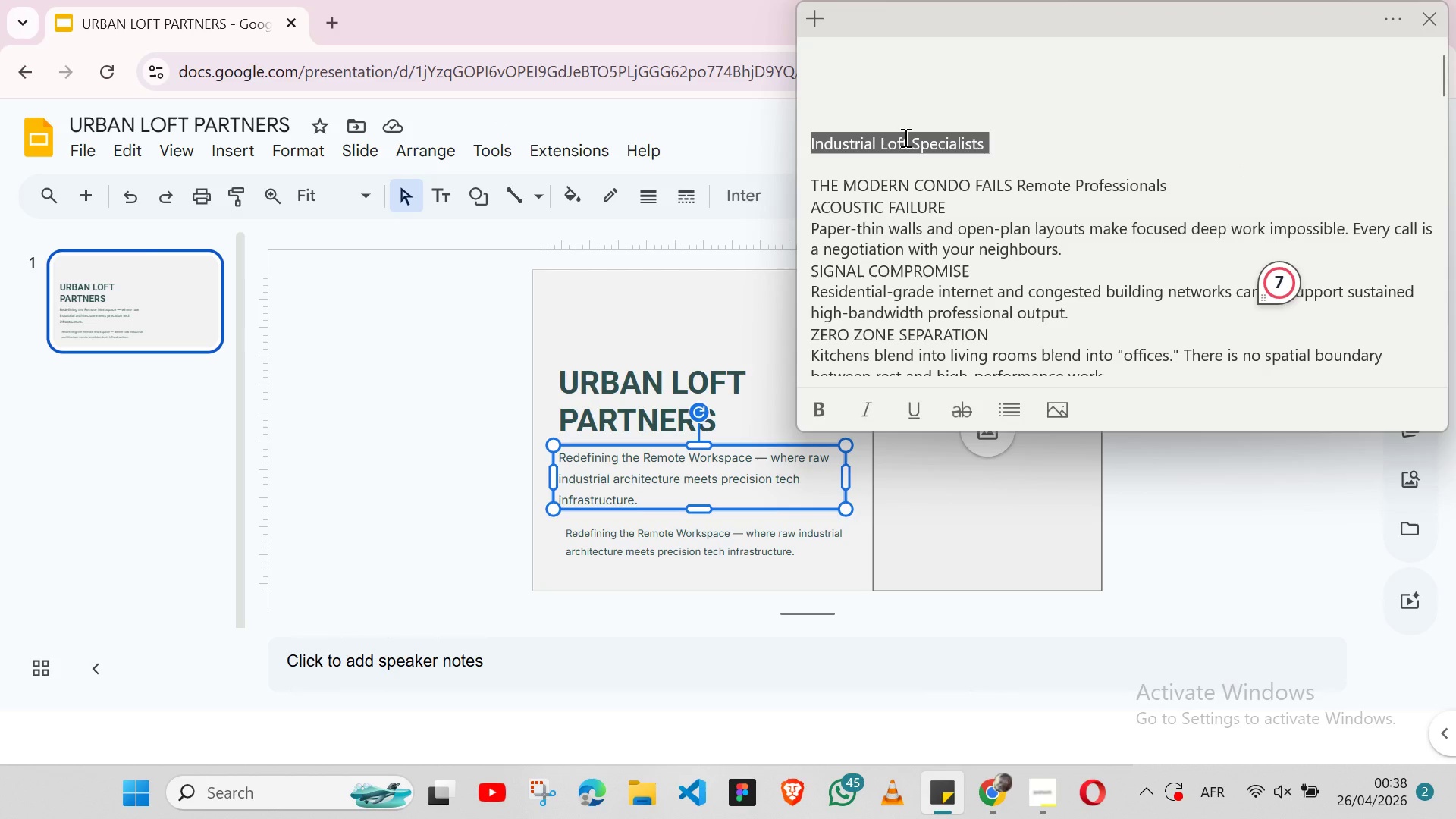 
key(Shift+ArrowLeft)
 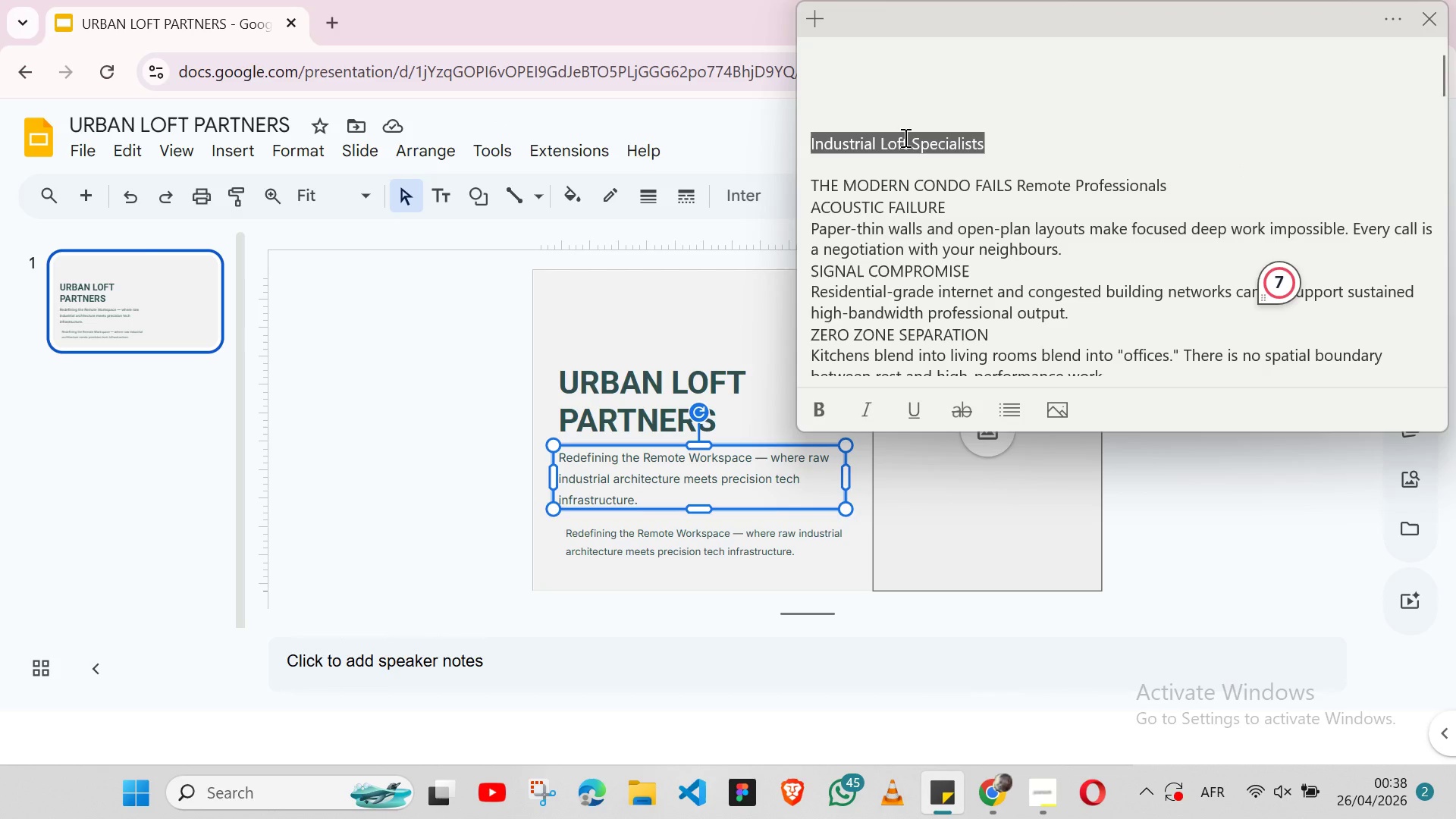 
key(Control+X)
 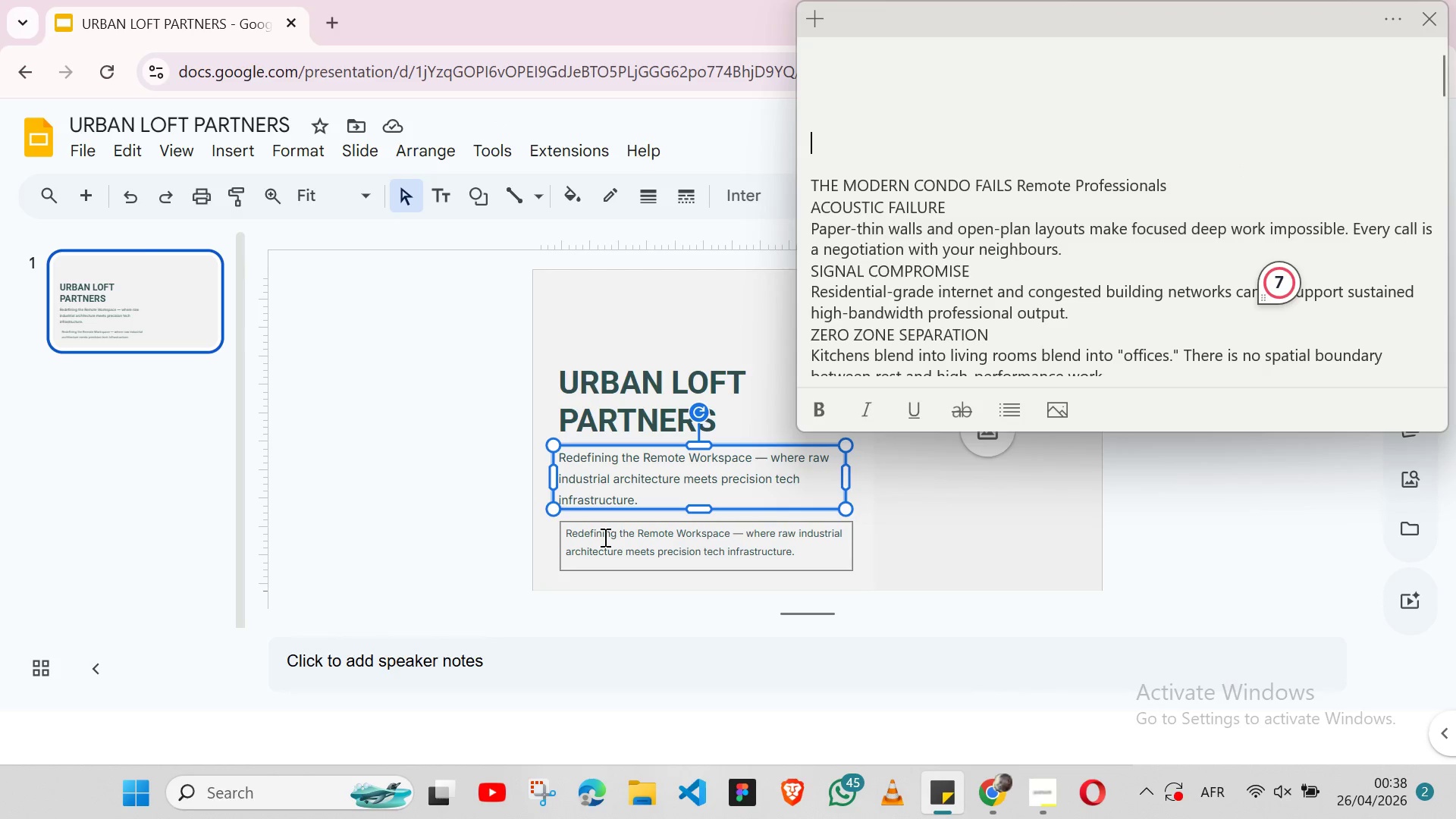 
double_click([604, 537])
 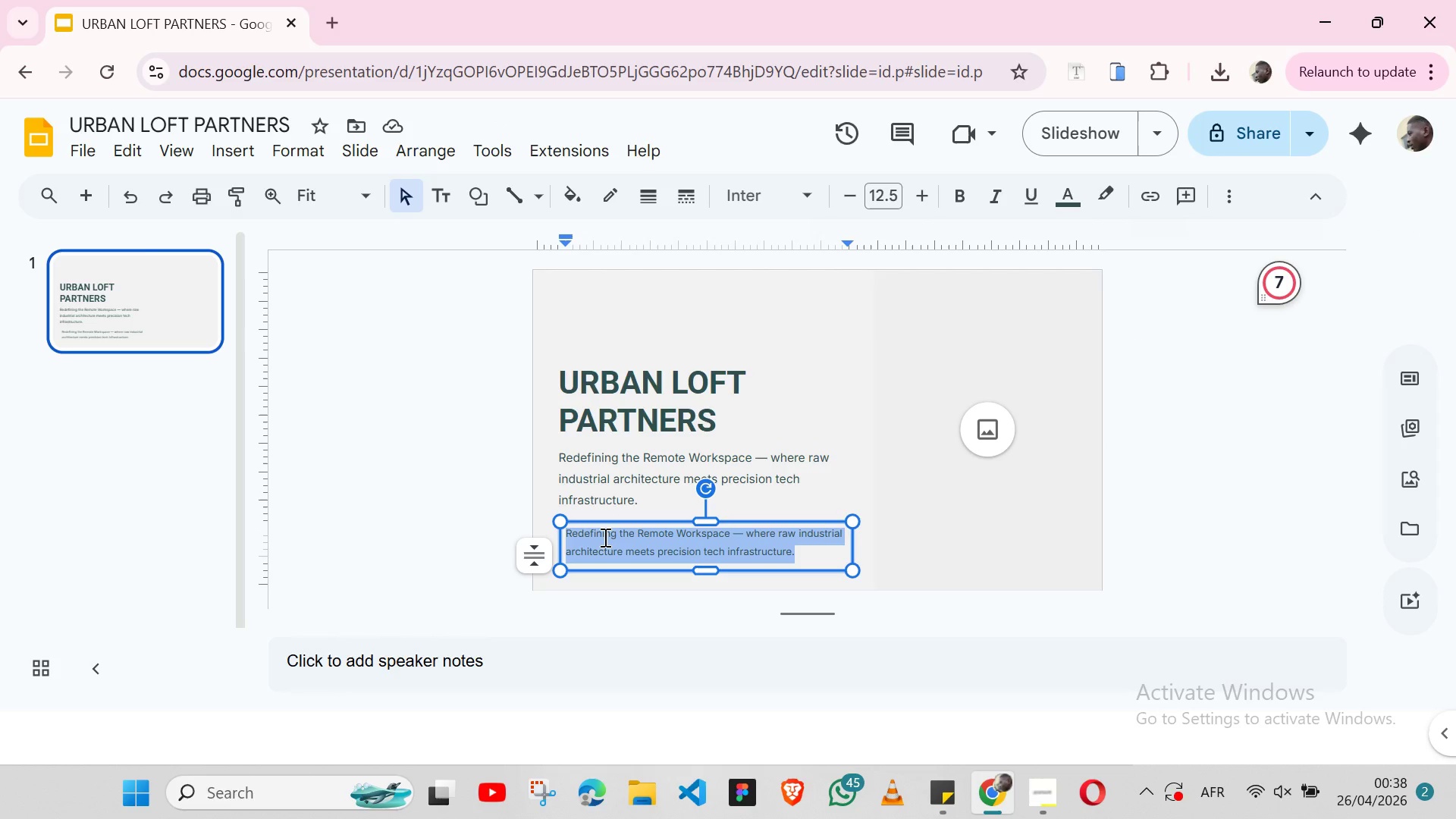 
triple_click([604, 537])
 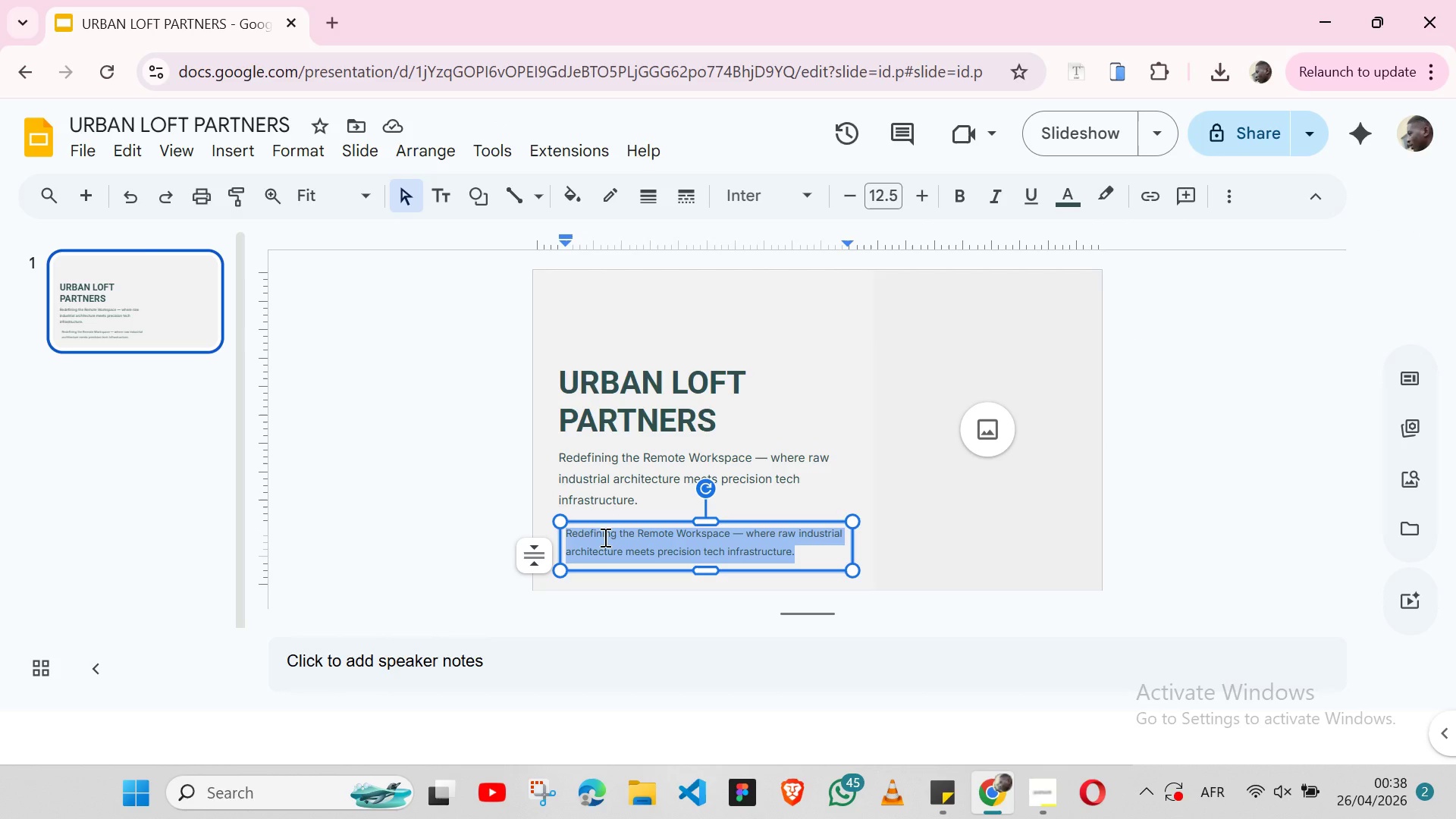 
key(Control+V)
 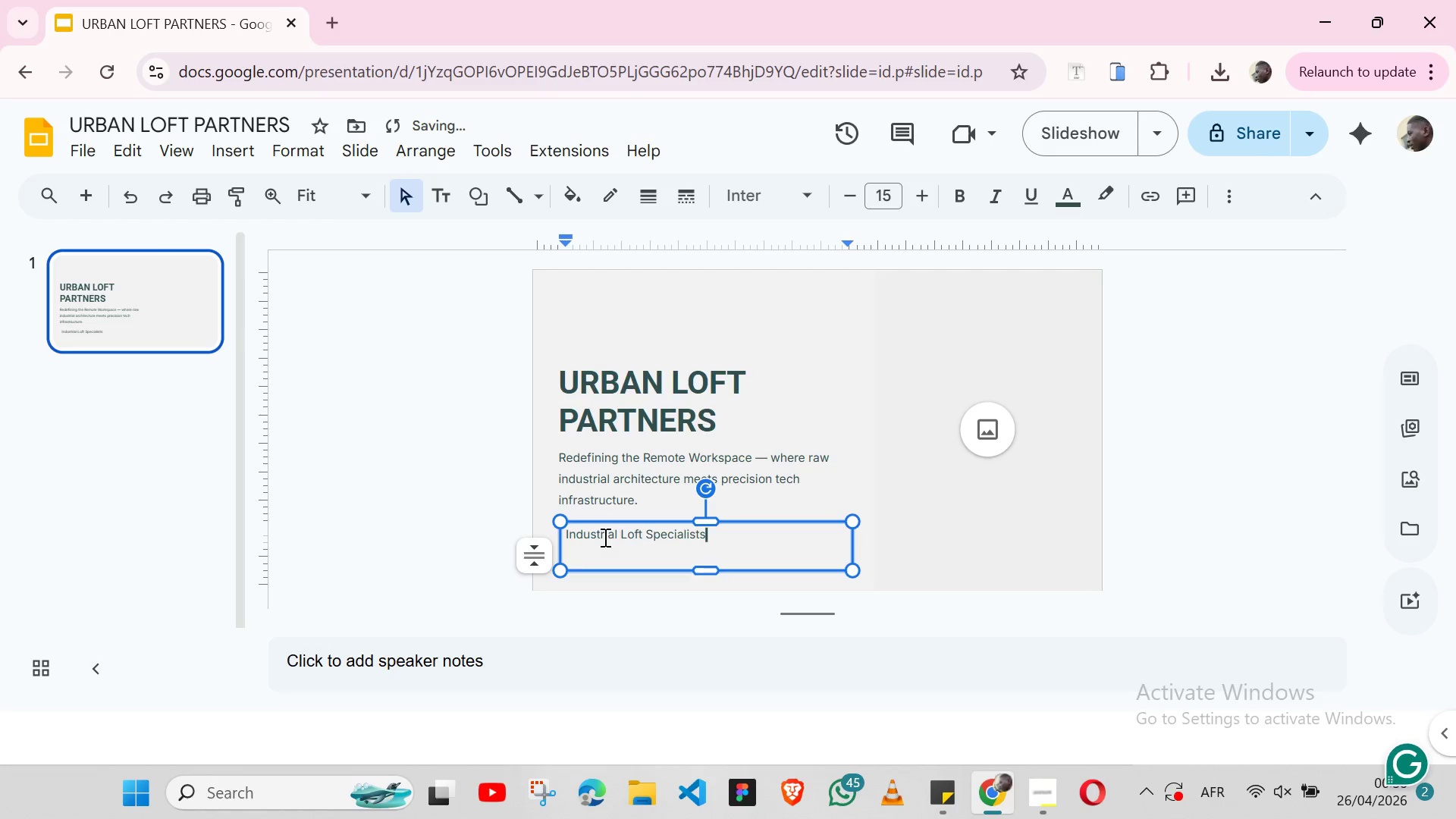 
double_click([604, 537])
 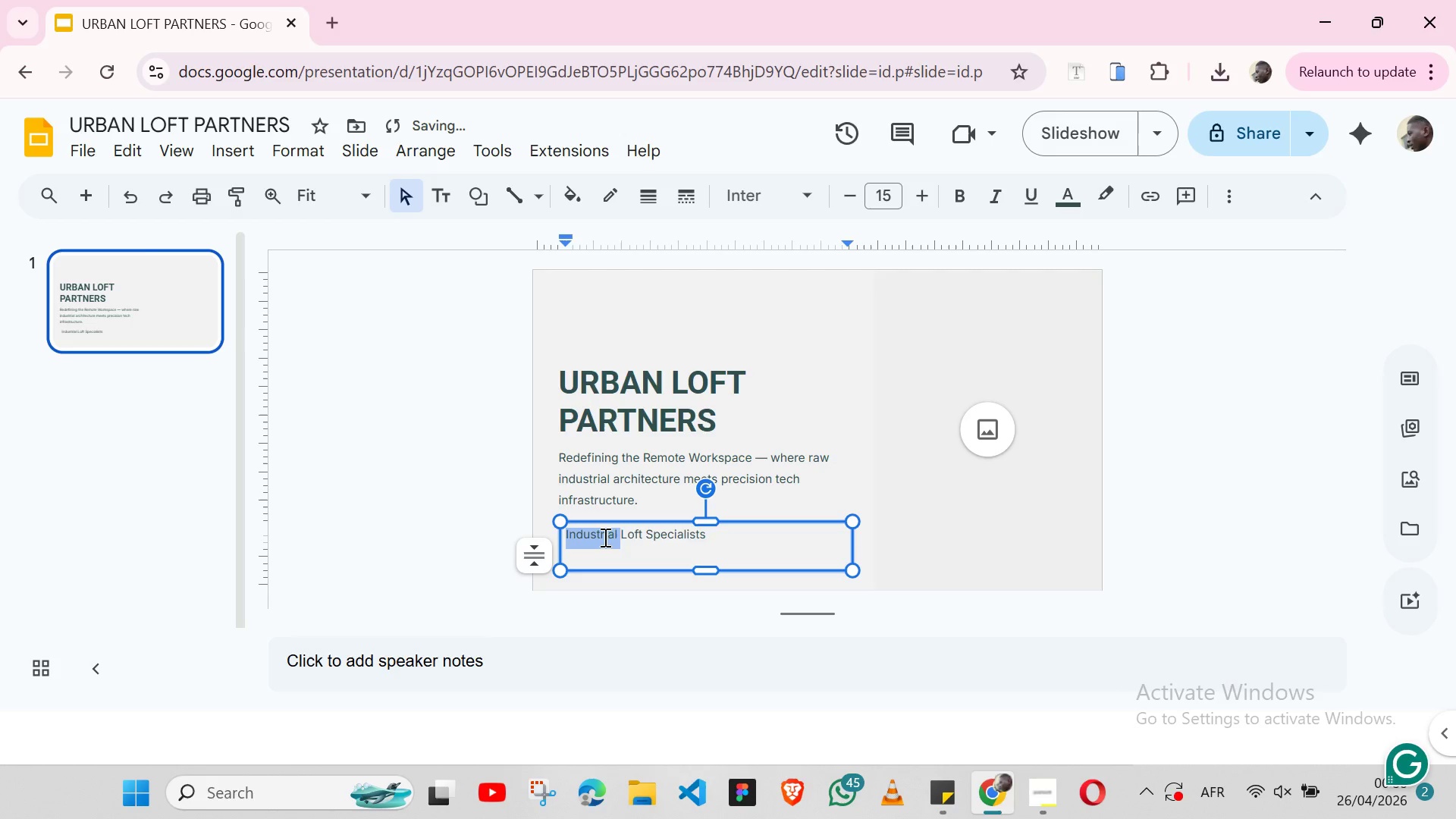 
triple_click([604, 537])
 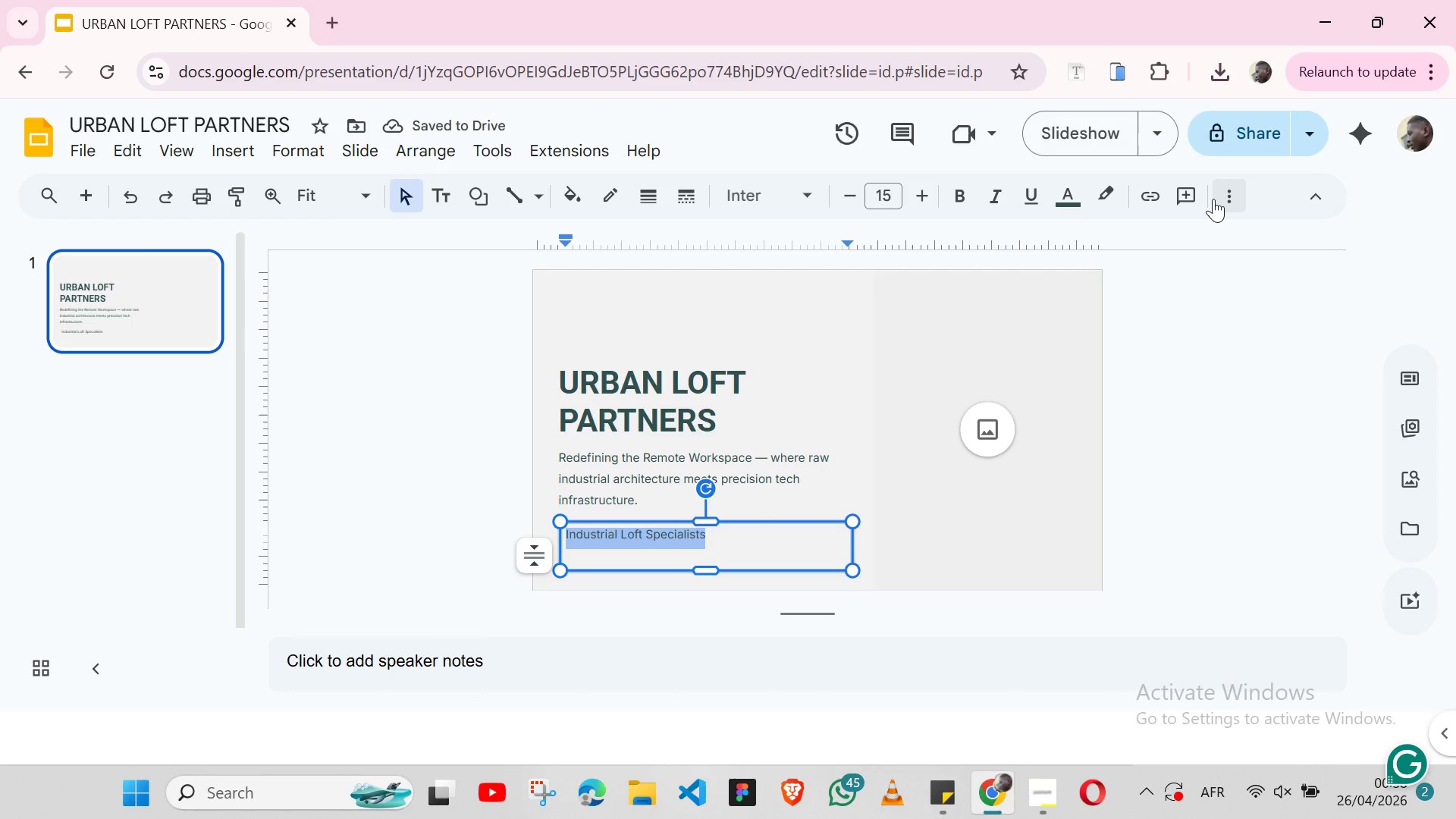 
left_click([1220, 200])
 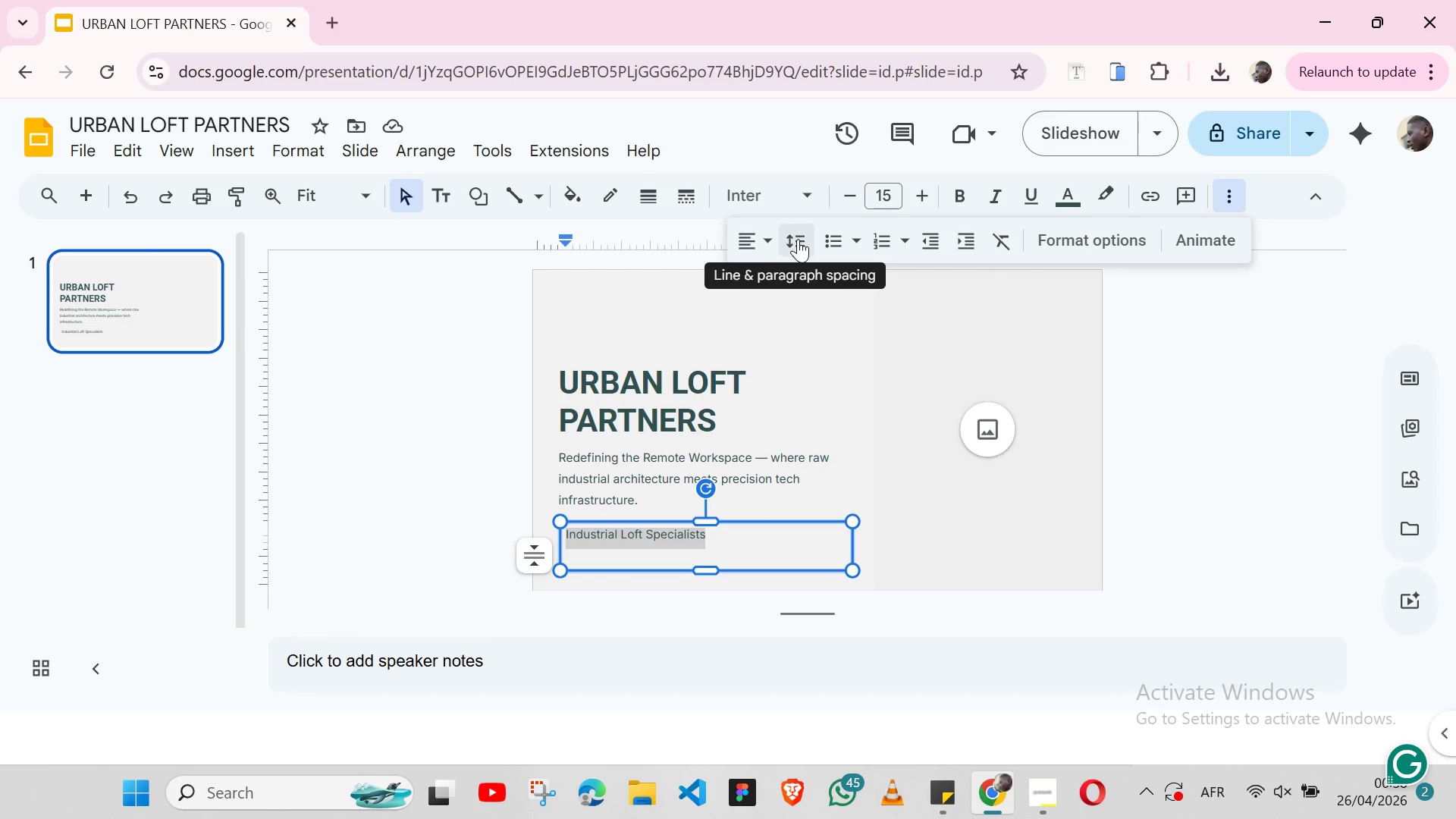 
left_click([762, 243])
 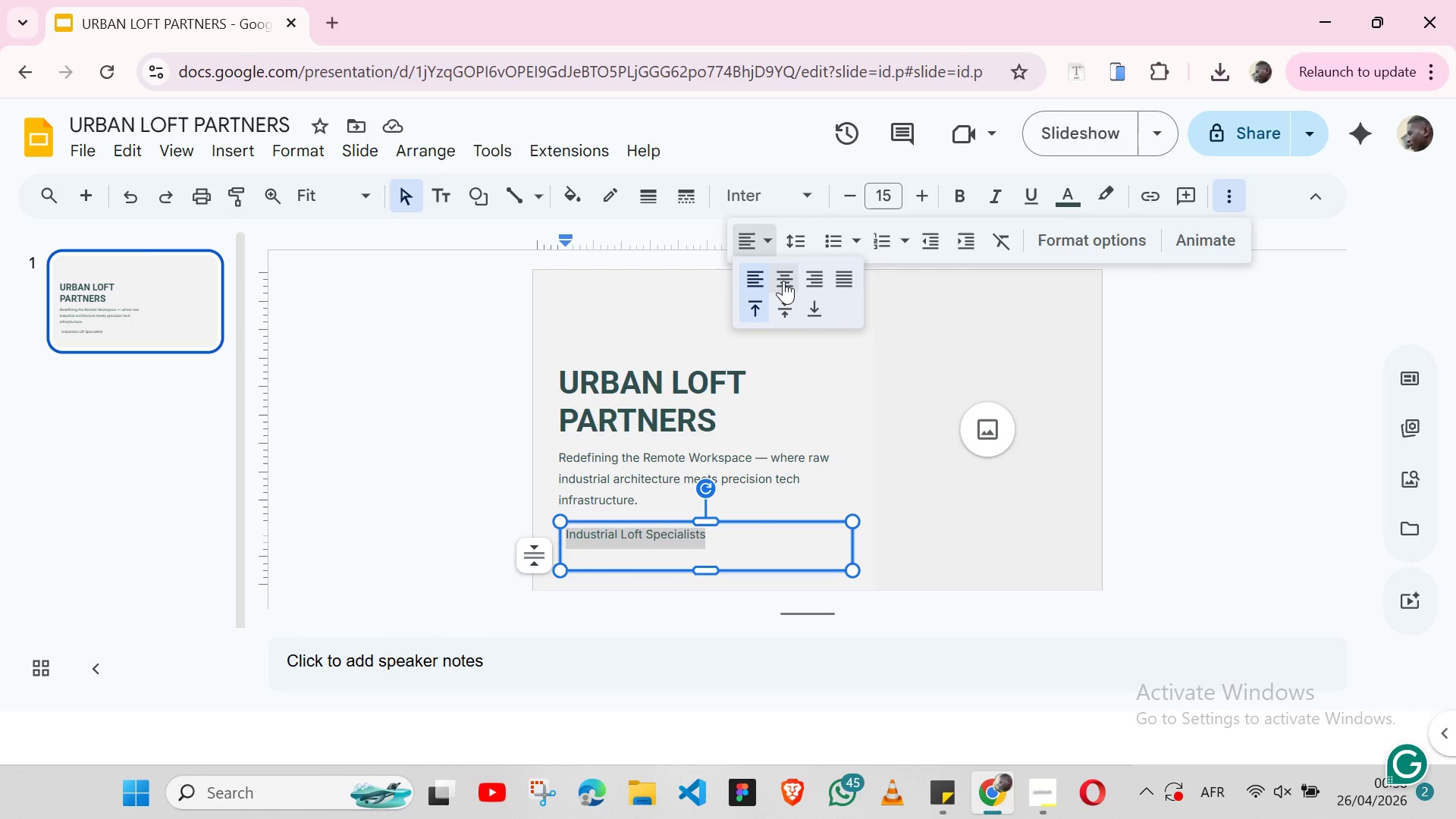 
left_click([783, 281])
 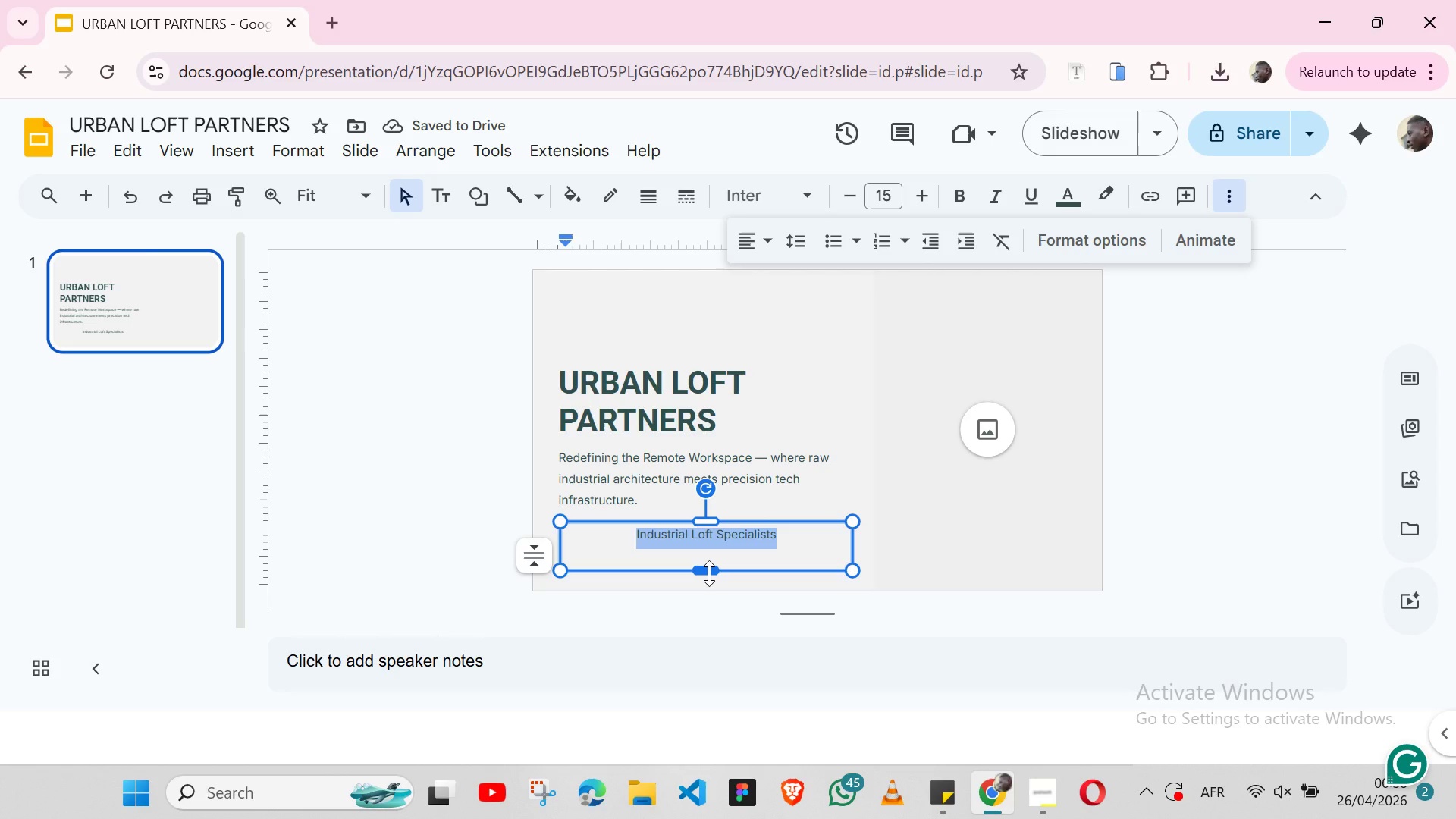 
left_click_drag(start_coordinate=[709, 573], to_coordinate=[709, 549])
 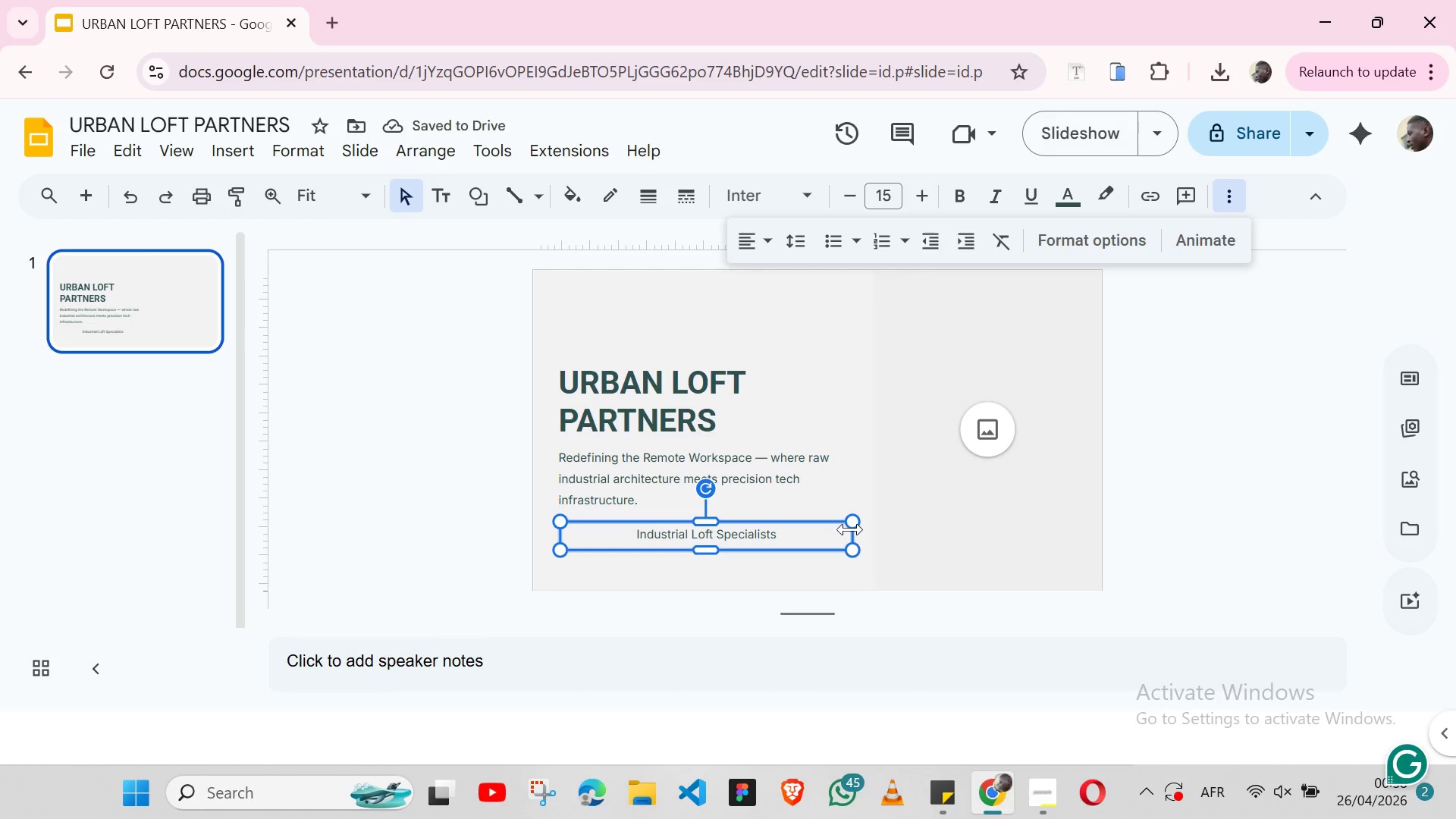 
left_click_drag(start_coordinate=[850, 529], to_coordinate=[720, 526])
 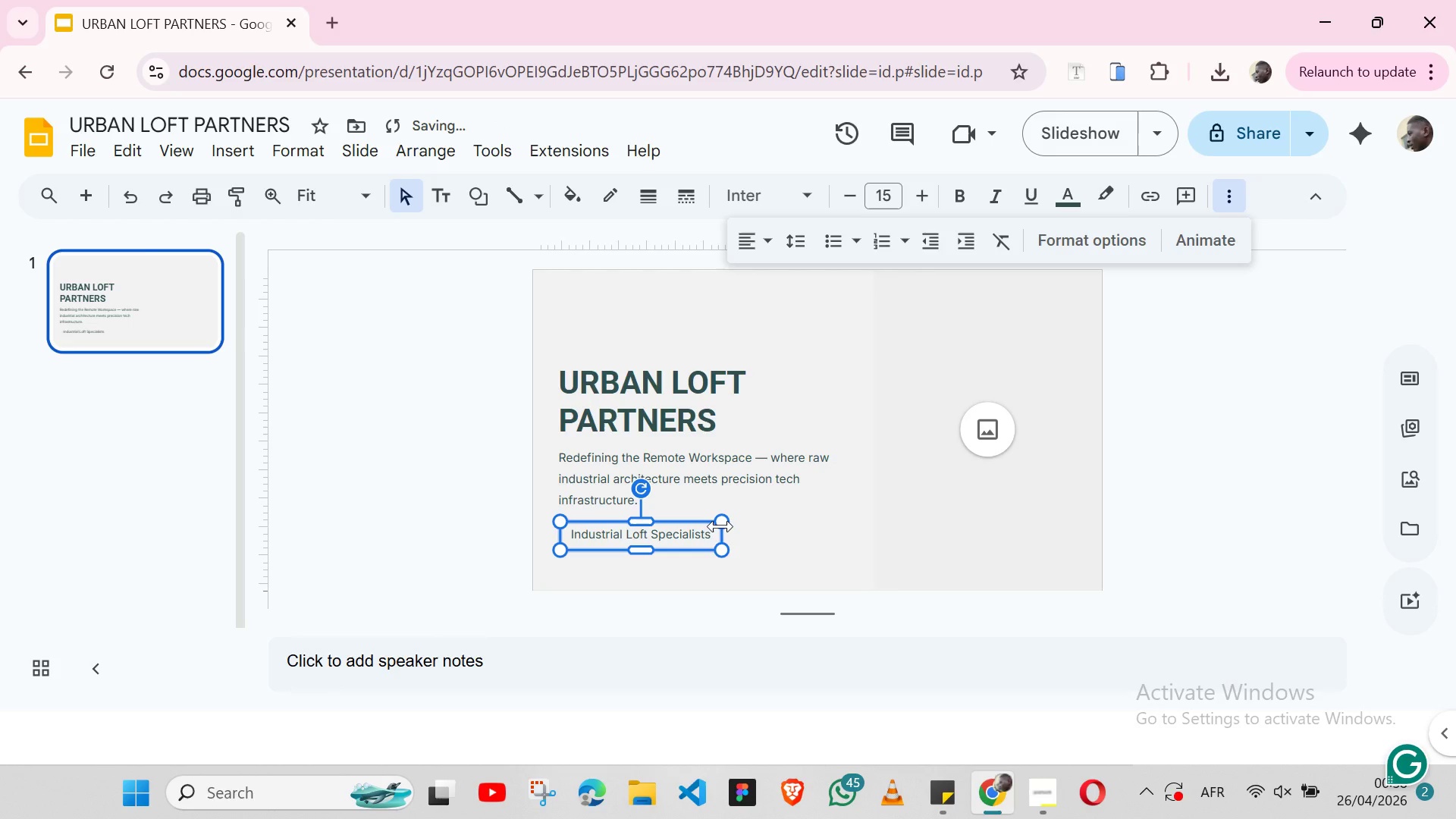 
left_click_drag(start_coordinate=[720, 526], to_coordinate=[711, 526])
 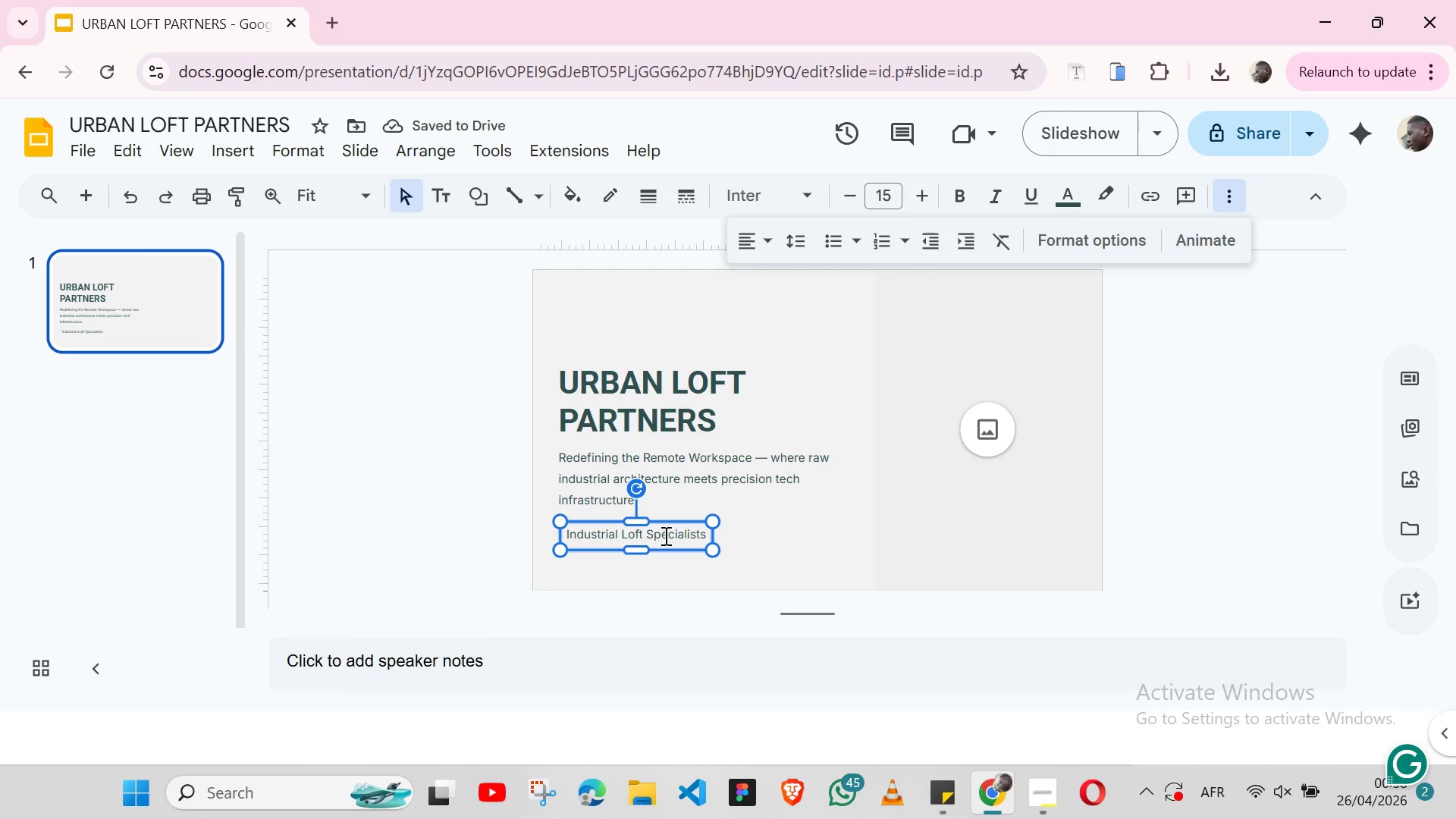 
double_click([653, 533])
 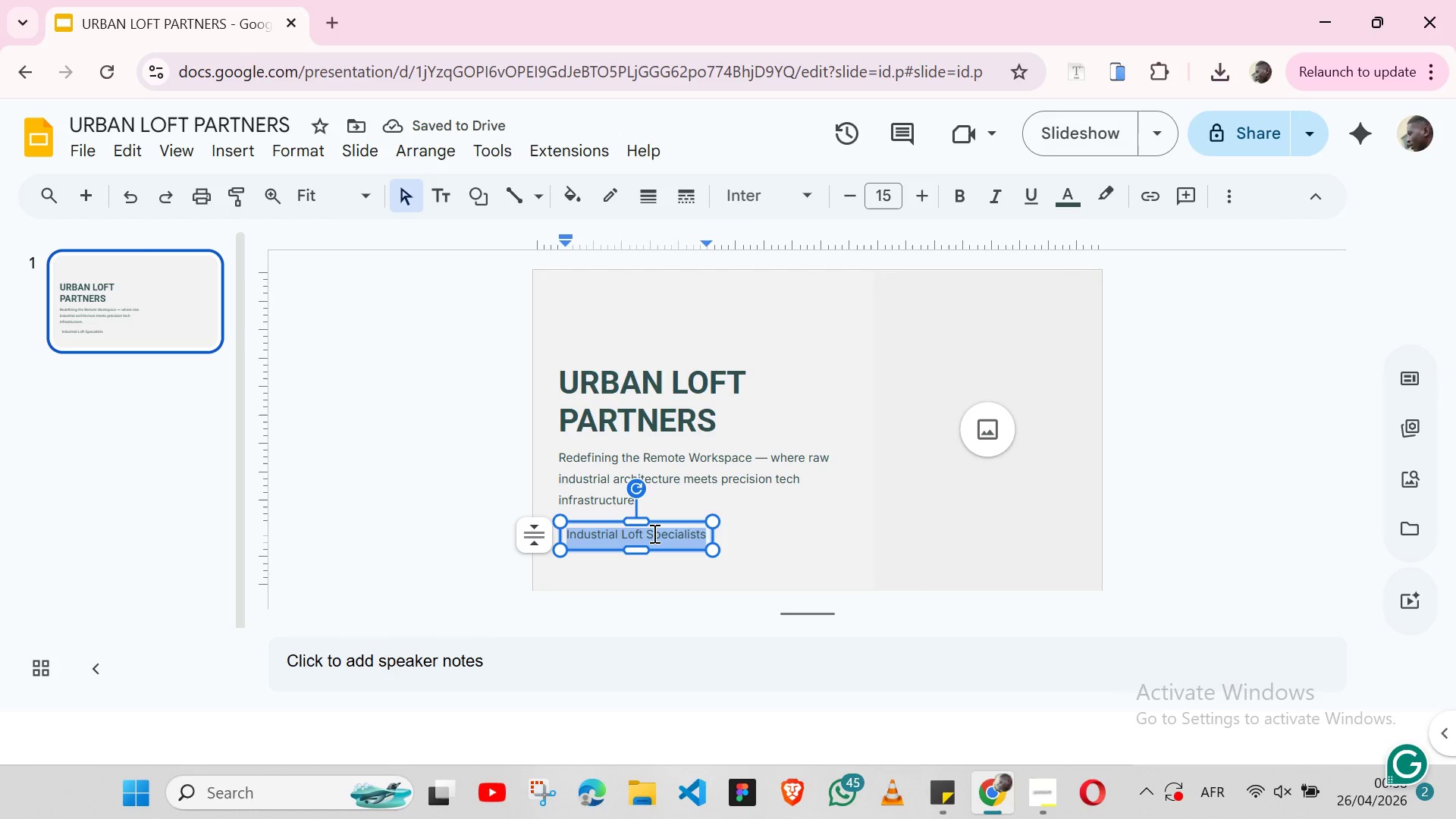 
triple_click([653, 533])
 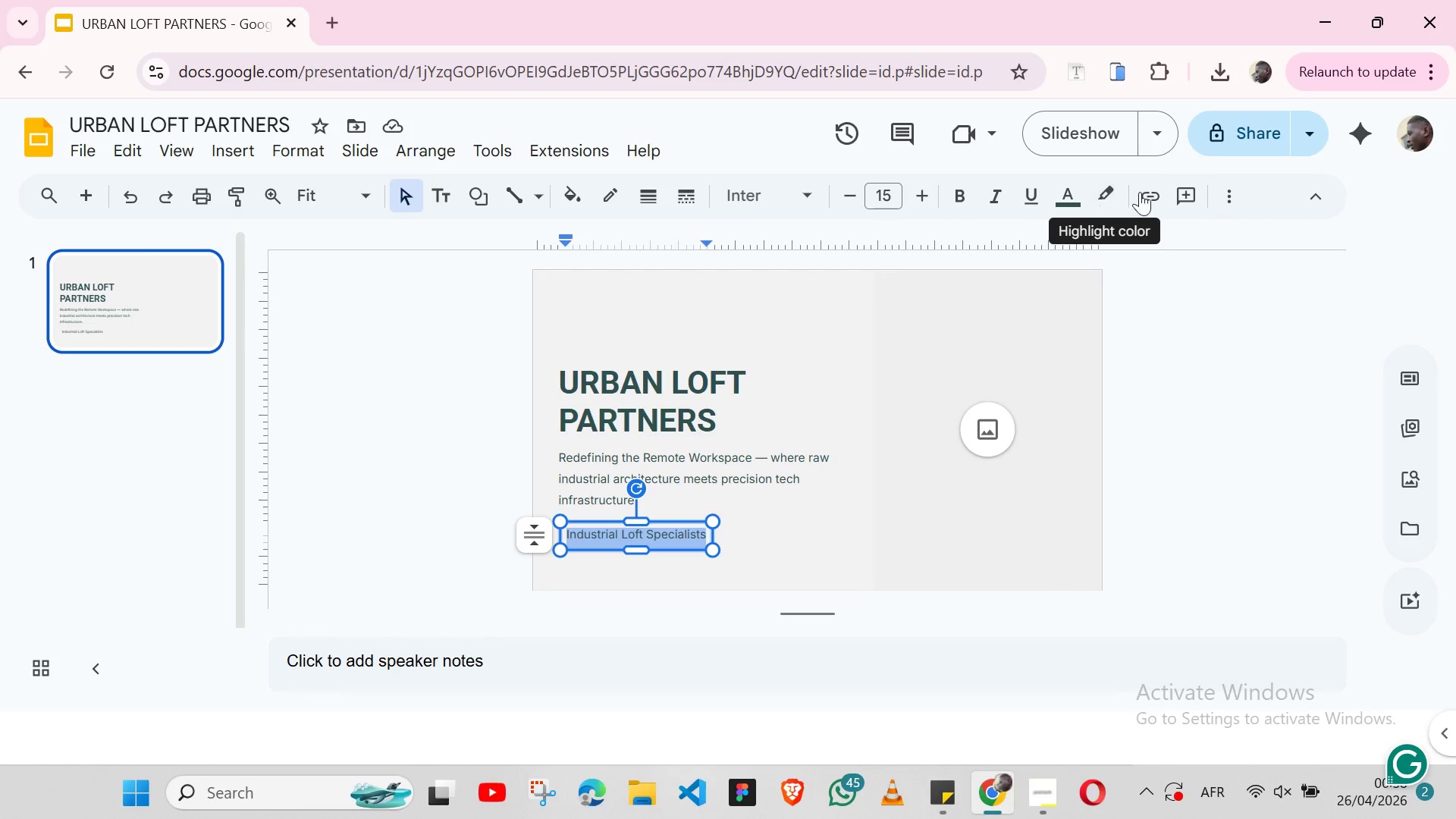 
wait(12.28)
 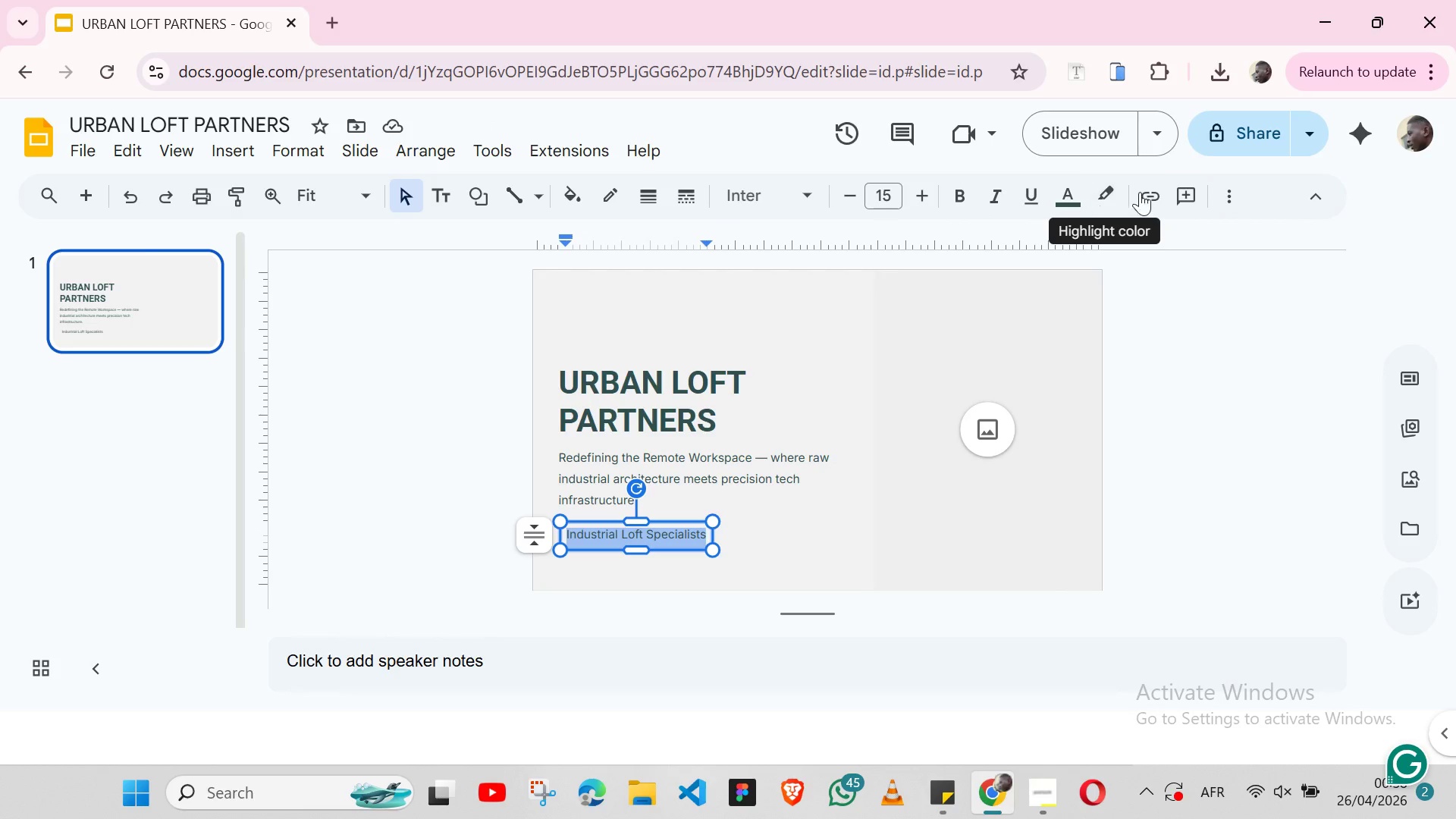 
type(INDUSTRU)
key(Backspace)
type(IAL LOFT SPECIALIST)
 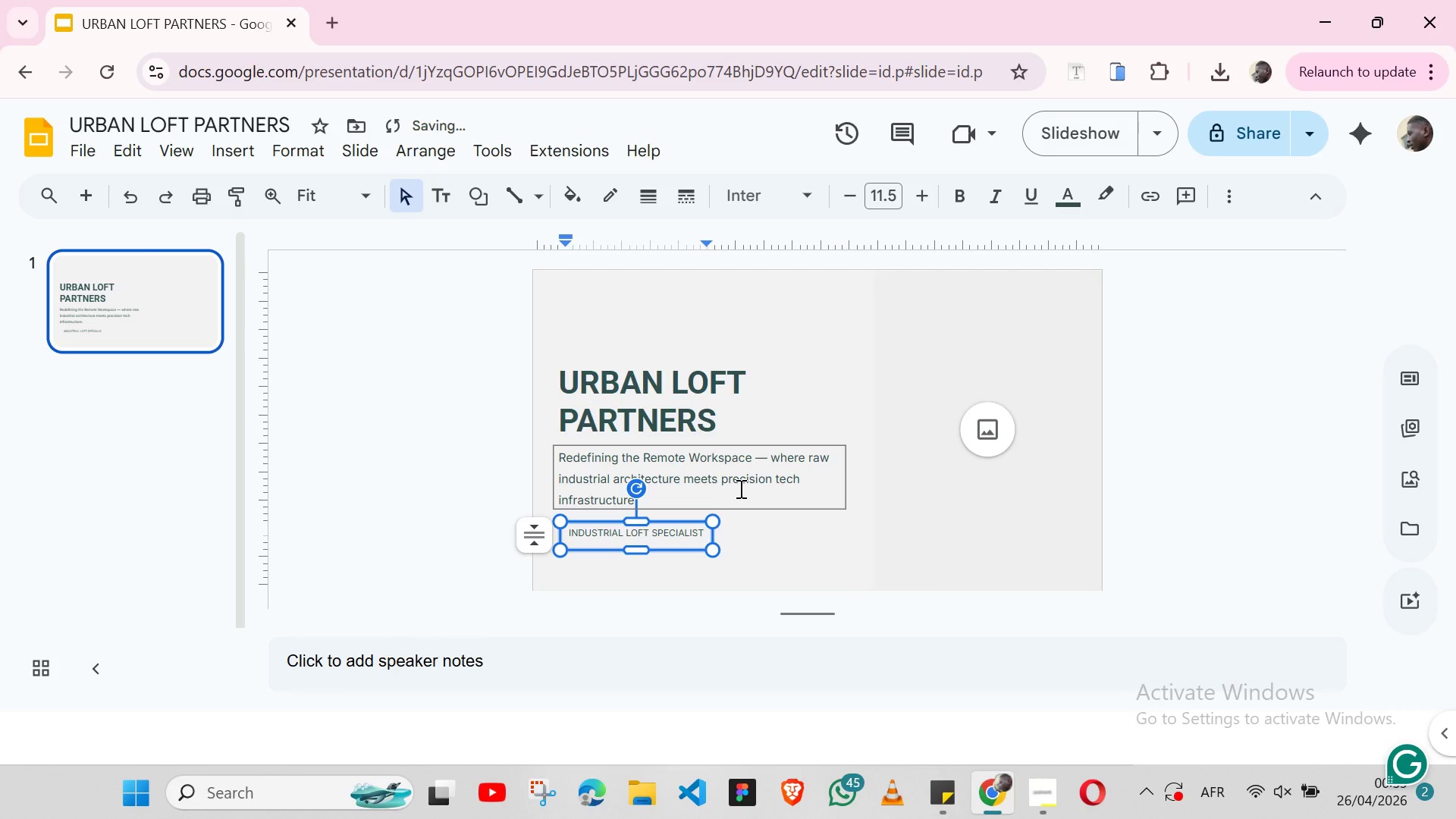 
left_click([739, 488])
 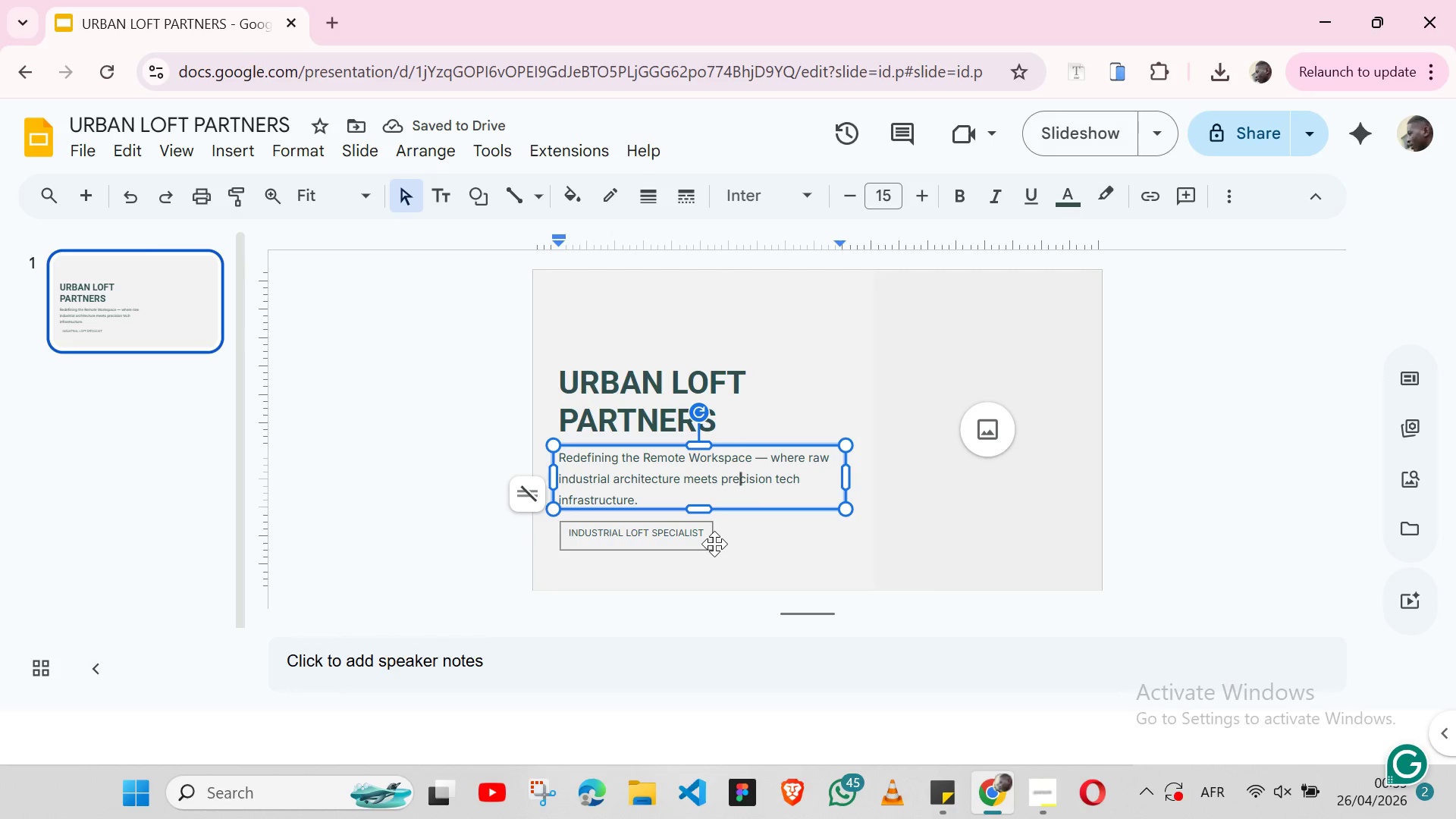 
left_click([714, 544])
 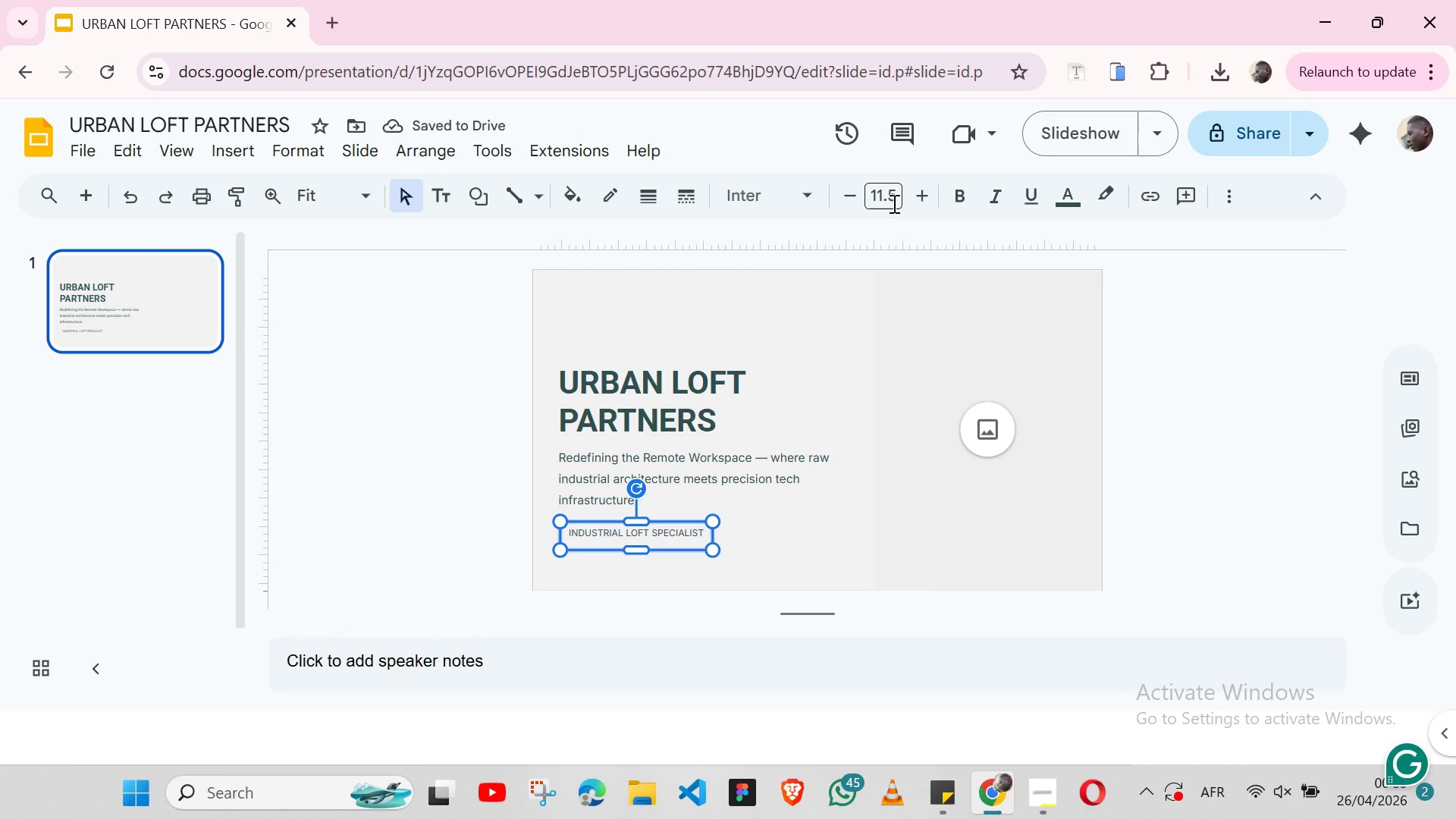 
left_click([892, 202])
 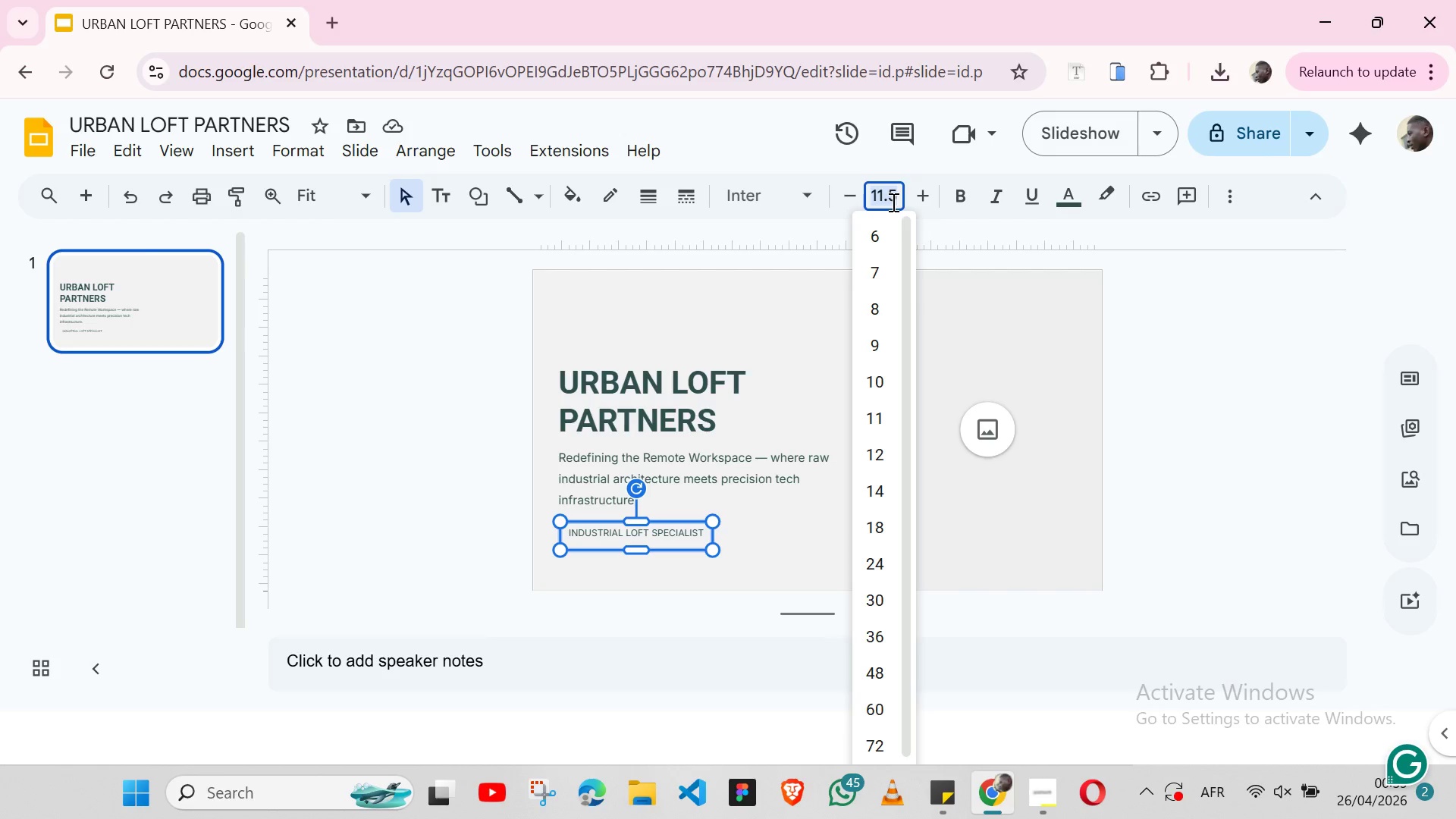 
type(15)
 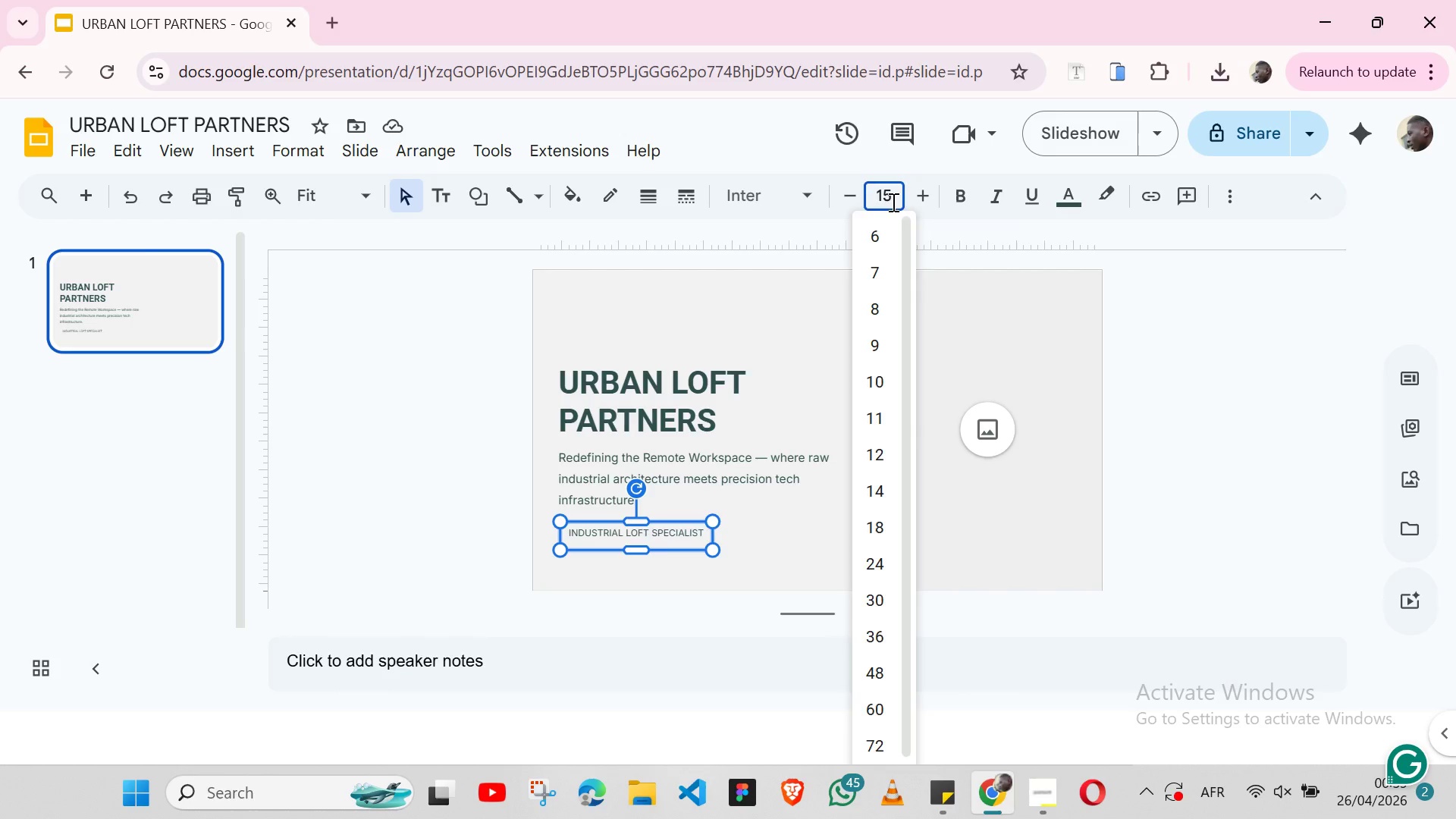 
key(Enter)
 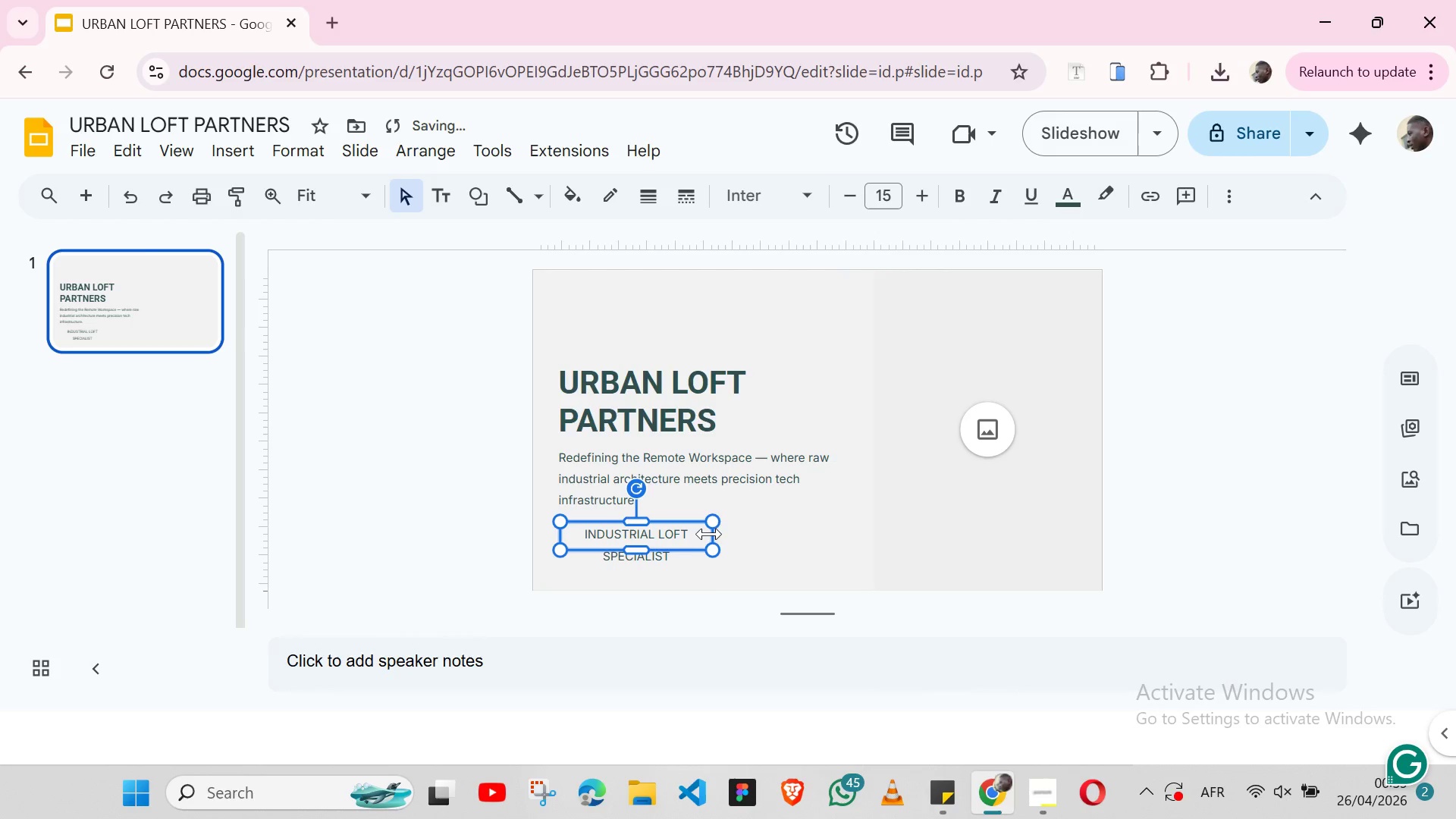 
left_click_drag(start_coordinate=[709, 533], to_coordinate=[724, 532])
 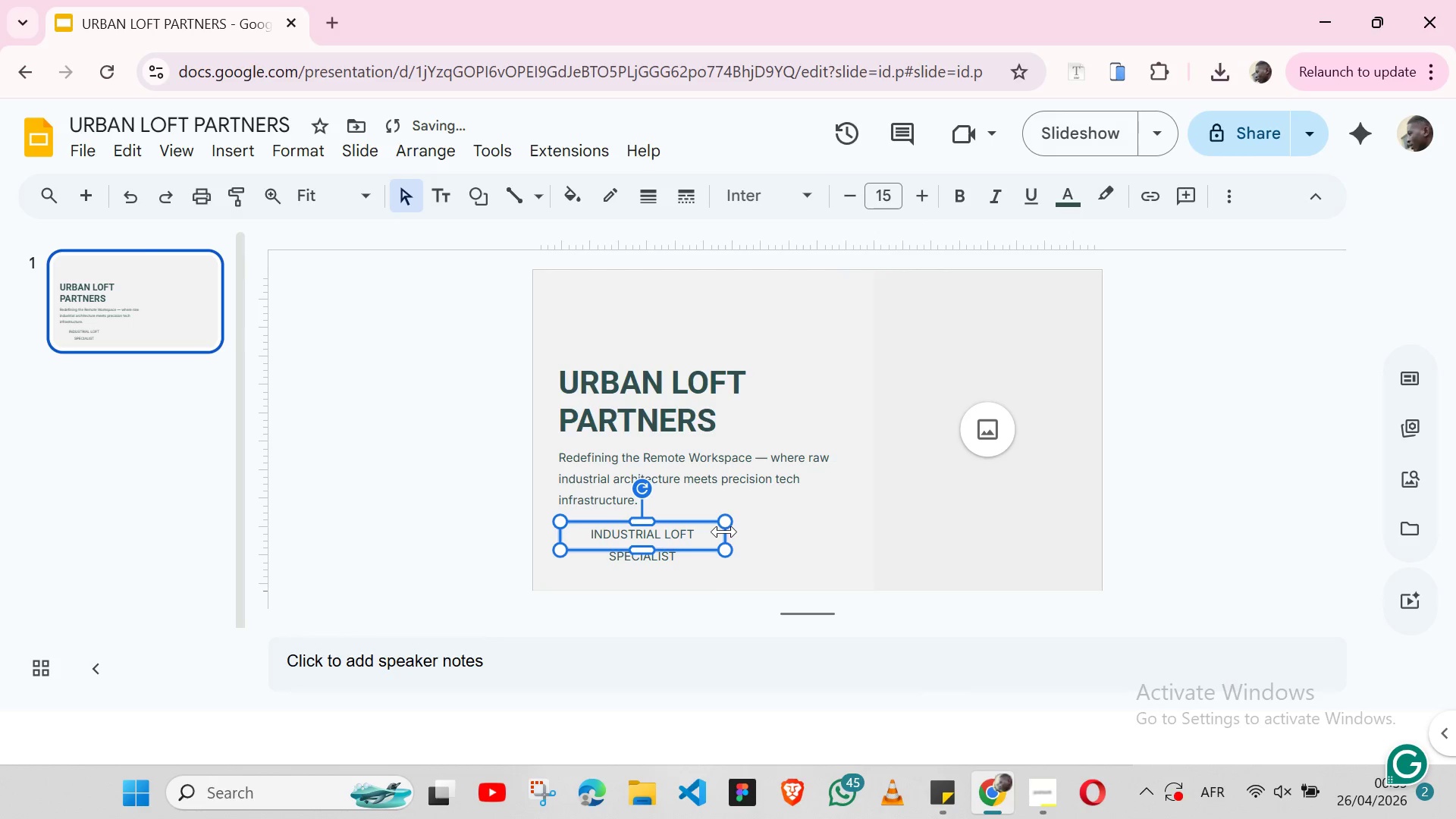 
left_click_drag(start_coordinate=[724, 532], to_coordinate=[736, 532])
 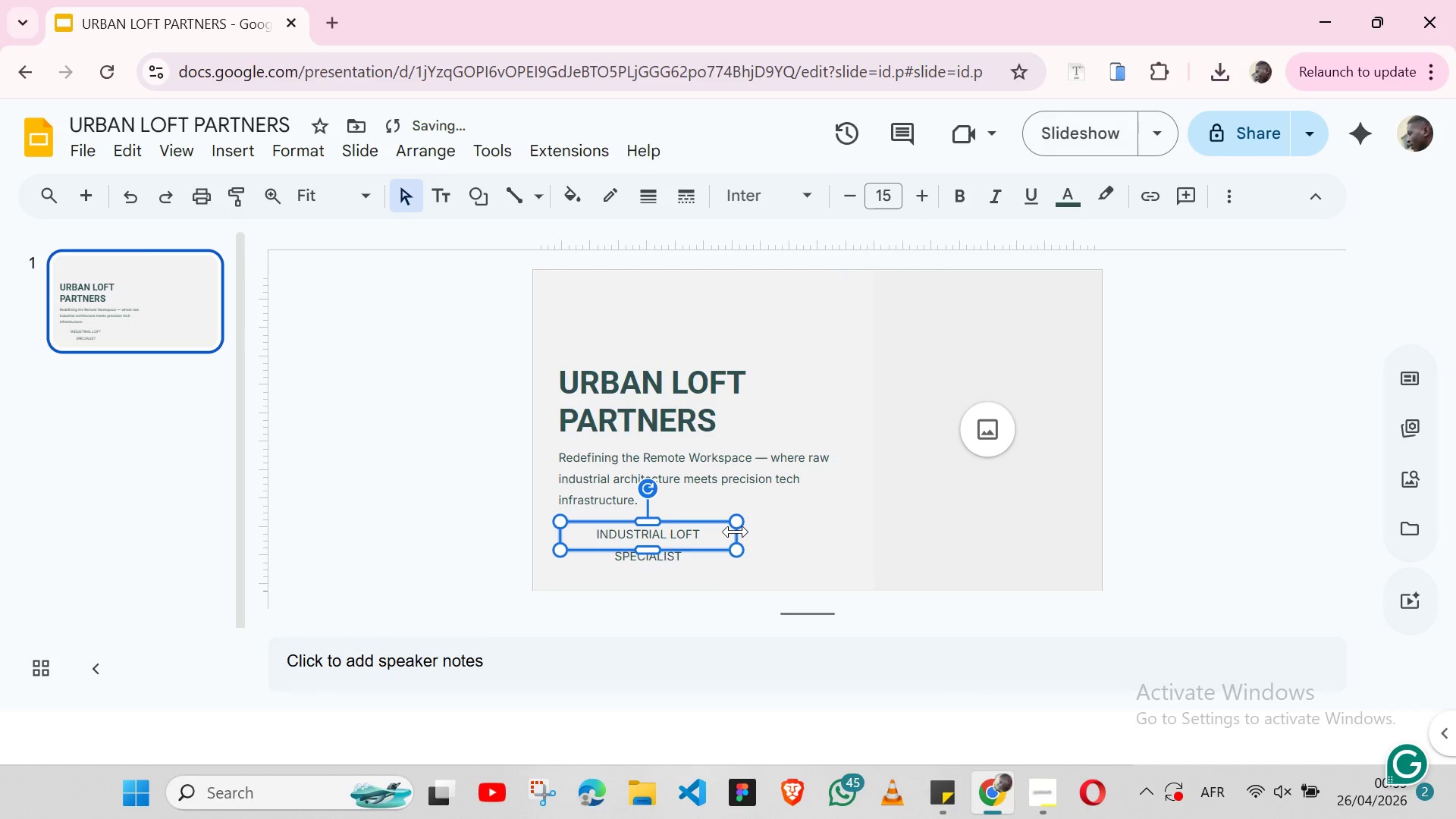 
left_click_drag(start_coordinate=[736, 532], to_coordinate=[751, 530])
 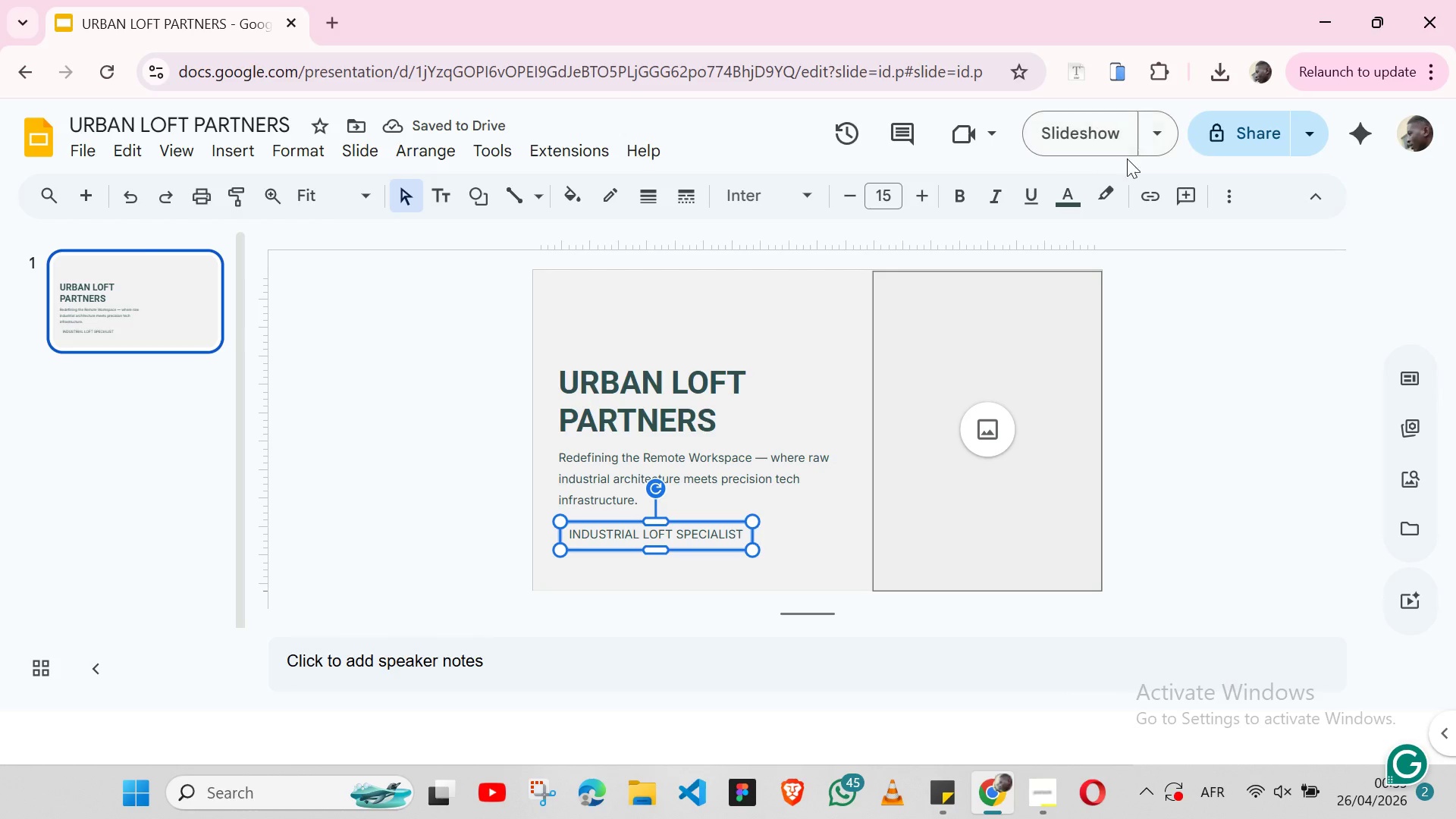 
left_click([1228, 195])
 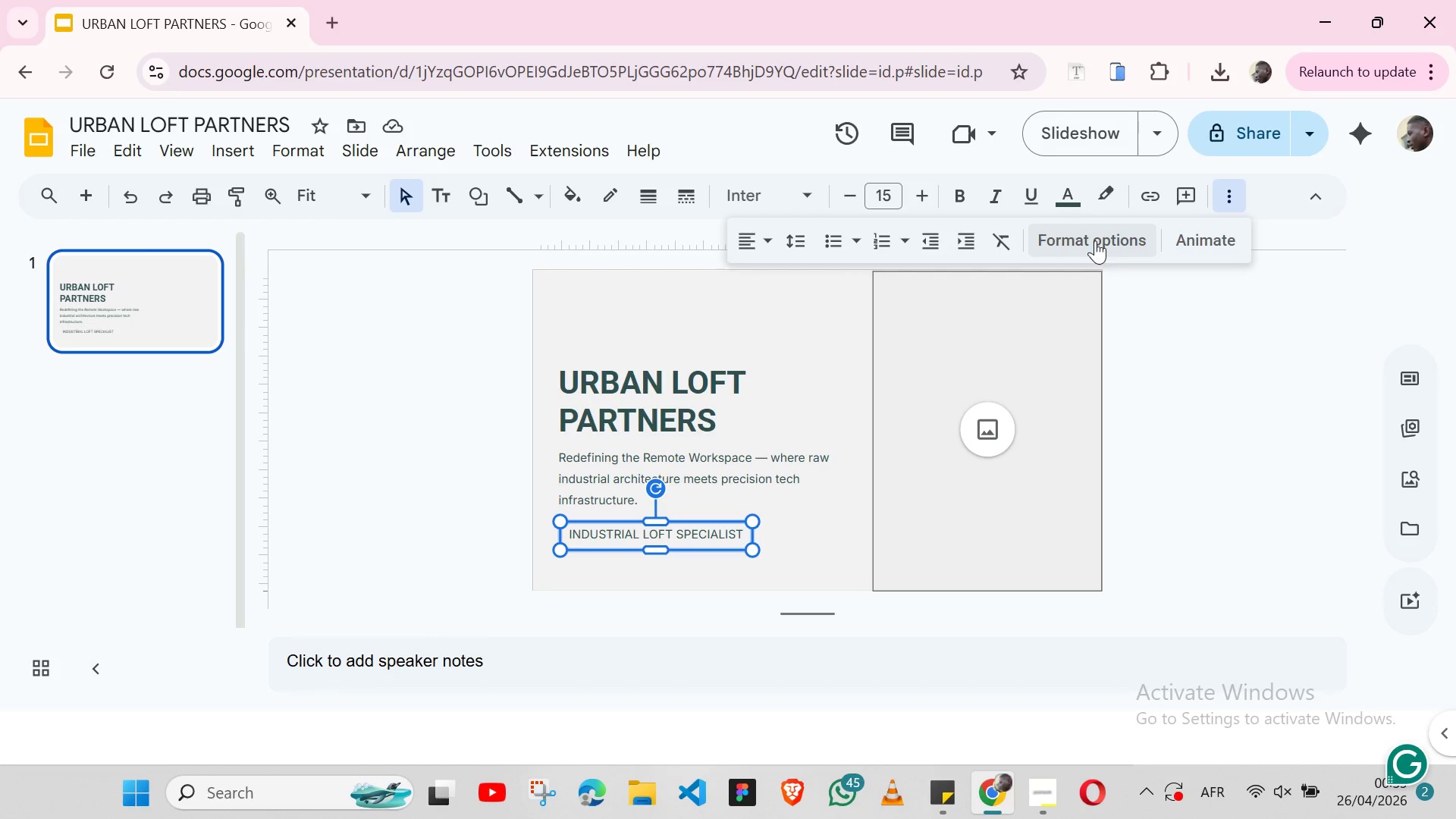 
left_click([1095, 240])
 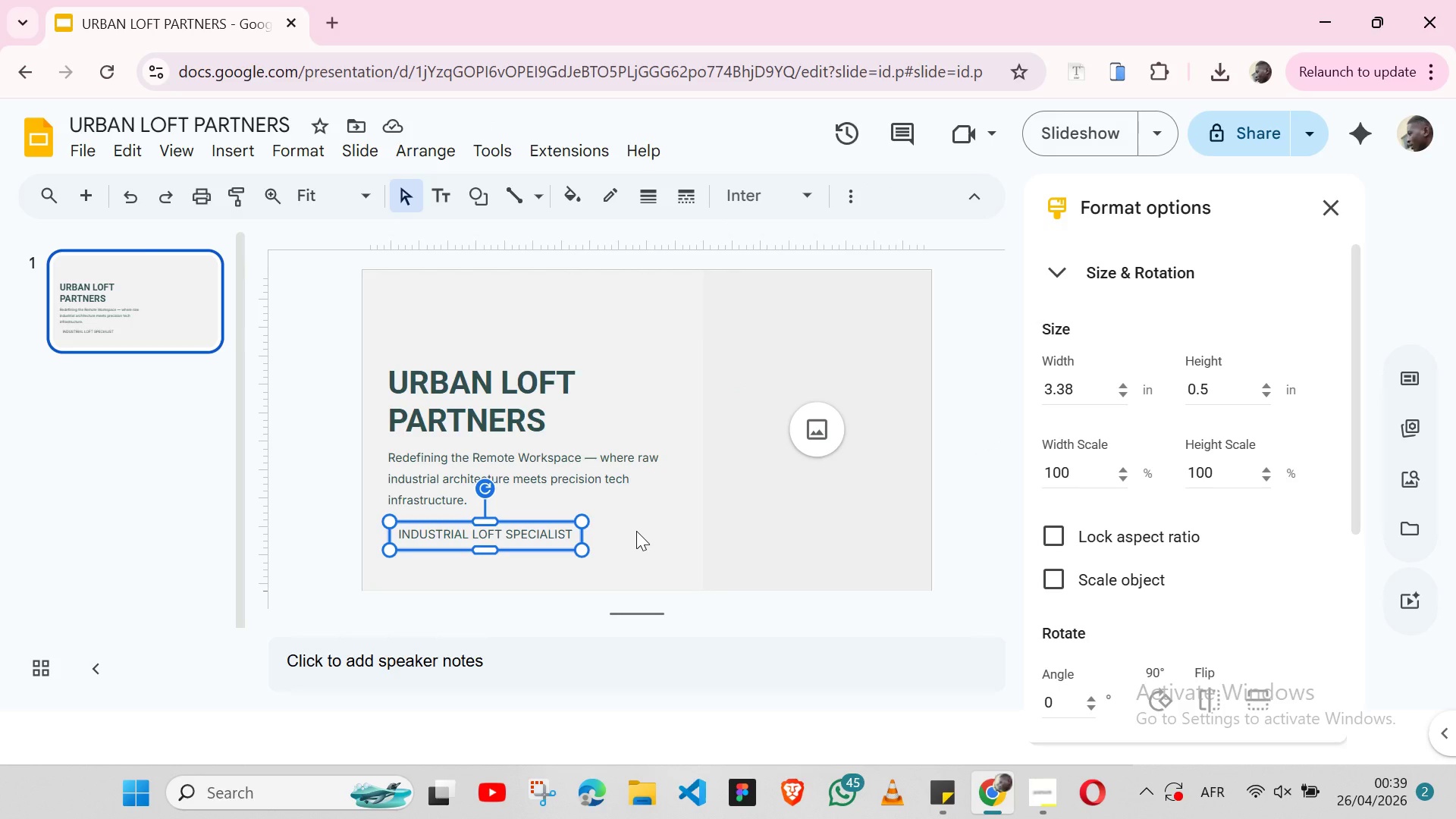 
wait(6.69)
 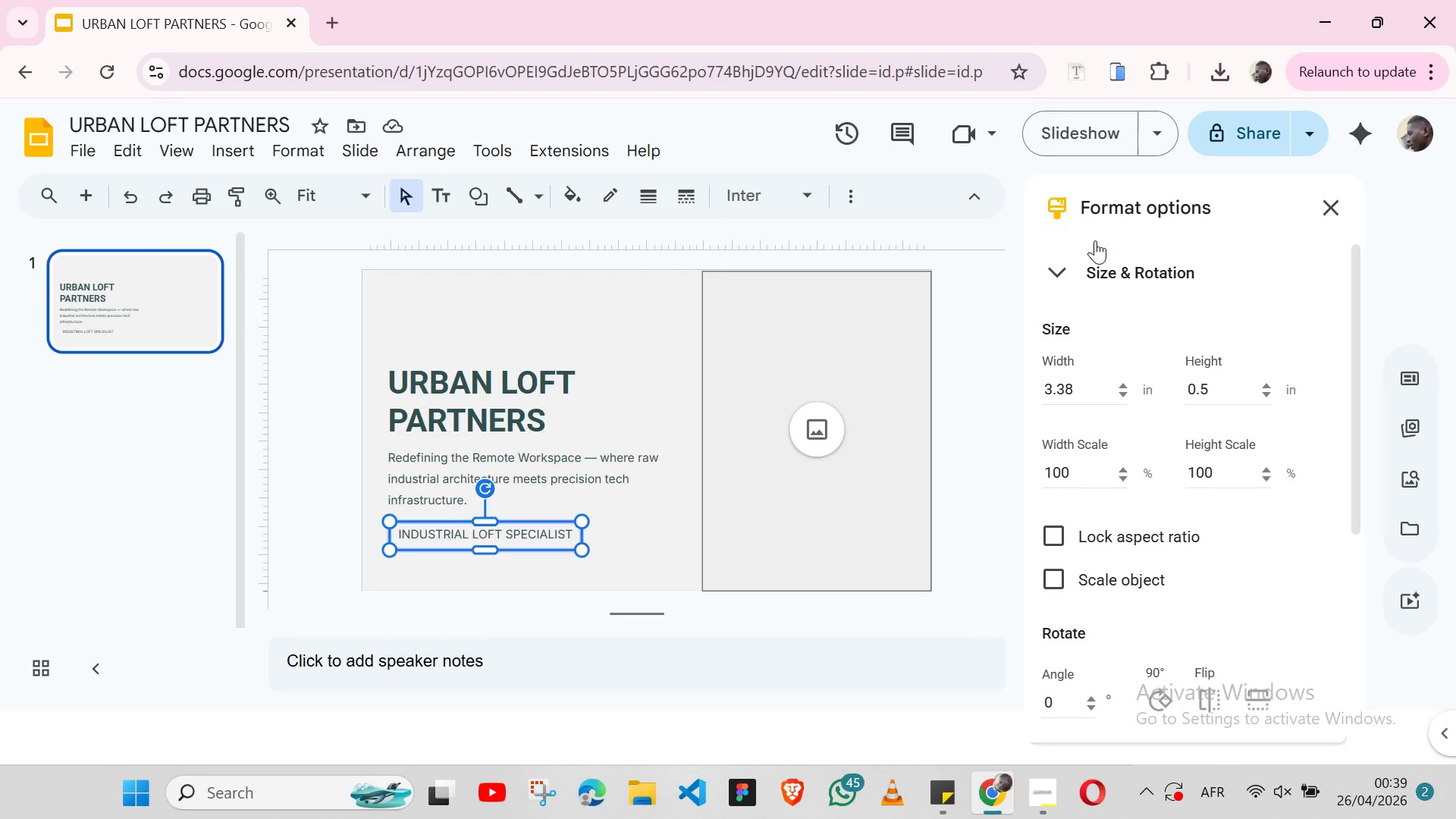 
left_click([636, 531])
 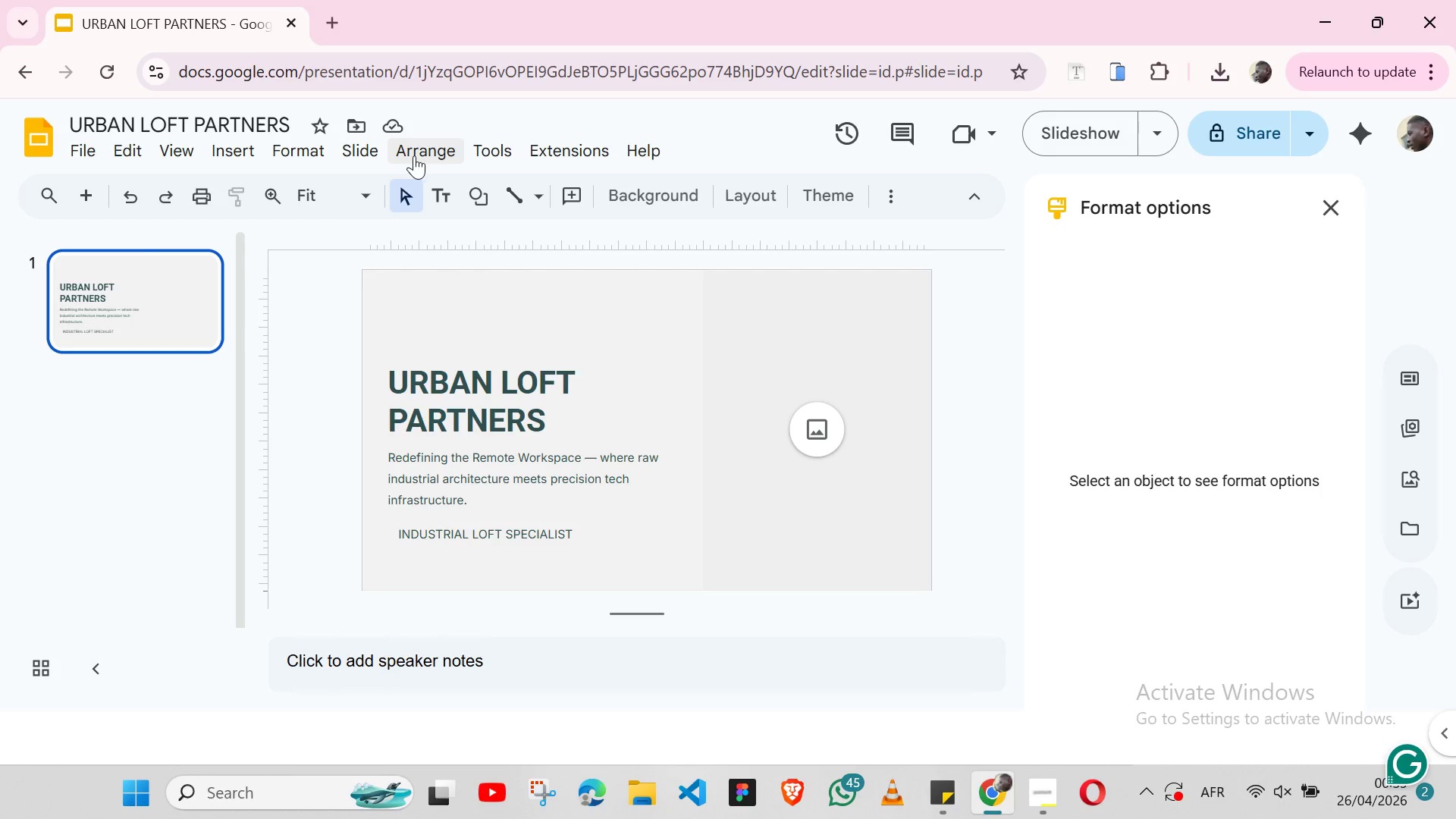 
left_click([488, 212])
 